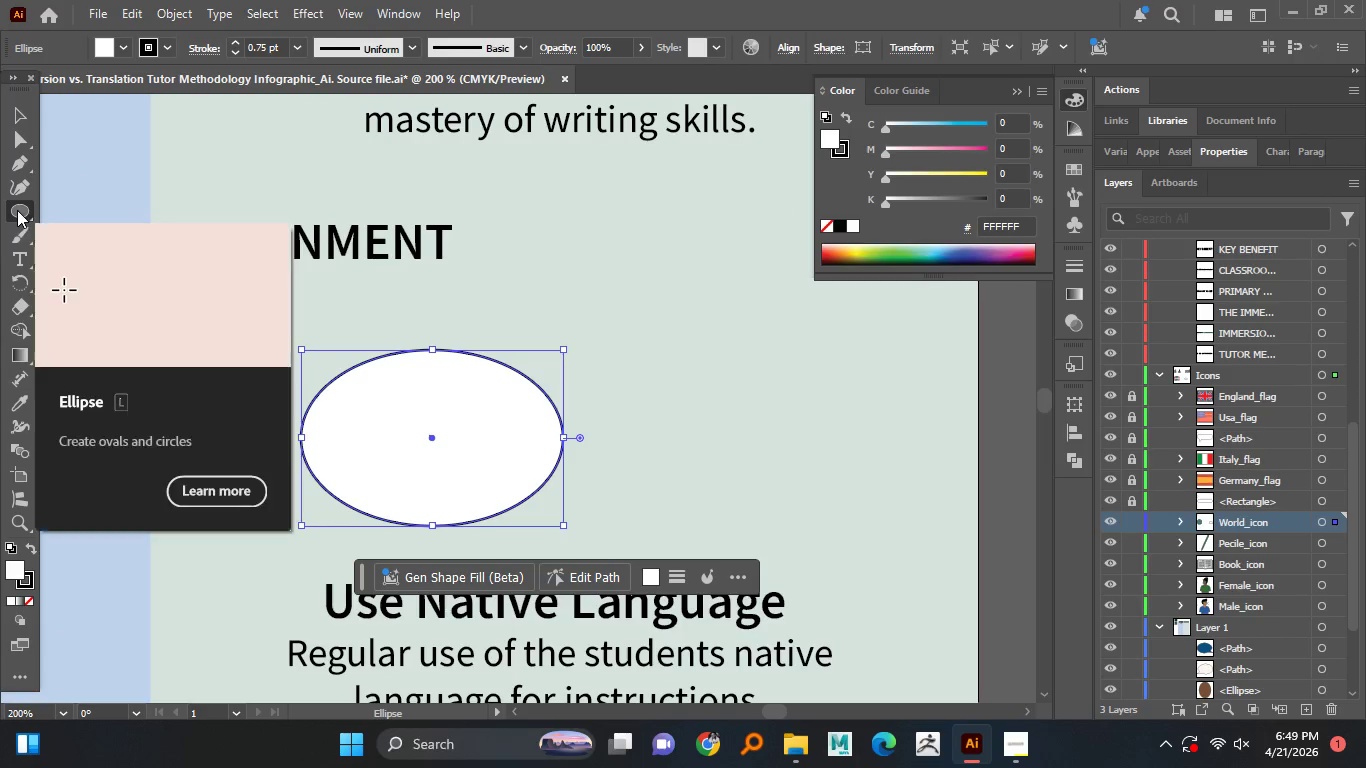 
left_click([18, 211])
 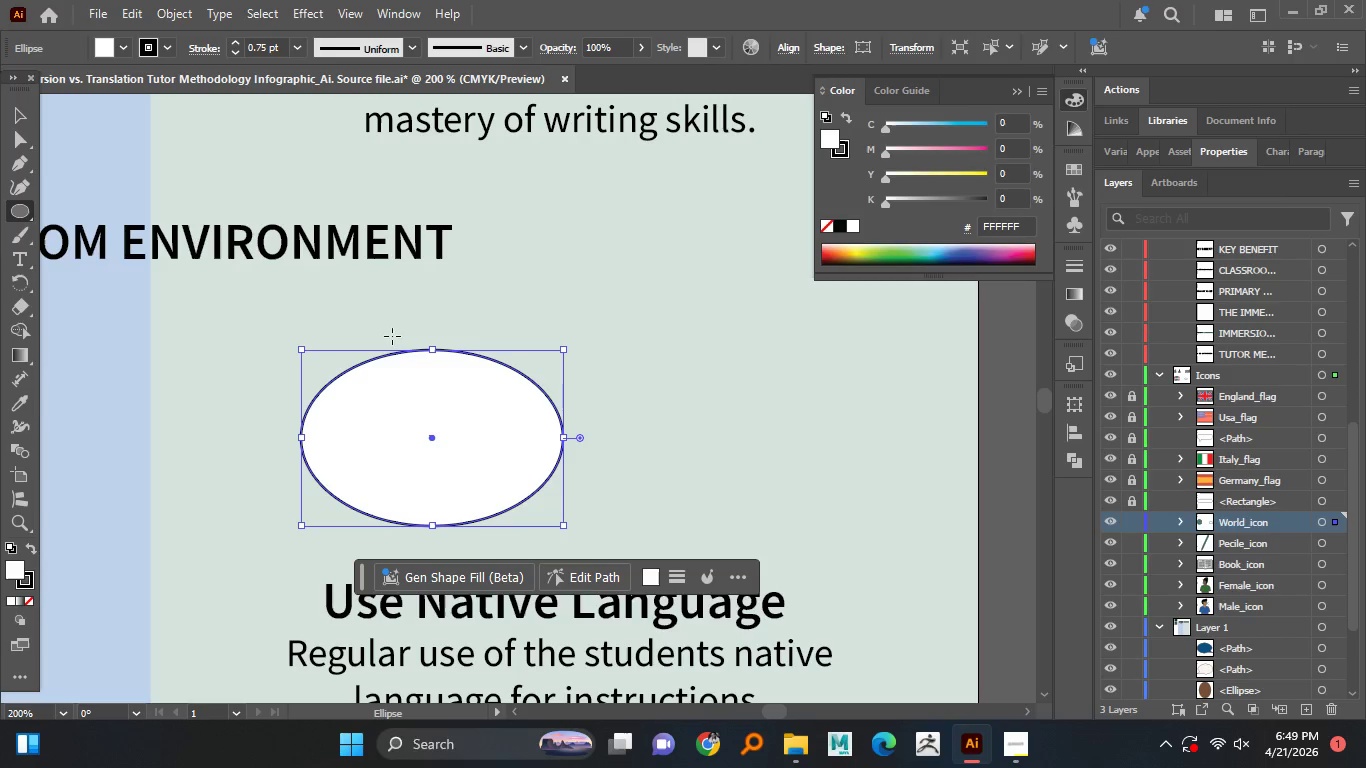 
left_click_drag(start_coordinate=[397, 329], to_coordinate=[471, 387])
 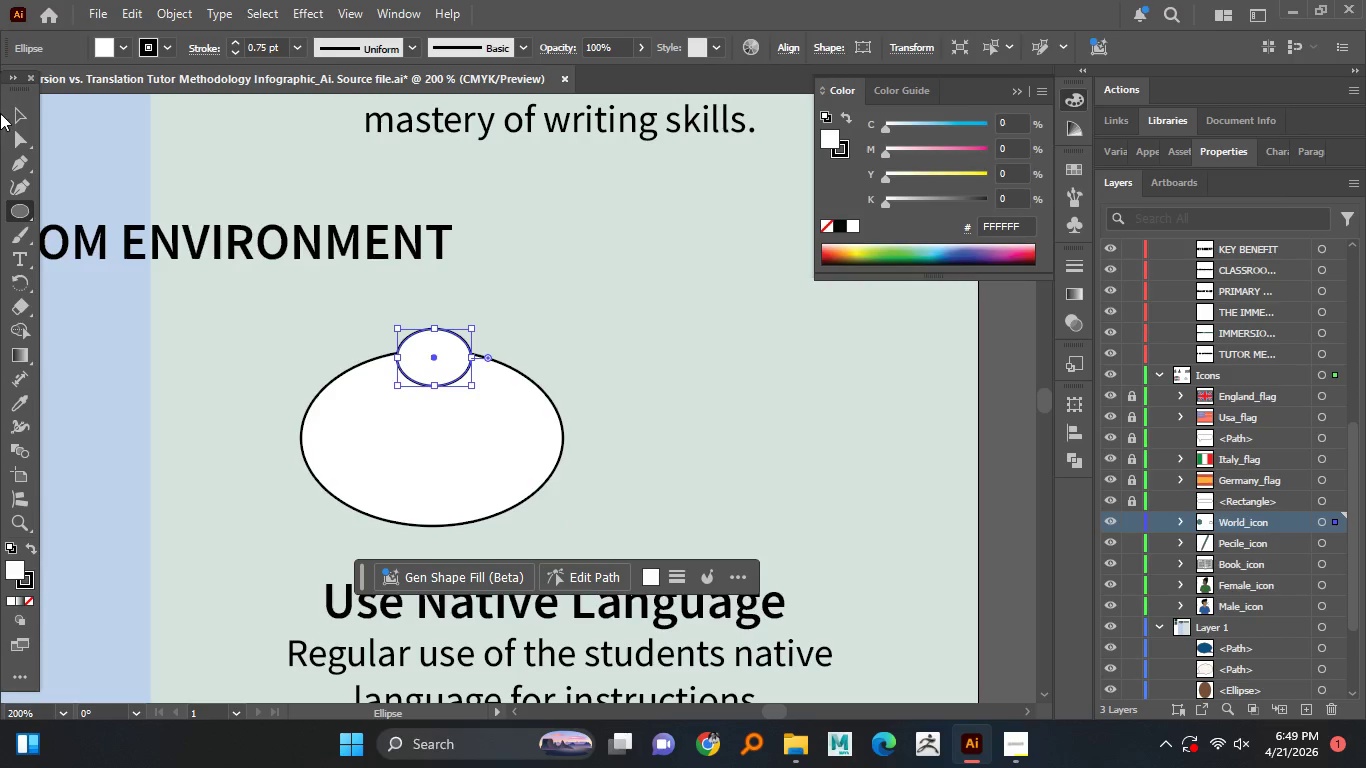 
left_click([26, 115])
 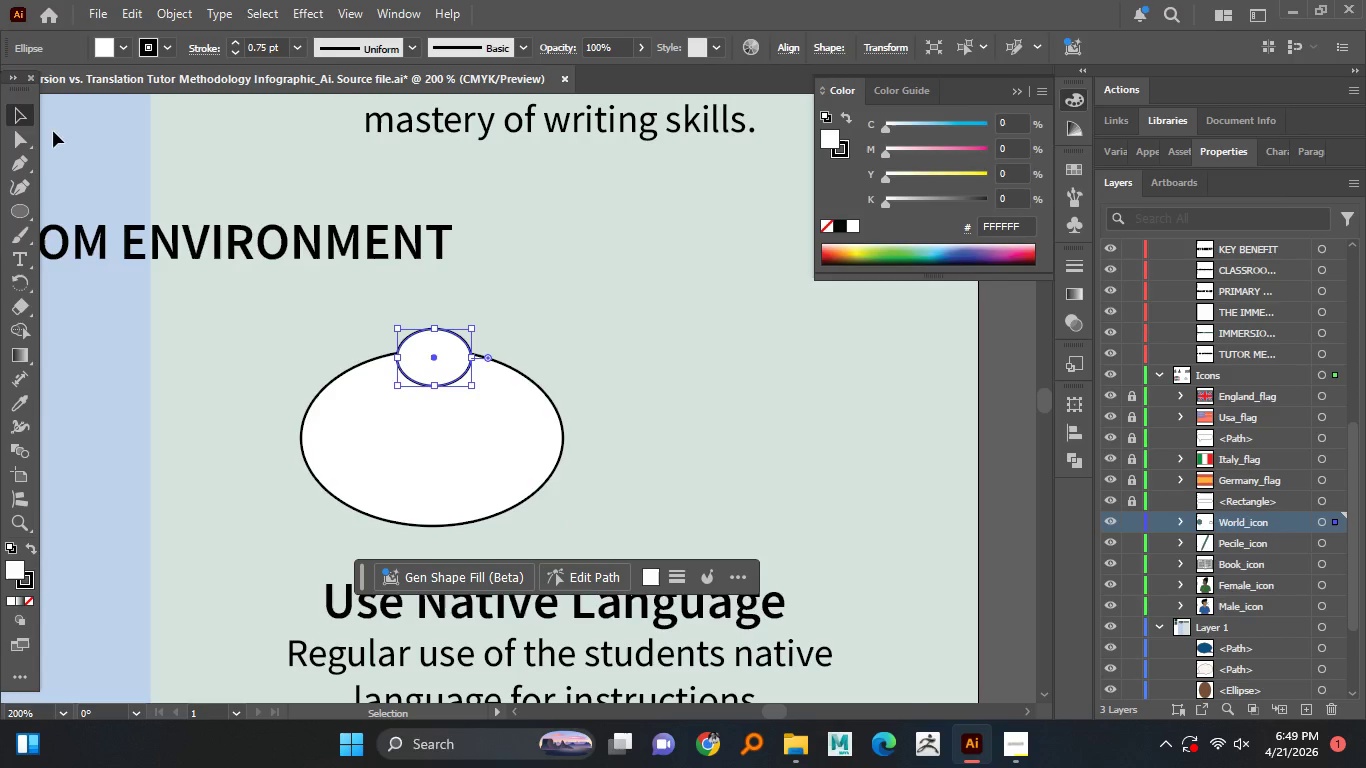 
mouse_move([11, 149])
 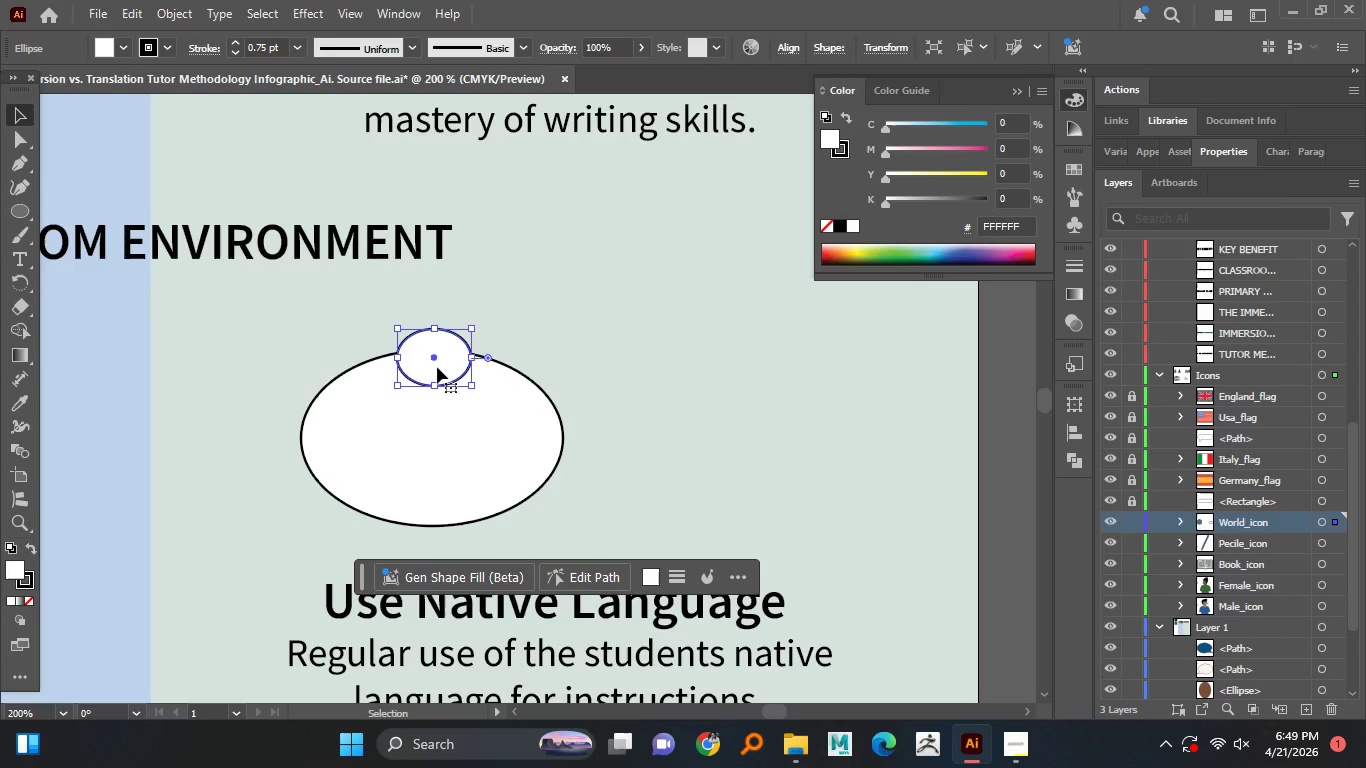 
hold_key(key=AltLeft, duration=1.51)
scroll: coordinate [489, 392], scroll_direction: up, amount: 2.0
 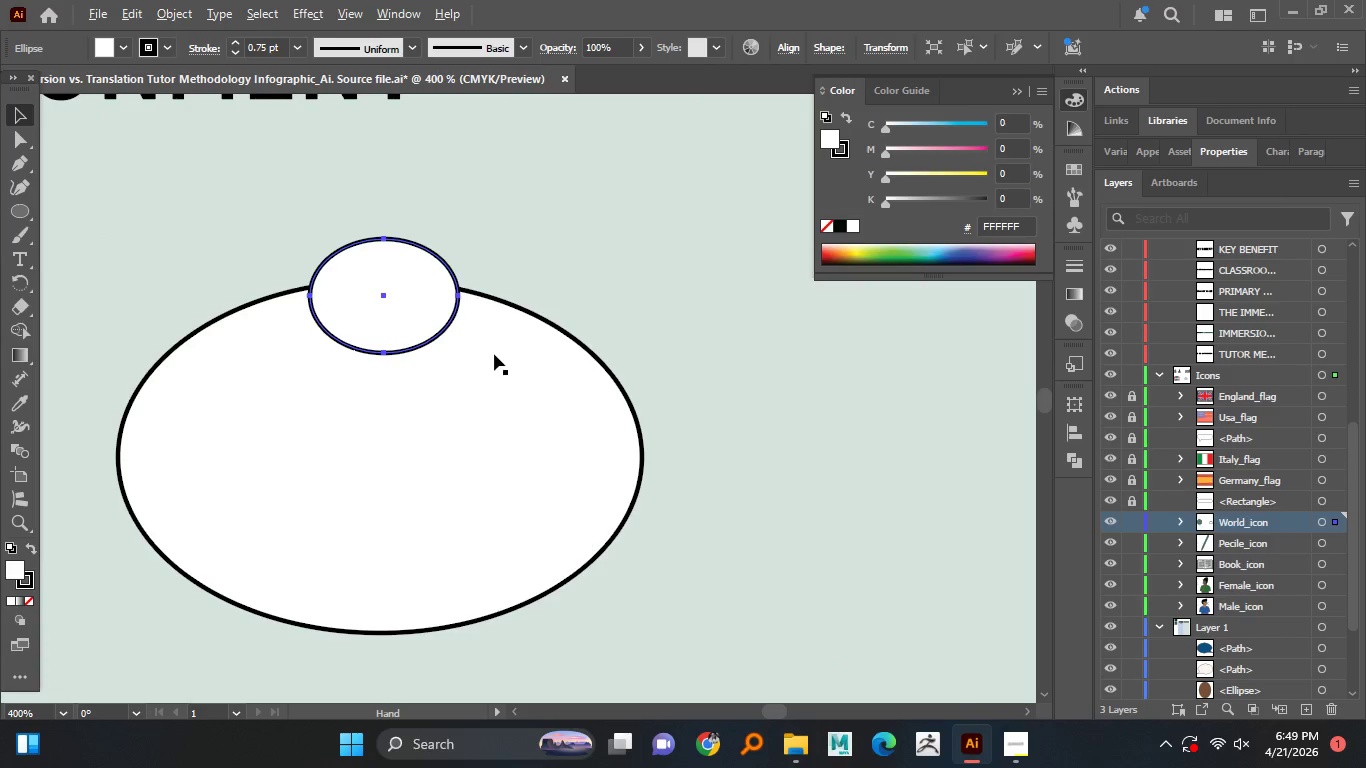 
key(Alt+AltLeft)
 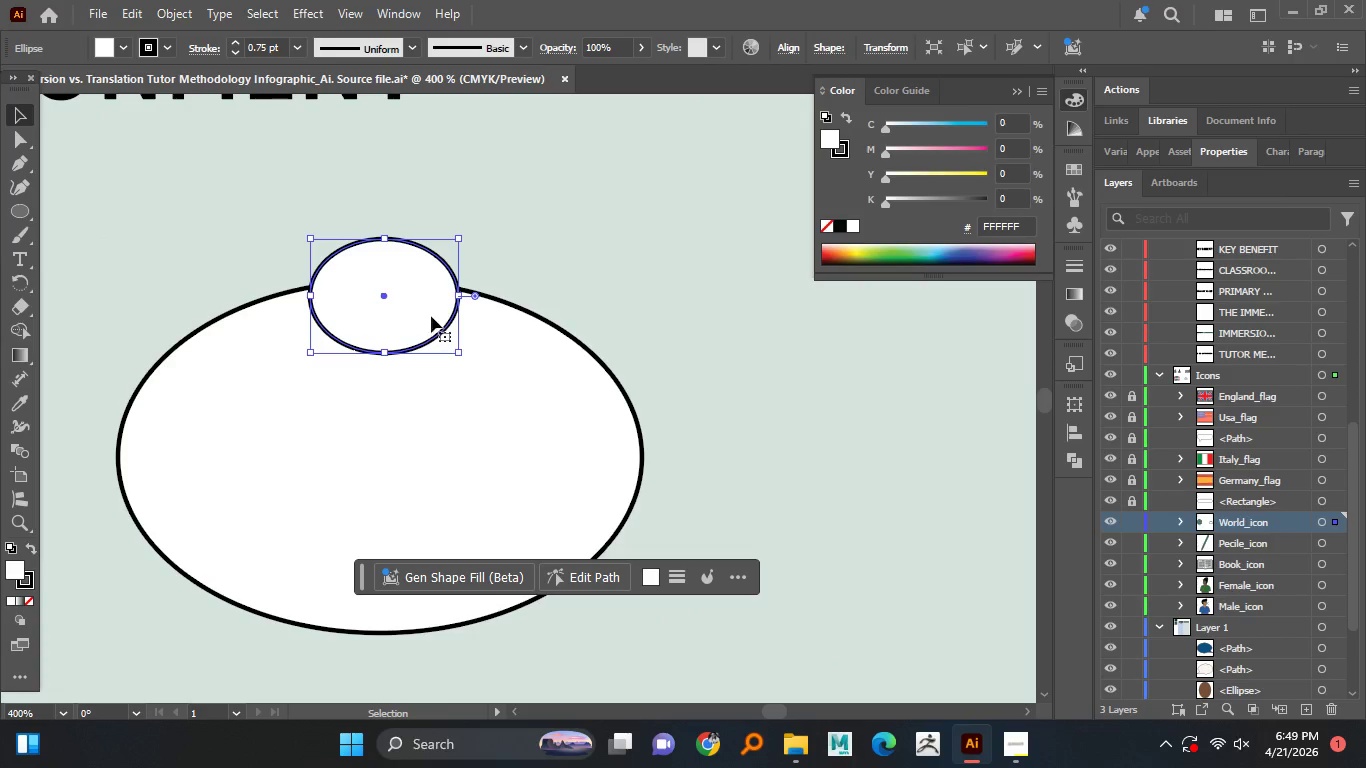 
hold_key(key=AltLeft, duration=1.51)
left_click_drag(start_coordinate=[431, 316], to_coordinate=[558, 339])
 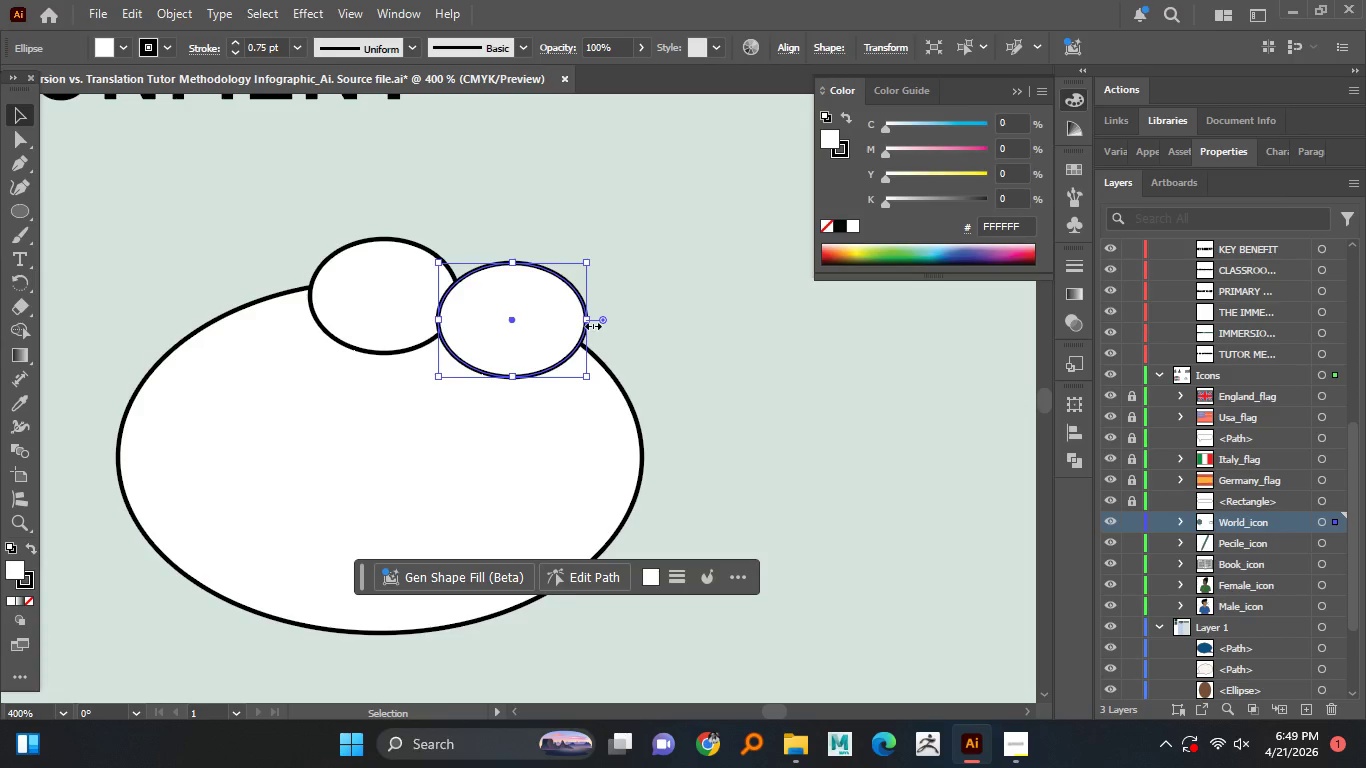 
hold_key(key=AltLeft, duration=1.5)
 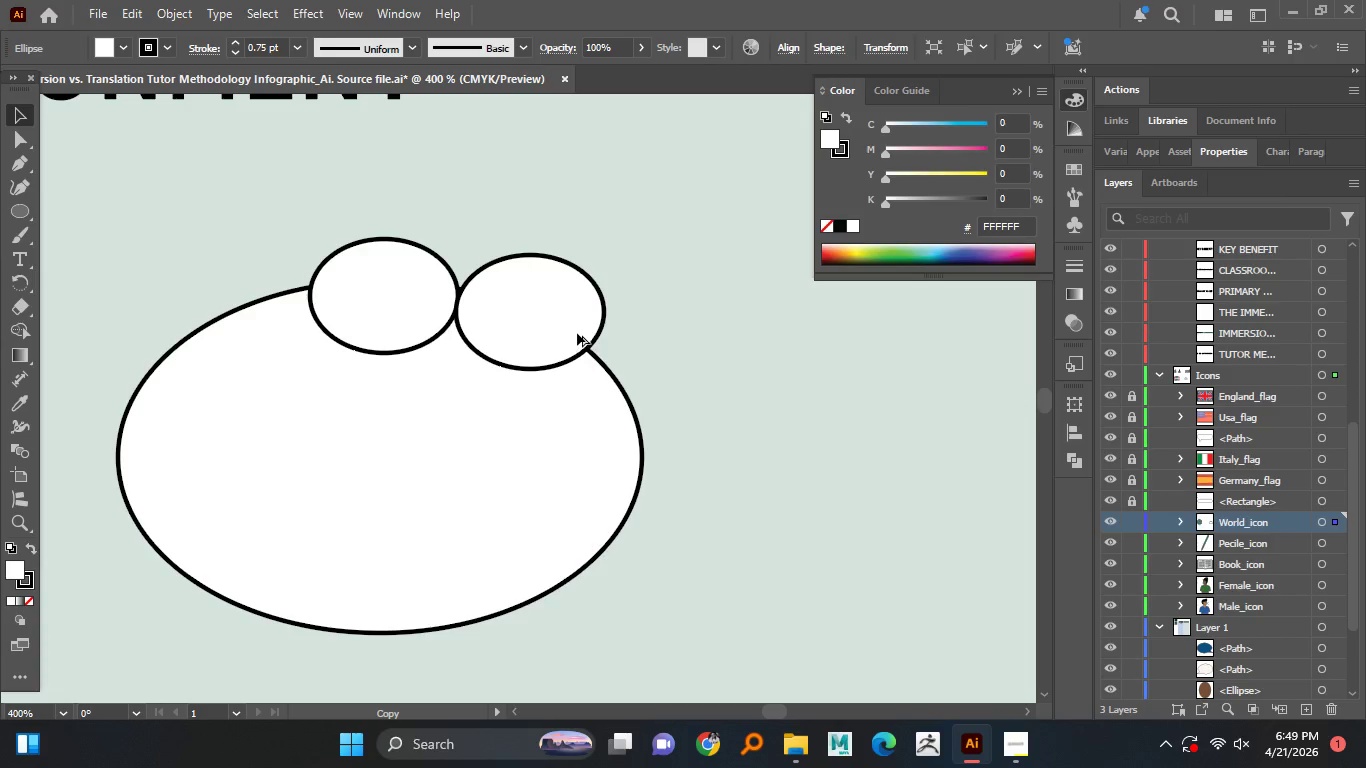 
hold_key(key=AltLeft, duration=1.5)
 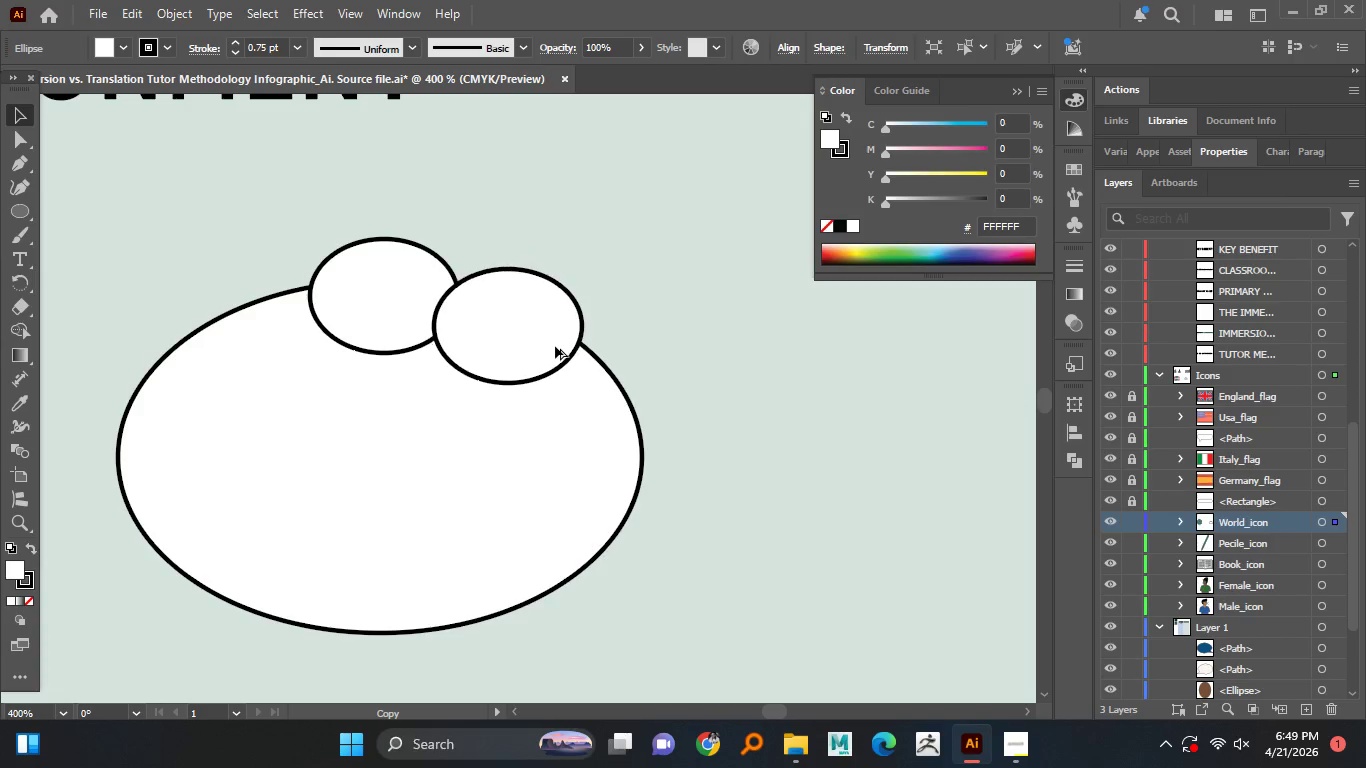 
hold_key(key=AltLeft, duration=1.52)
 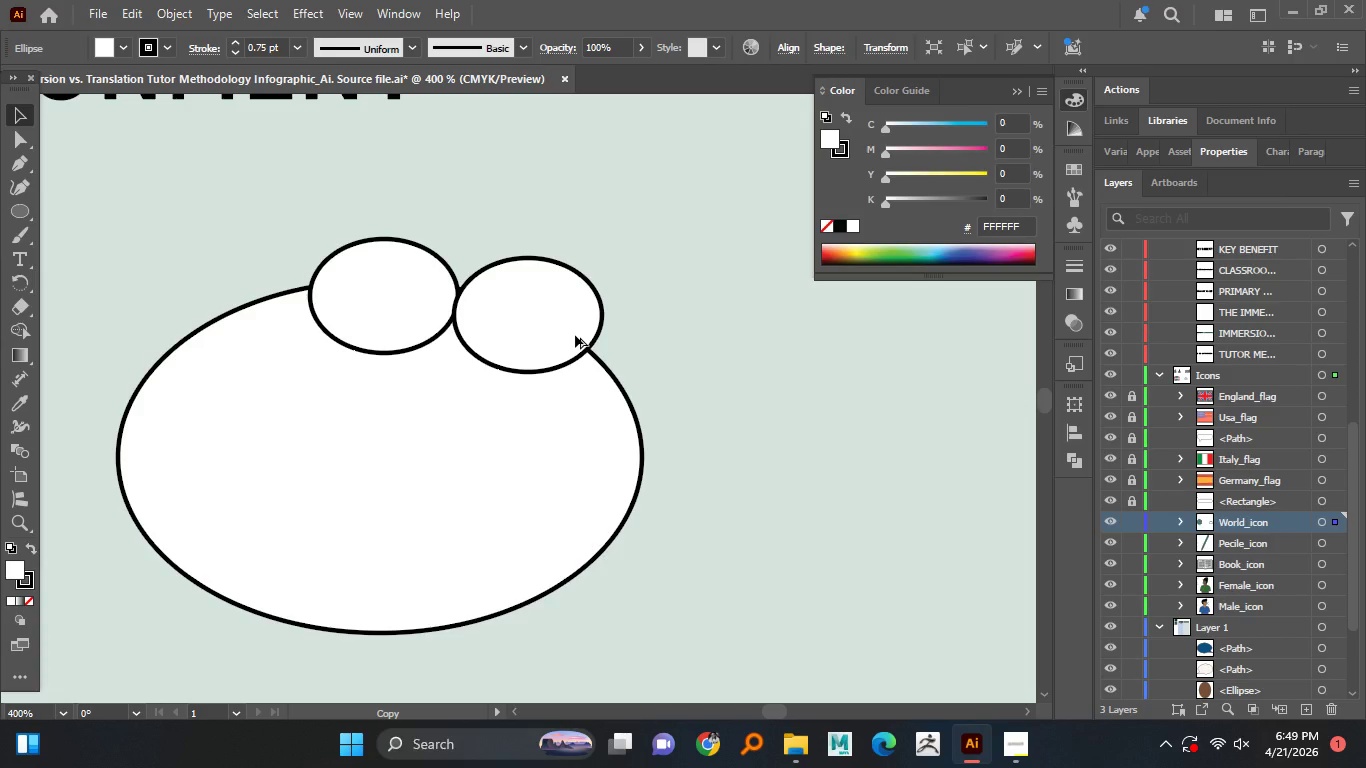 
hold_key(key=AltLeft, duration=1.5)
 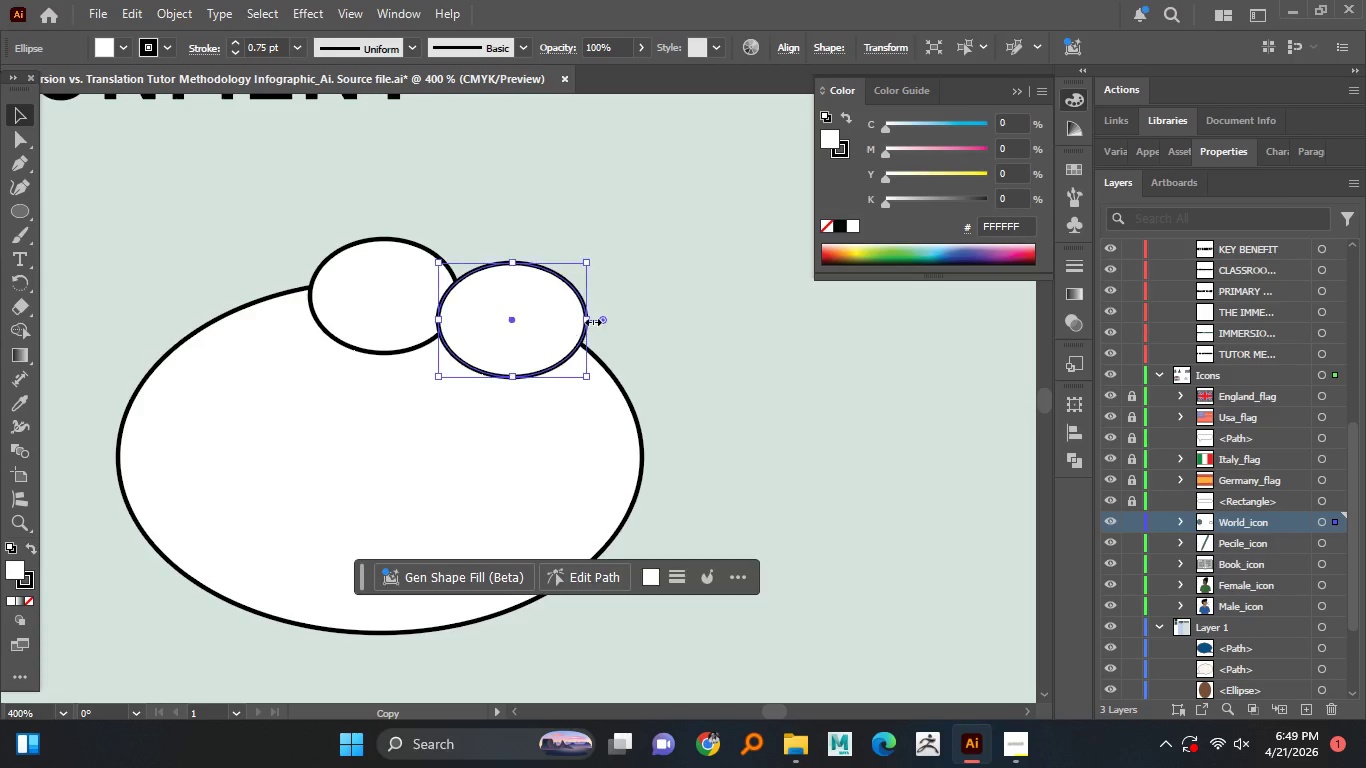 
hold_key(key=AltLeft, duration=0.5)
 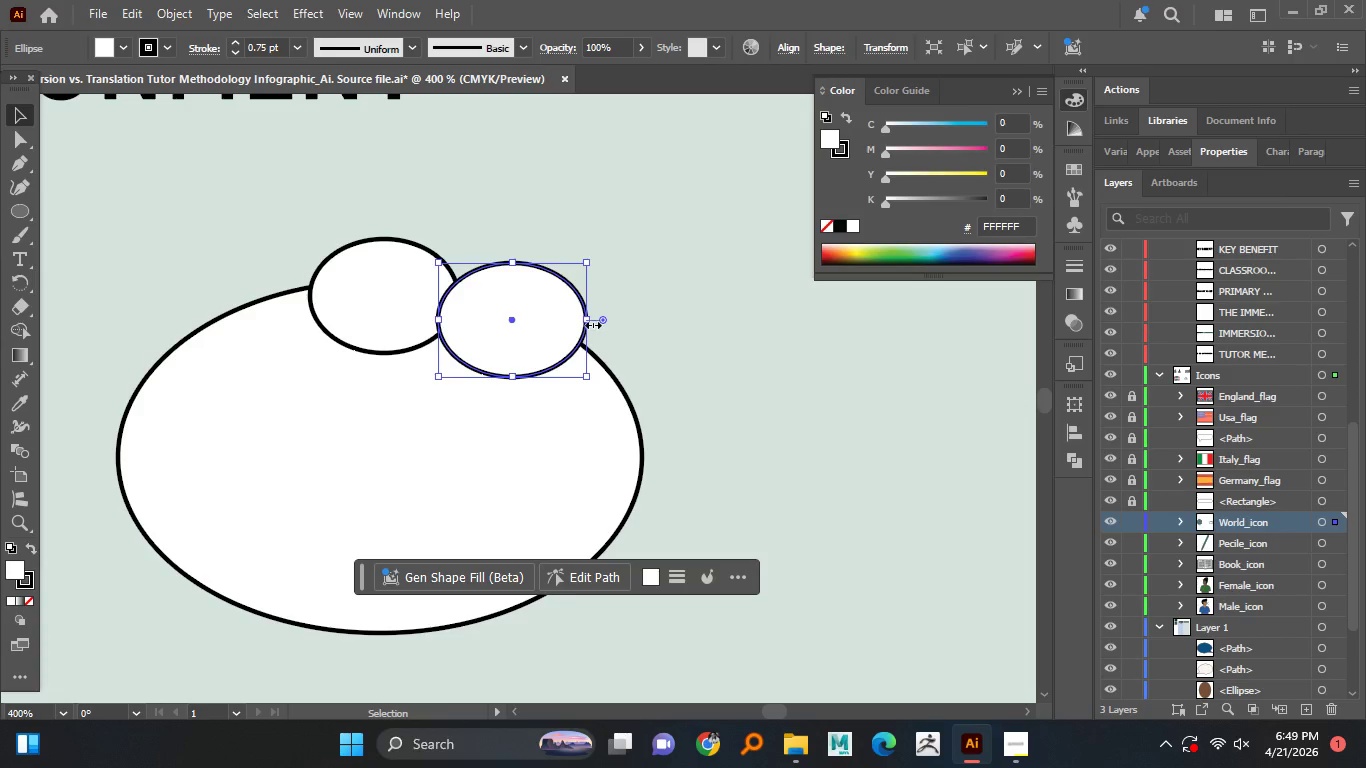 
left_click_drag(start_coordinate=[591, 324], to_coordinate=[572, 320])
 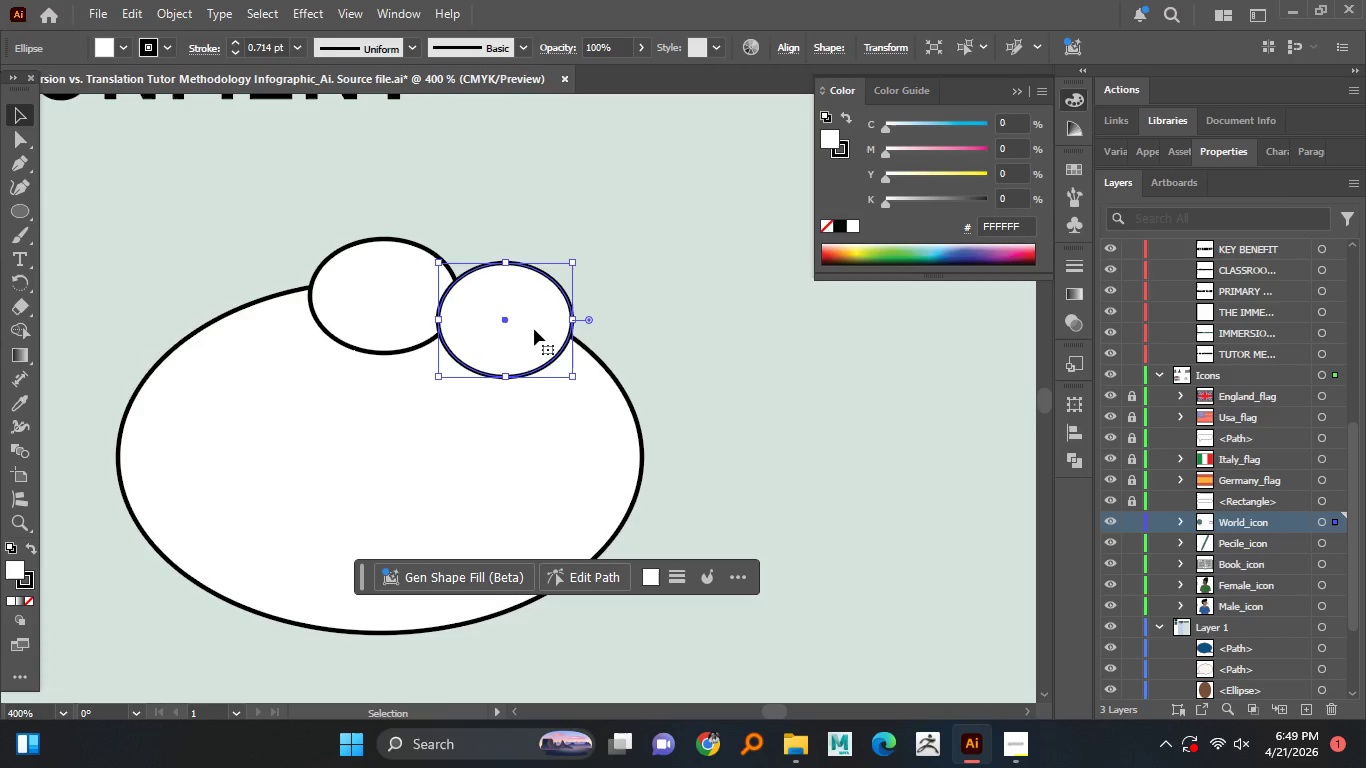 
hold_key(key=AltLeft, duration=1.51)
left_click_drag(start_coordinate=[524, 322], to_coordinate=[635, 385])
 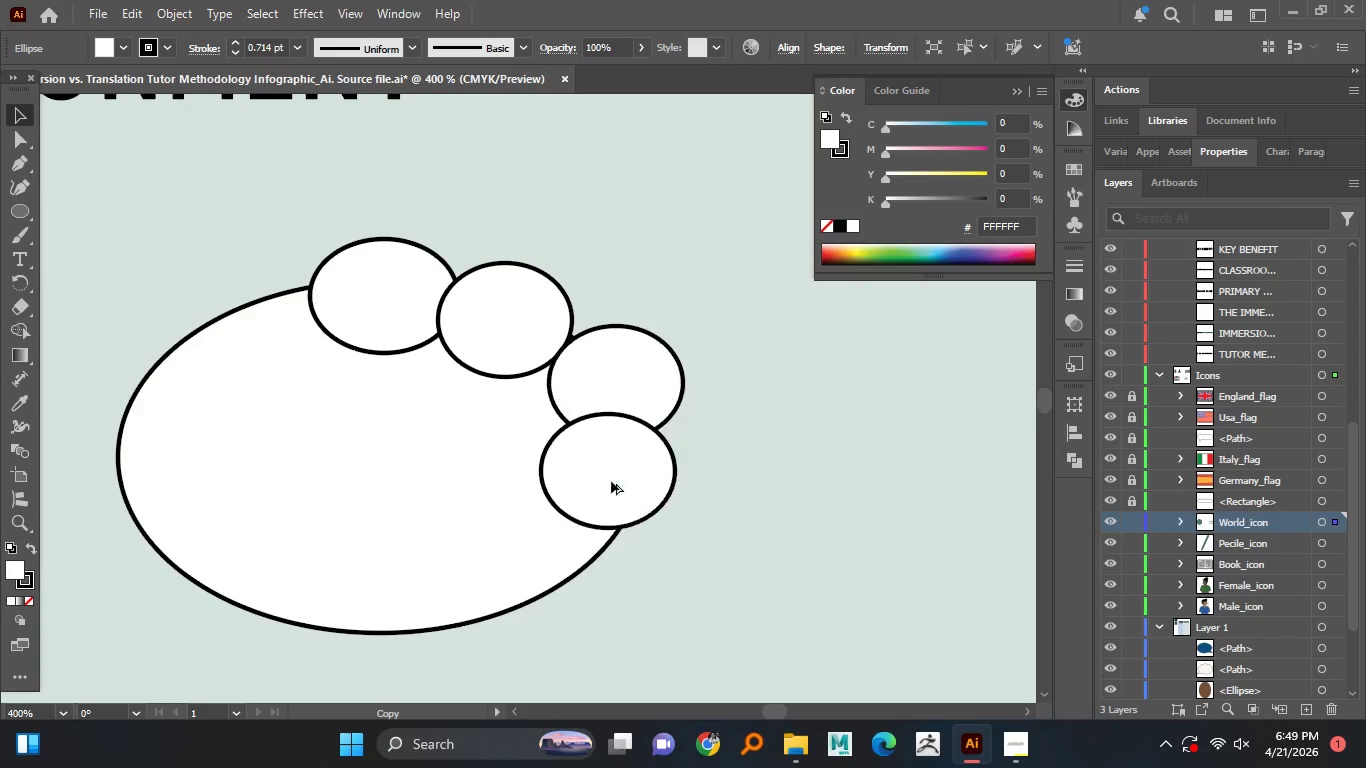 
hold_key(key=AltLeft, duration=1.5)
 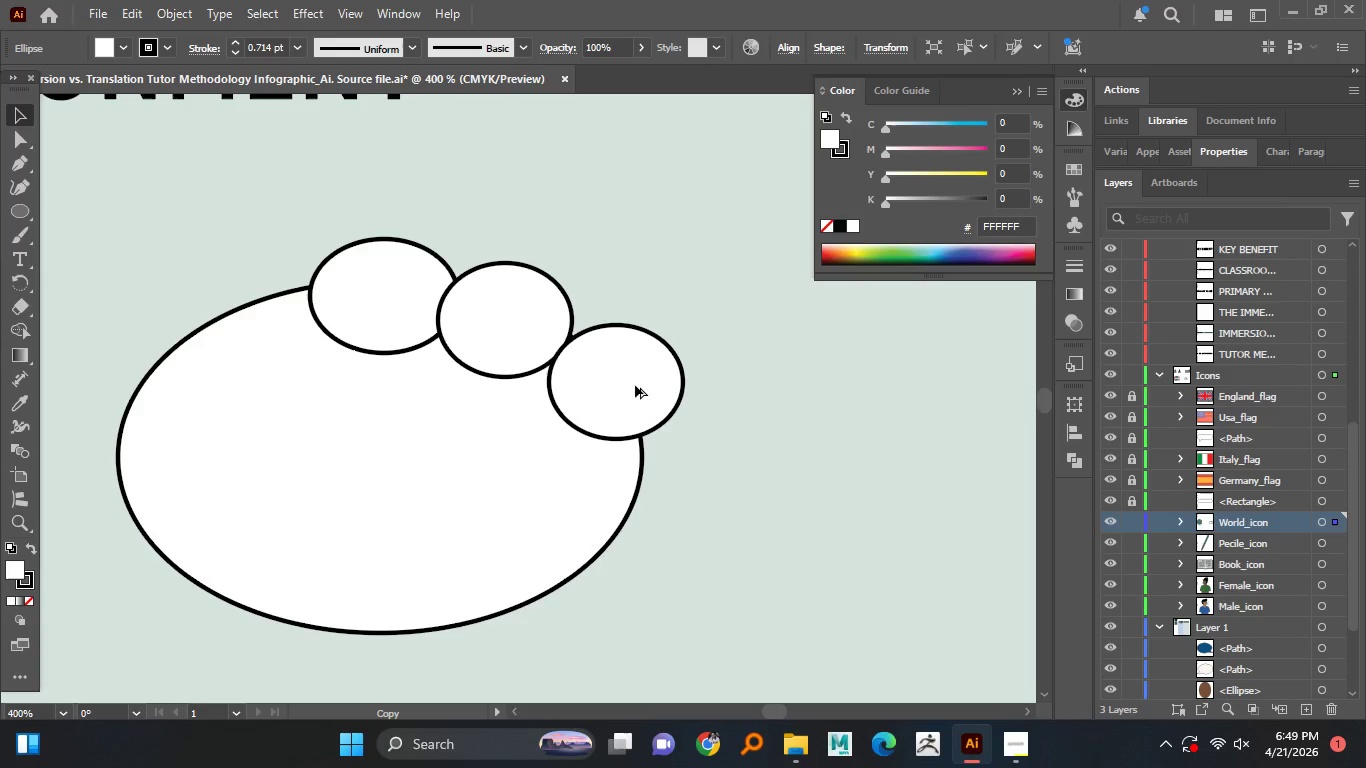 
hold_key(key=AltLeft, duration=1.5)
 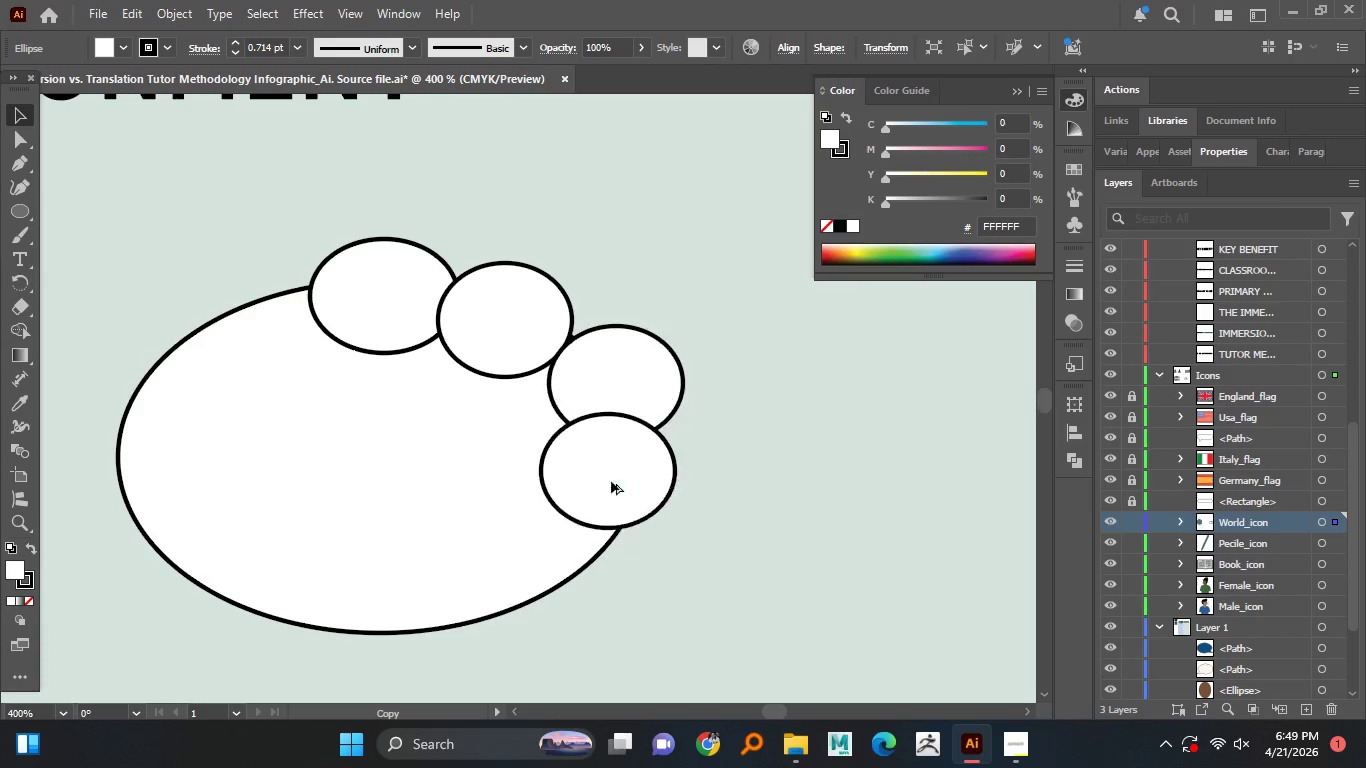 
hold_key(key=AltLeft, duration=1.5)
left_click_drag(start_coordinate=[622, 384], to_coordinate=[620, 493])
 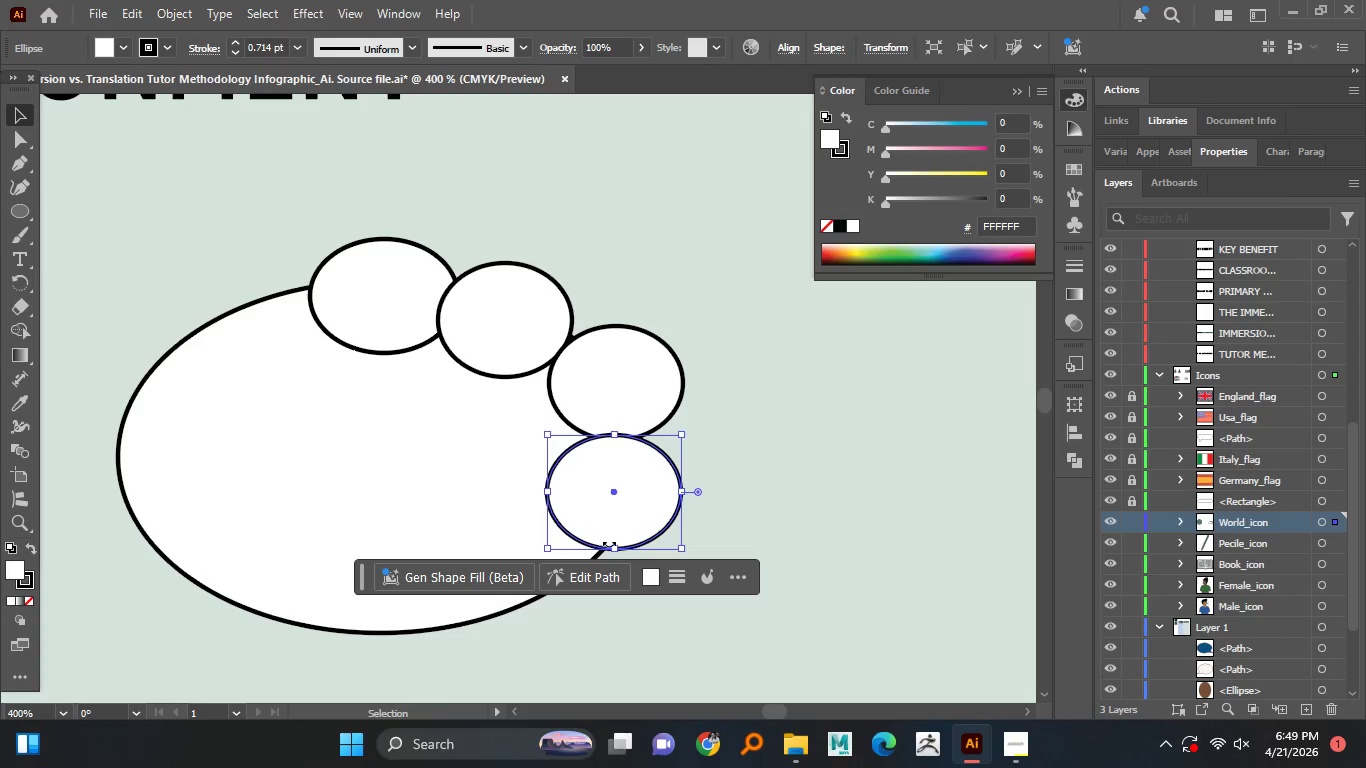 
hold_key(key=AltLeft, duration=1.5)
 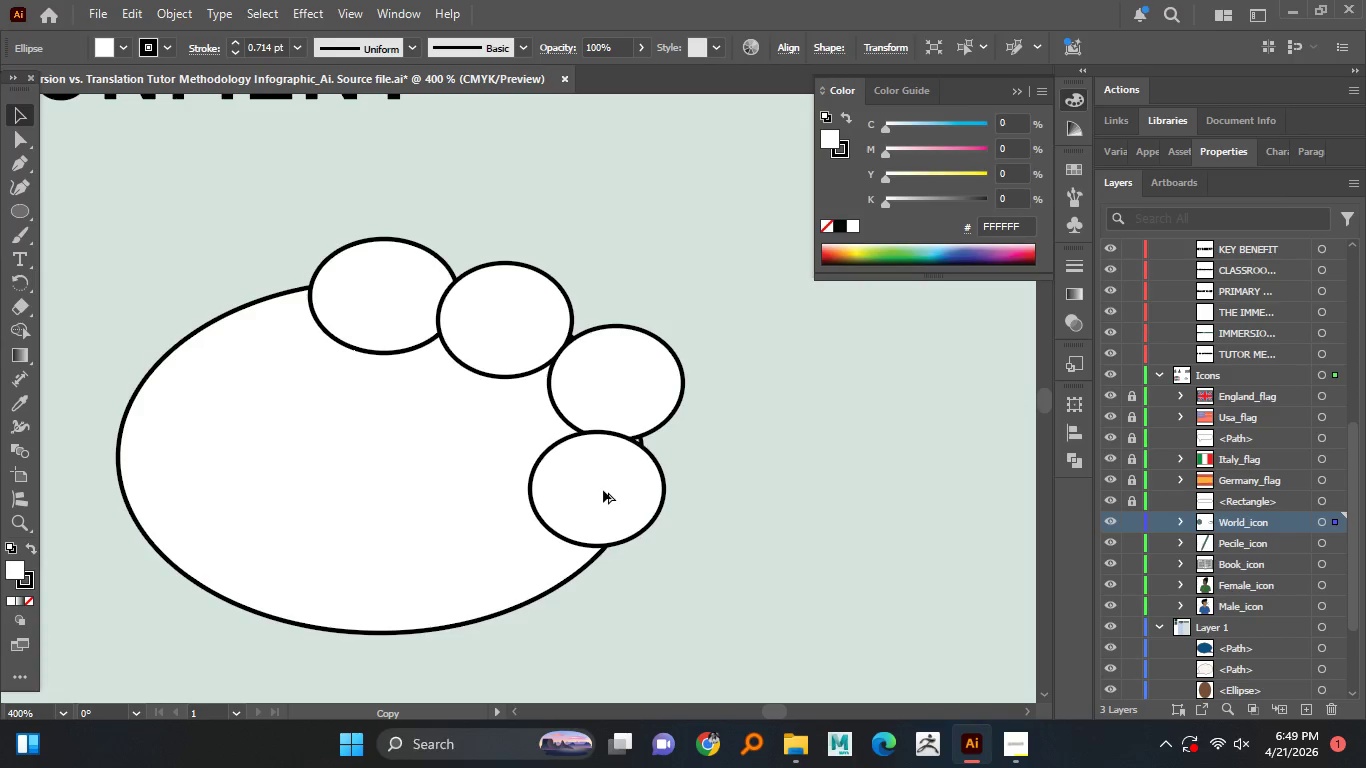 
hold_key(key=AltLeft, duration=1.52)
 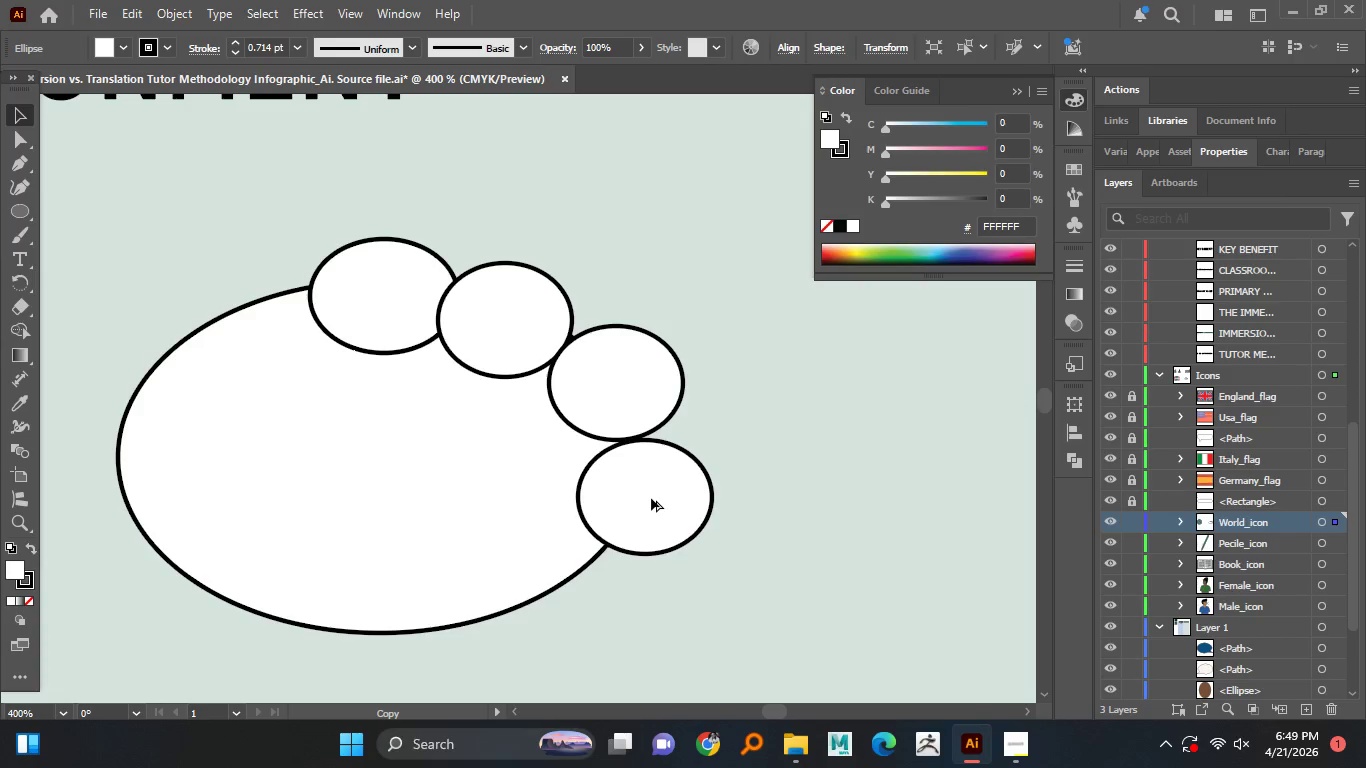 
hold_key(key=AltLeft, duration=1.5)
 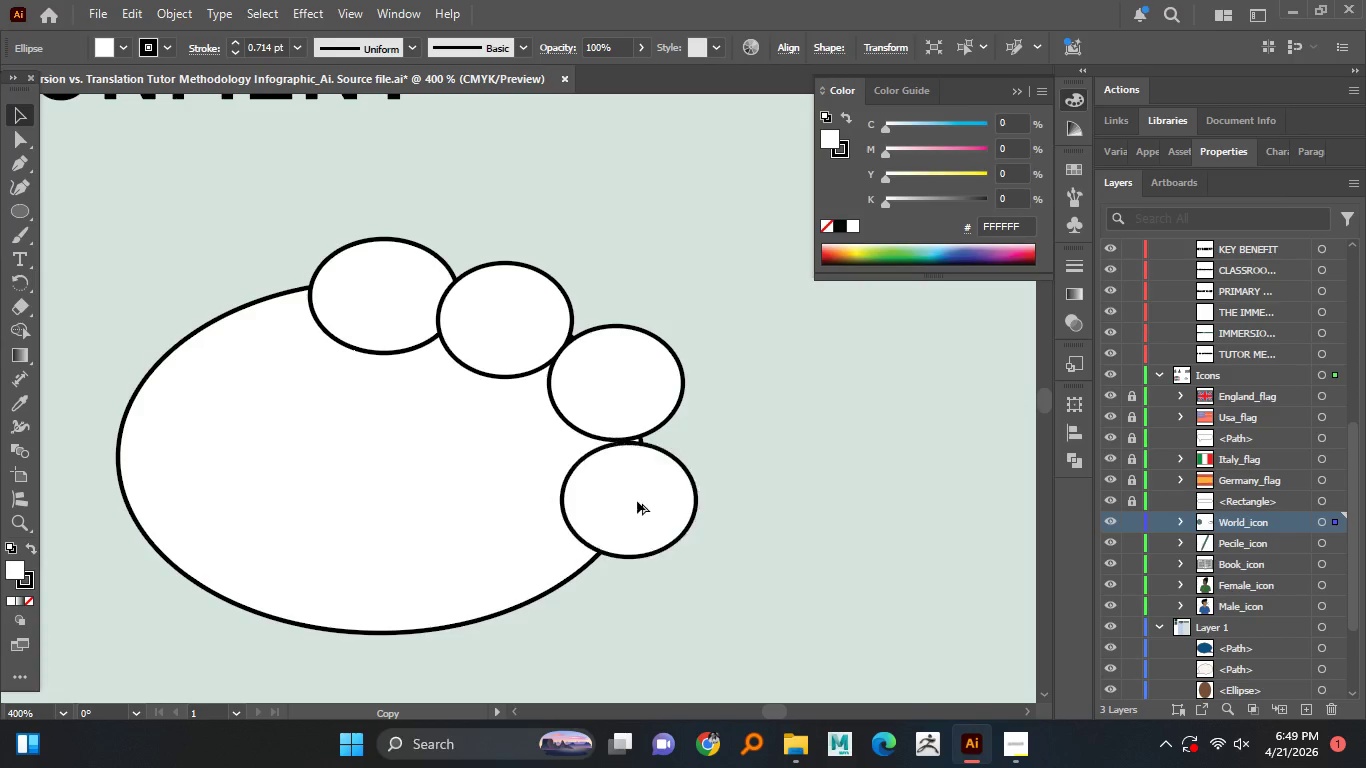 
hold_key(key=AltLeft, duration=1.5)
 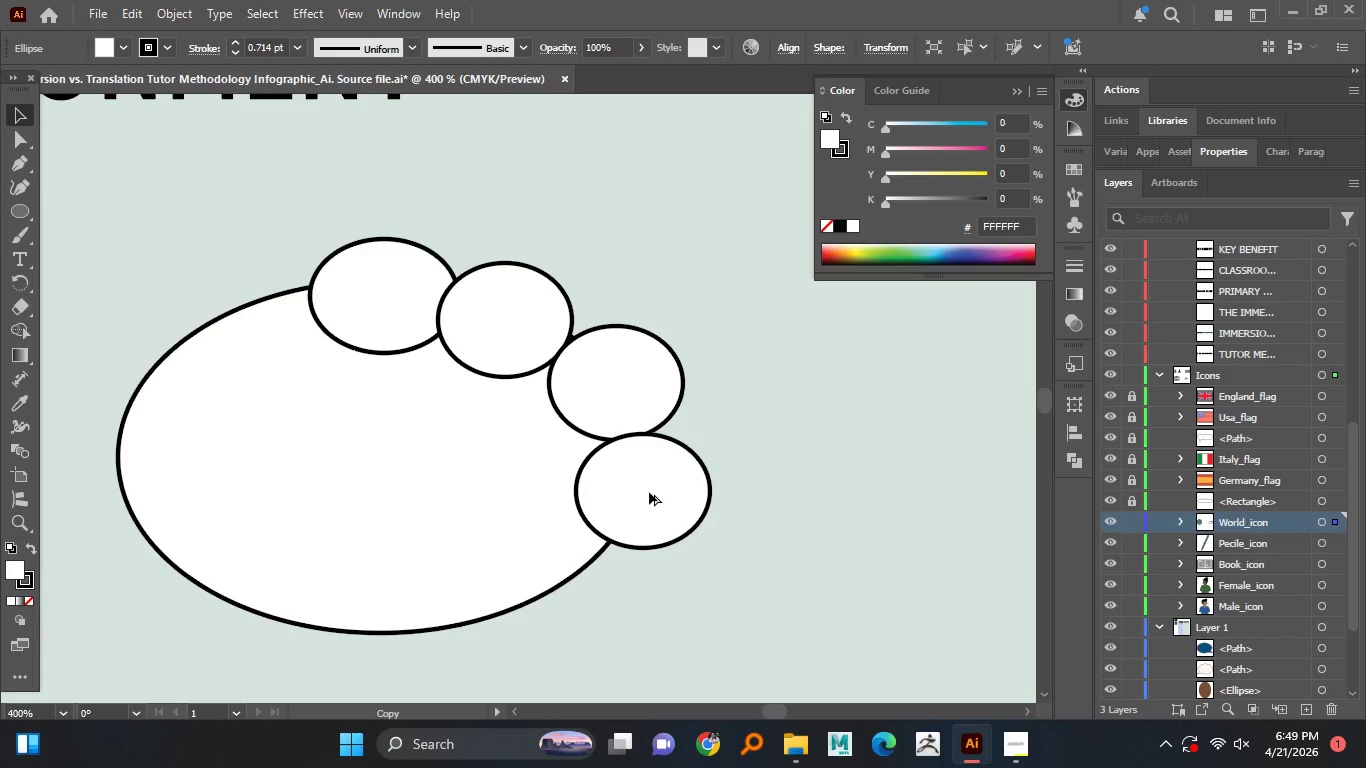 
hold_key(key=AltLeft, duration=1.5)
right_click([620, 493])
 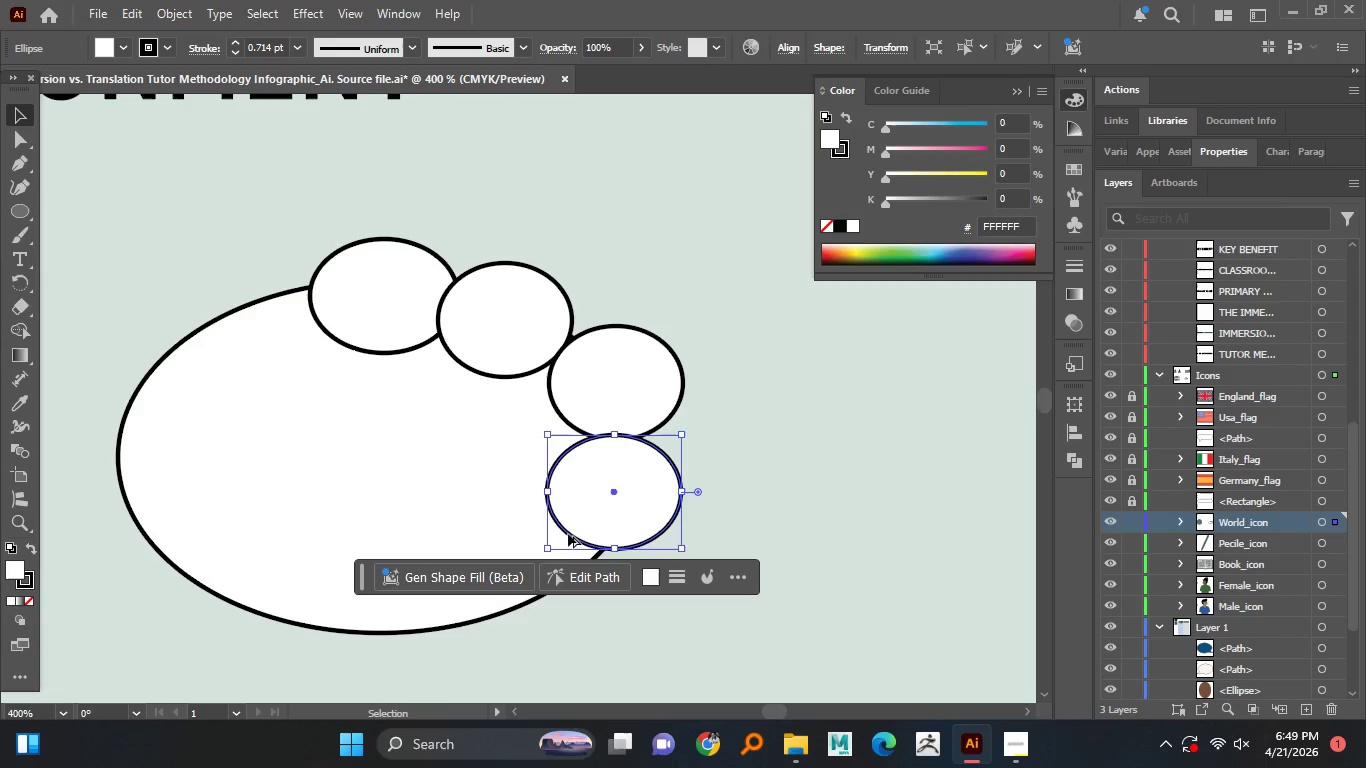 
left_click([620, 493])
 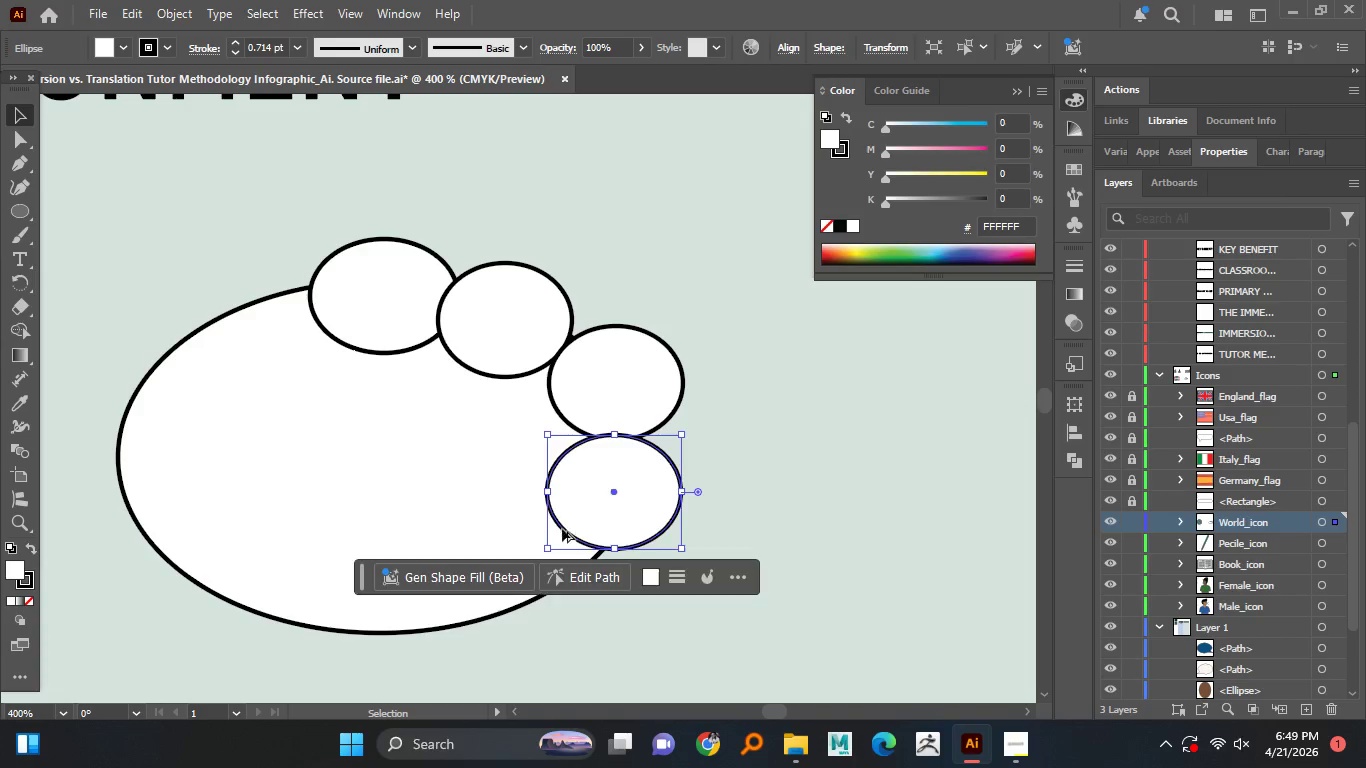 
key(Alt+AltLeft)
 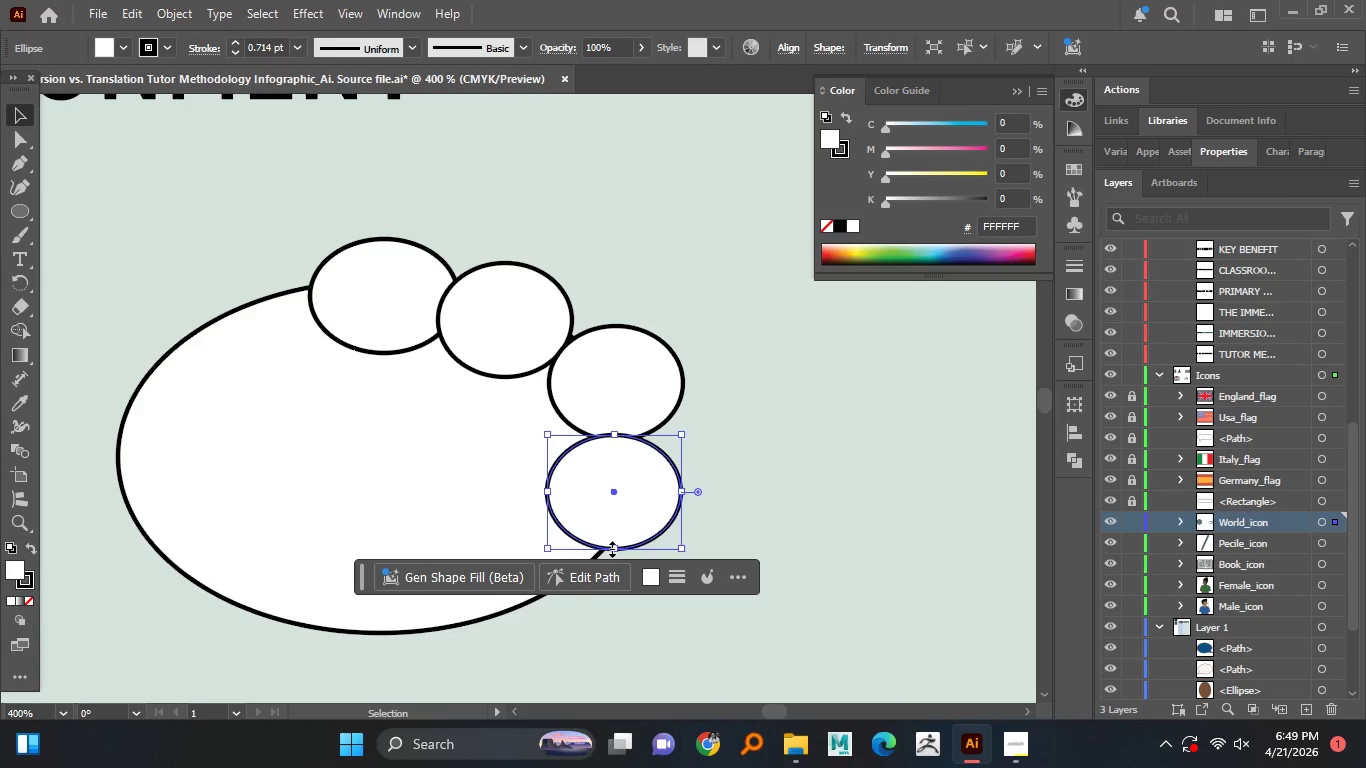 
left_click_drag(start_coordinate=[610, 547], to_coordinate=[609, 566])
 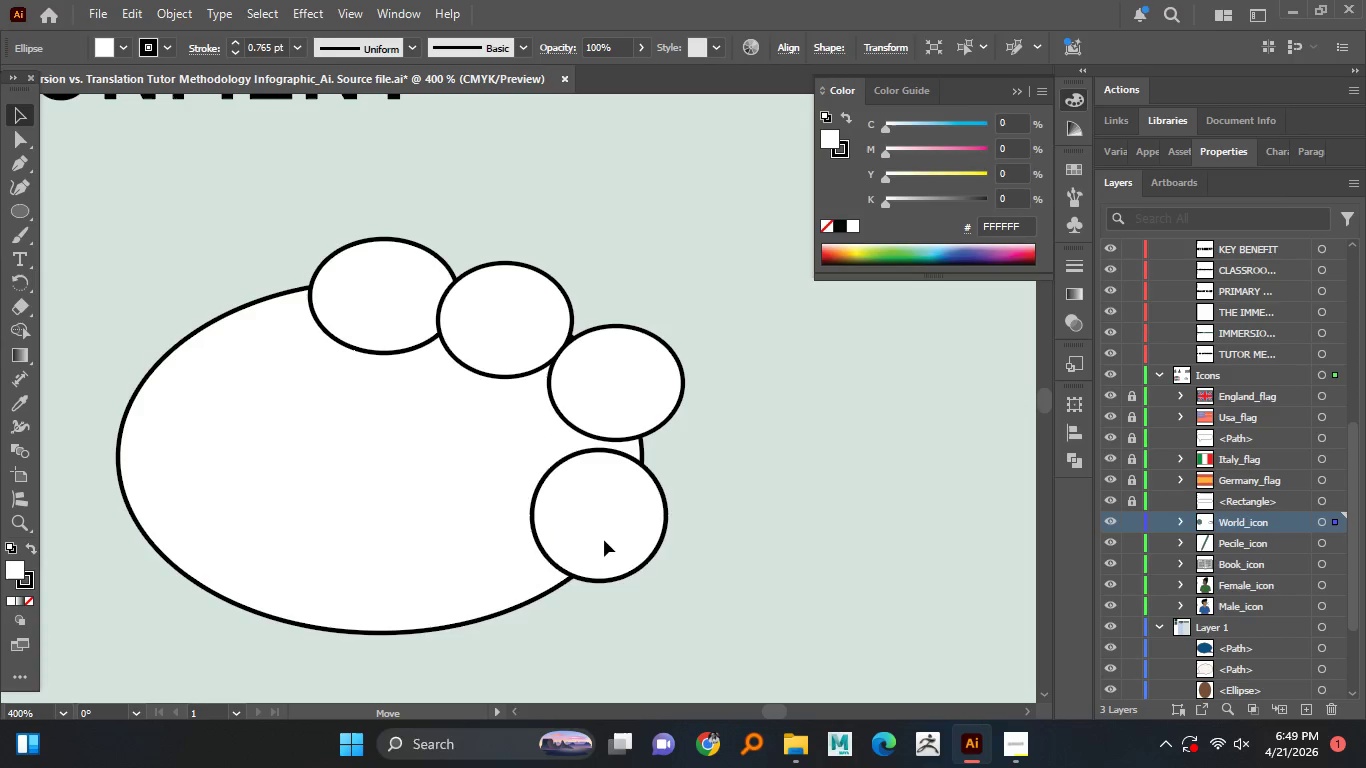 
right_click([611, 574])
 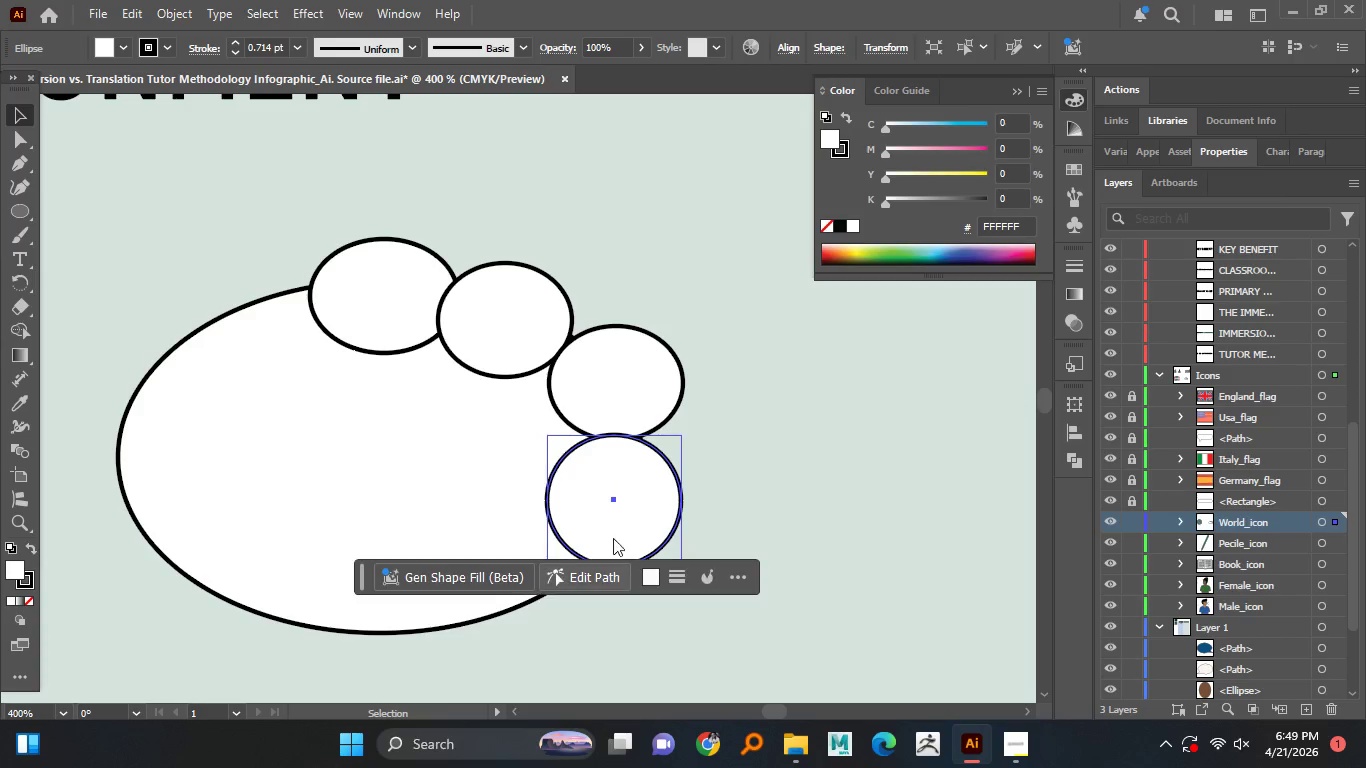 
left_click_drag(start_coordinate=[620, 523], to_coordinate=[601, 508])
 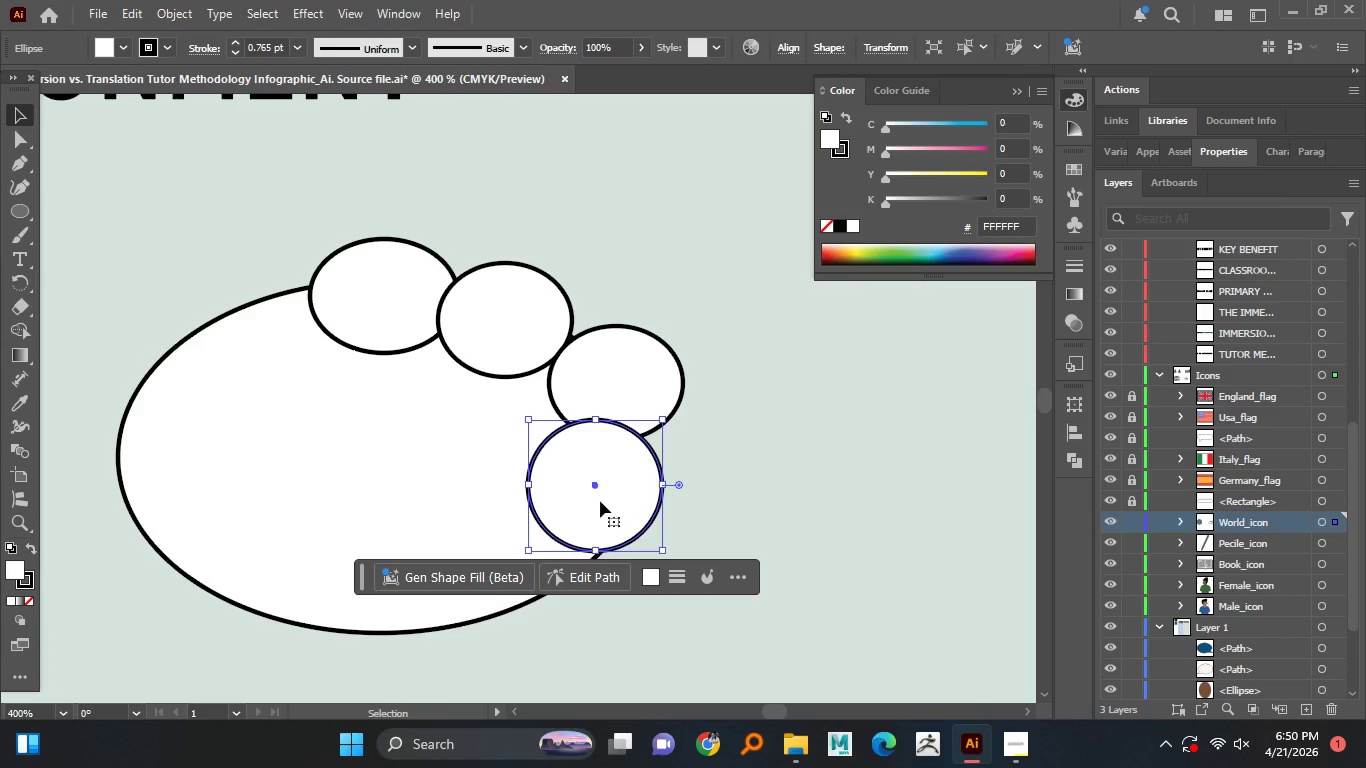 
wait(14.14)
 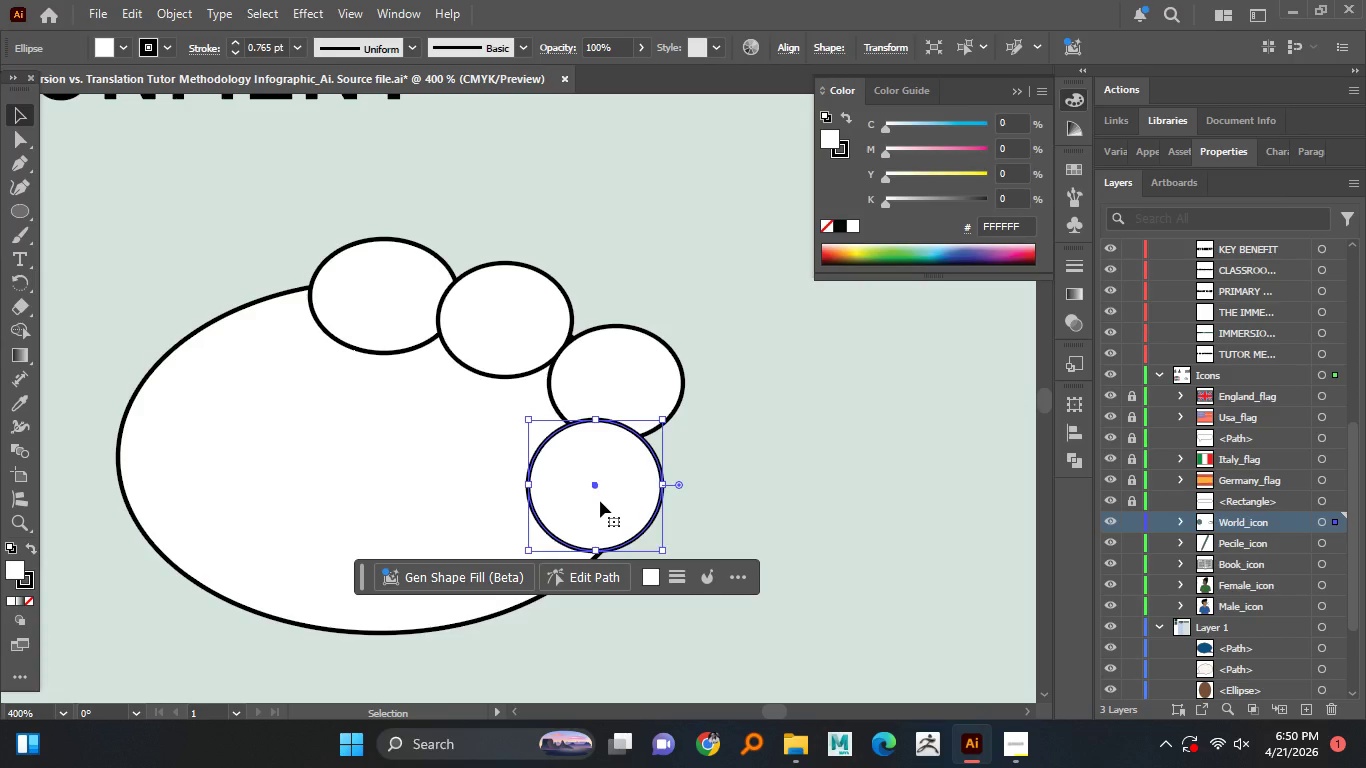 
right_click([29, 216])
 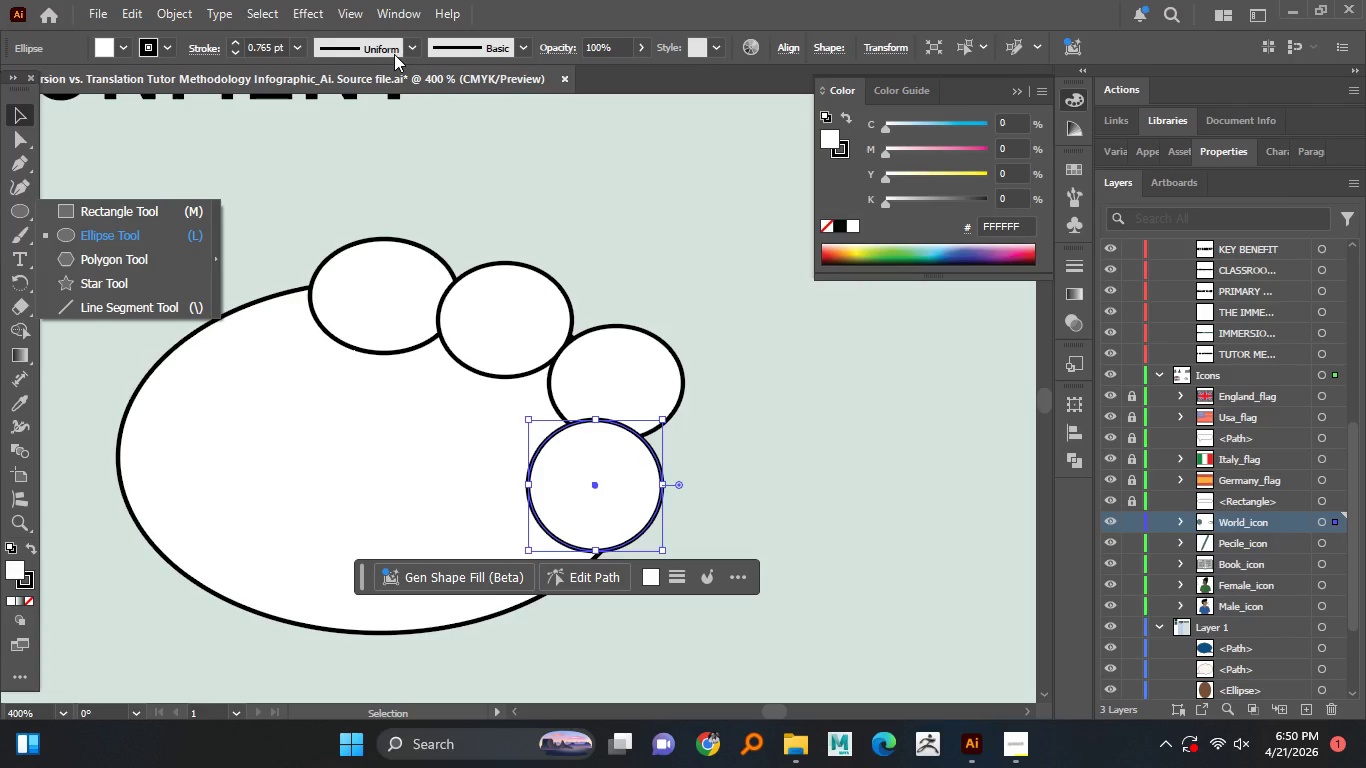 
wait(6.95)
 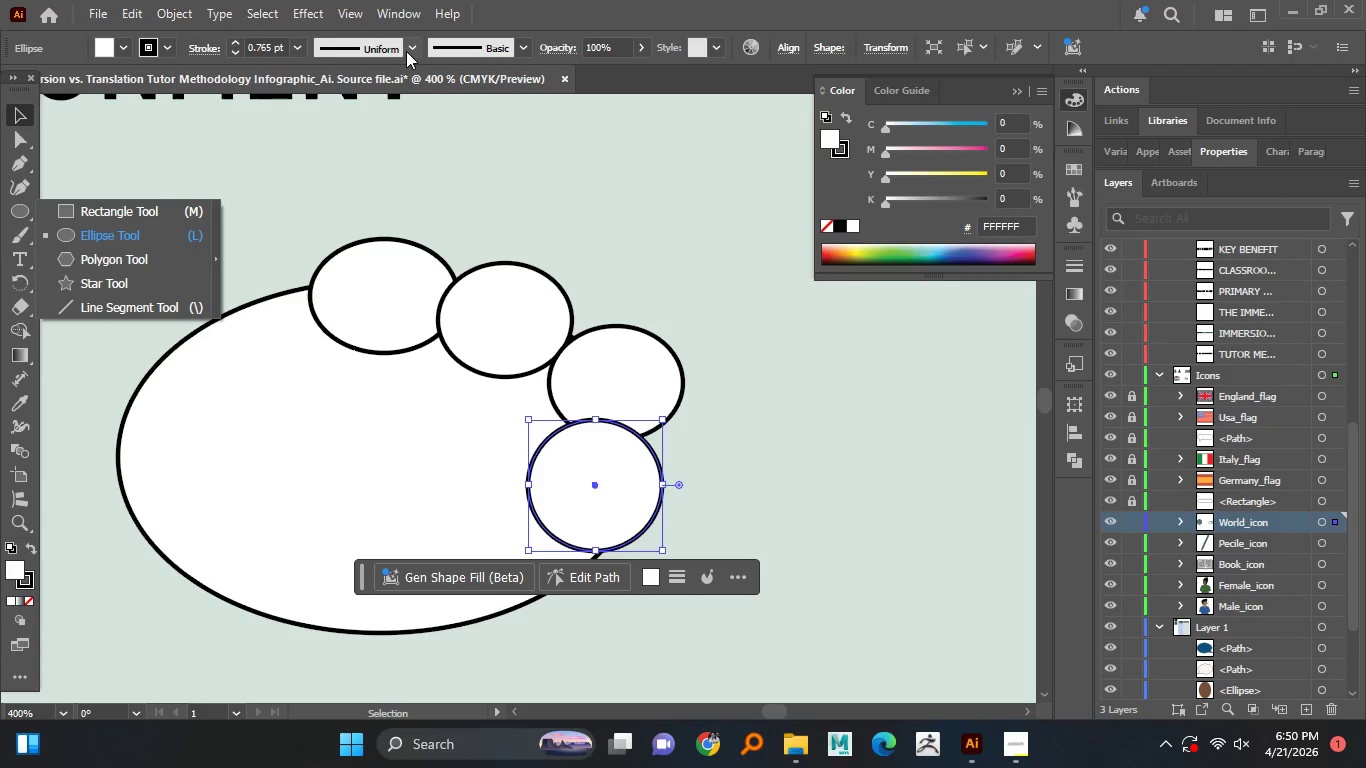 
left_click([24, 211])
 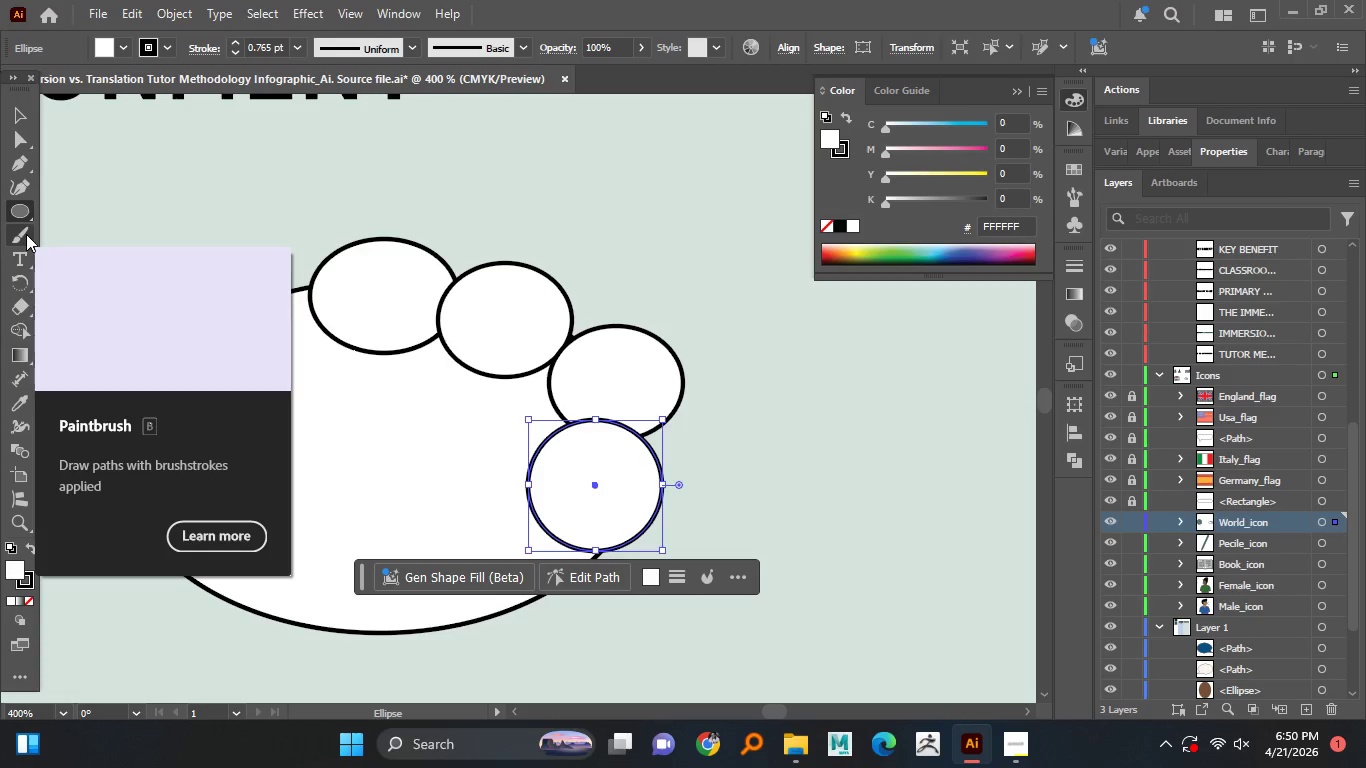 
wait(12.03)
 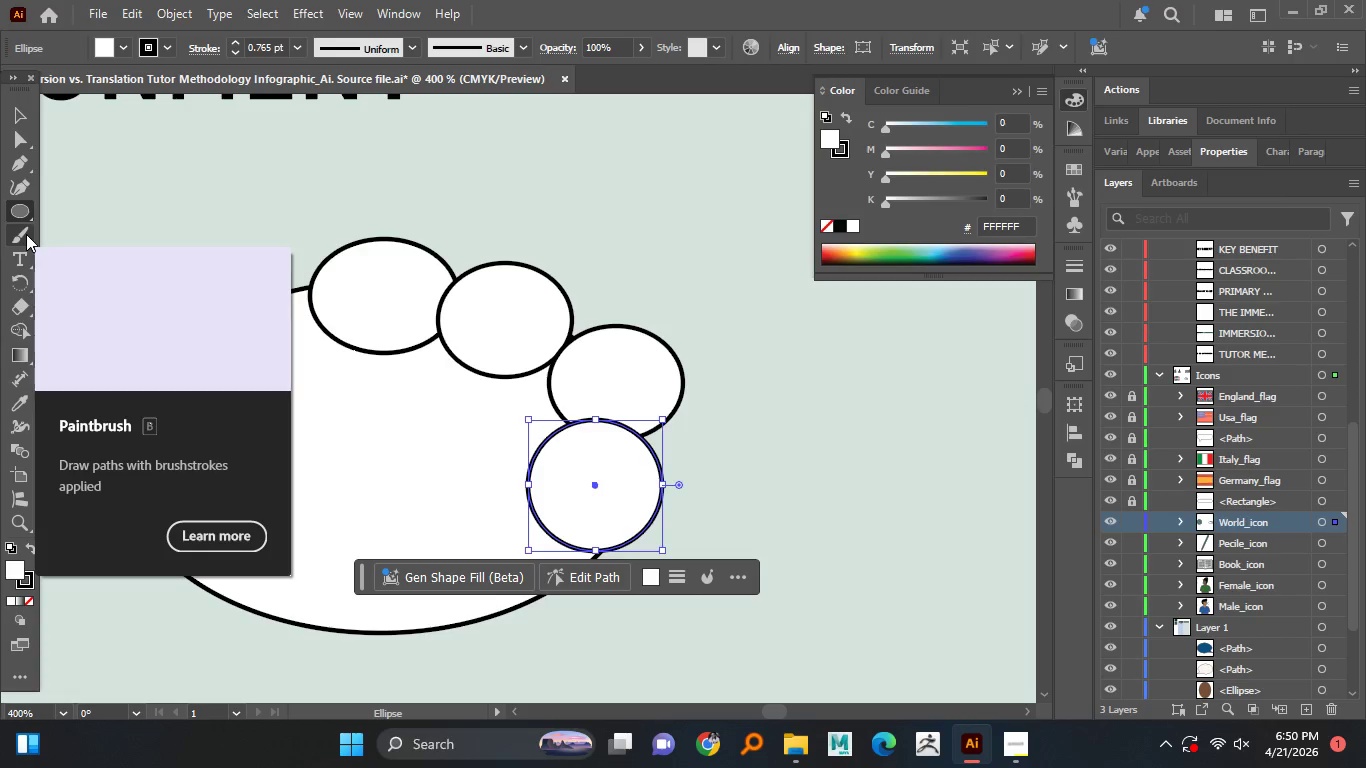 
left_click([28, 184])
 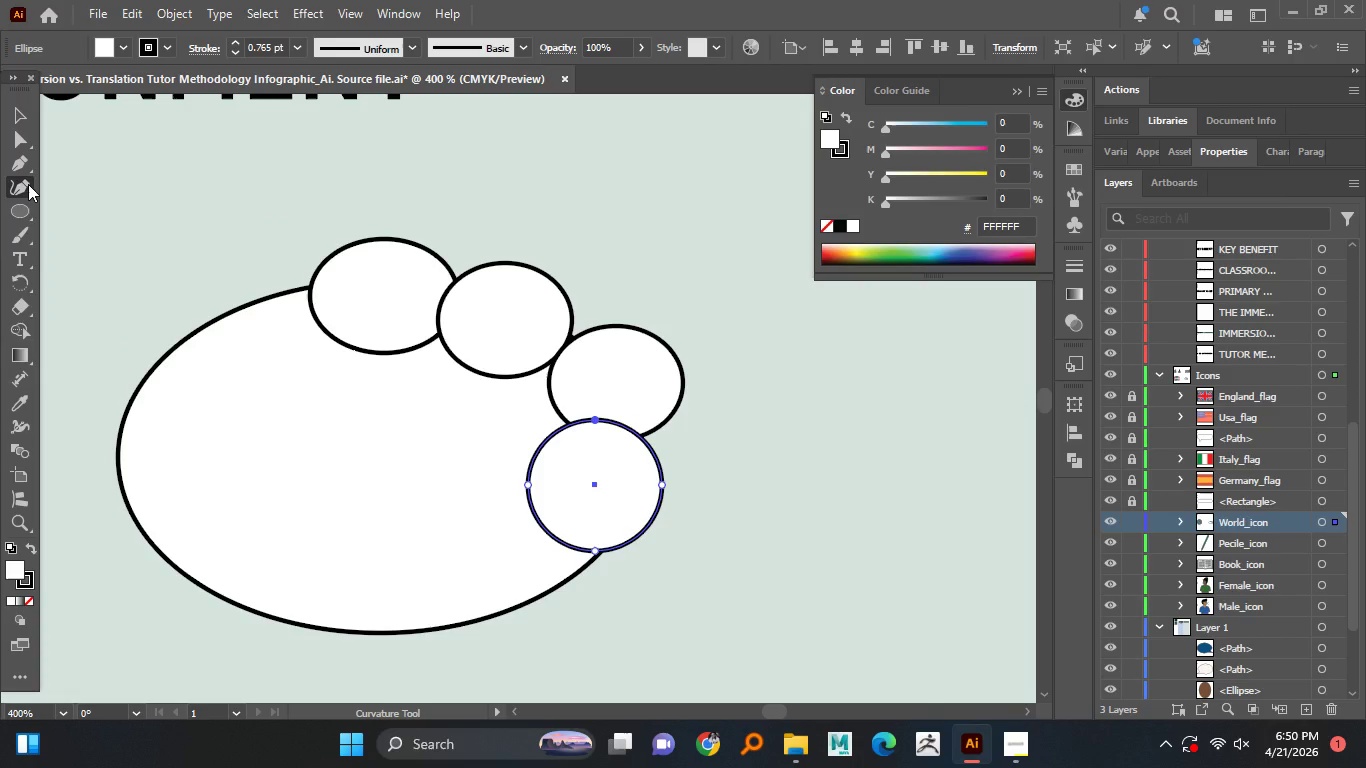 
left_click([26, 166])
 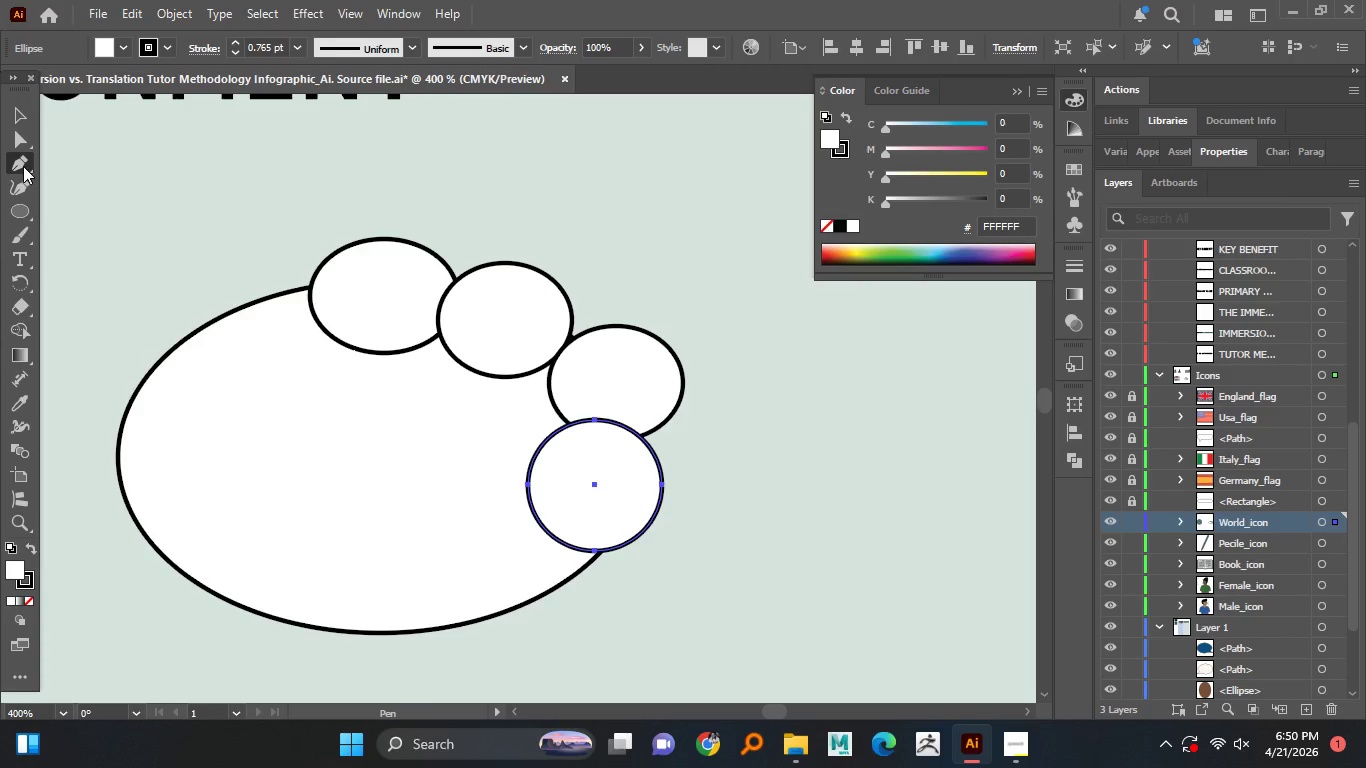 
wait(13.17)
 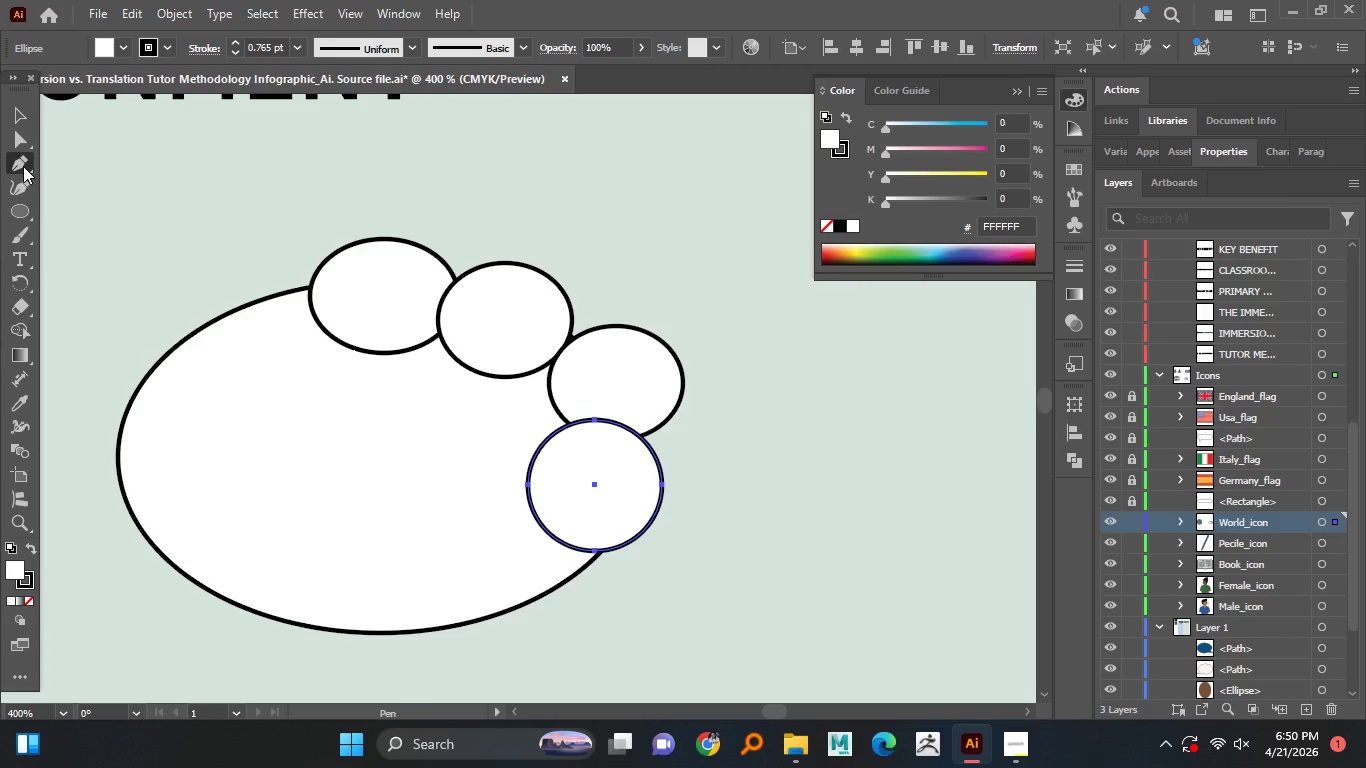 
right_click([14, 214])
 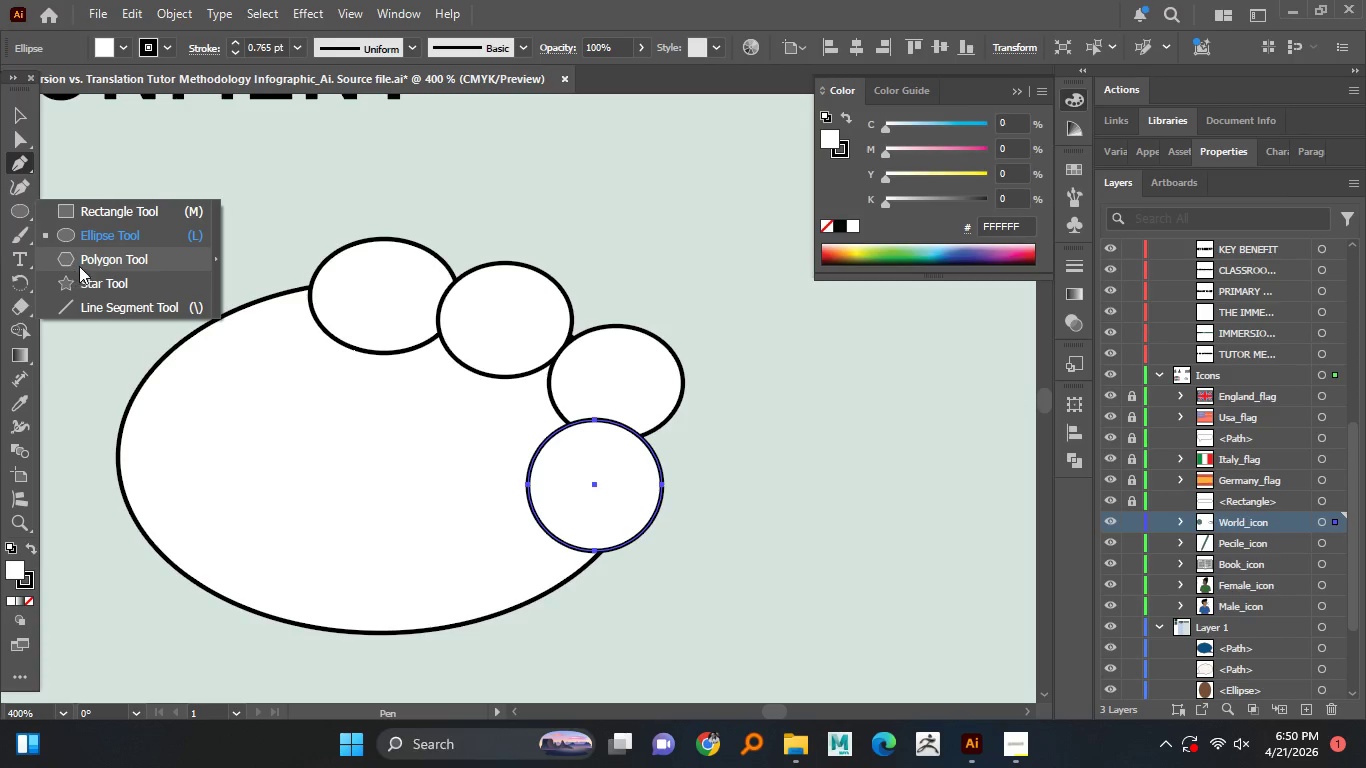 
left_click([81, 265])
 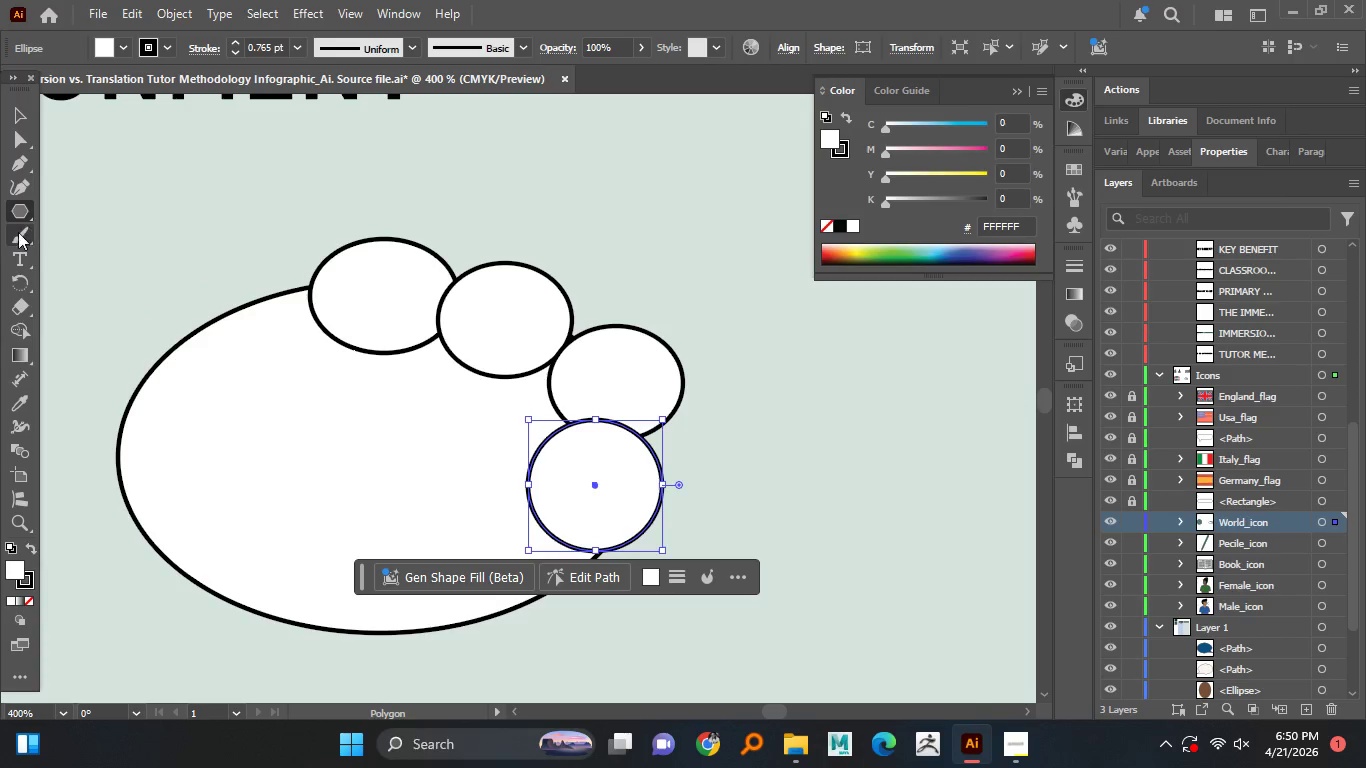 
right_click([20, 206])
 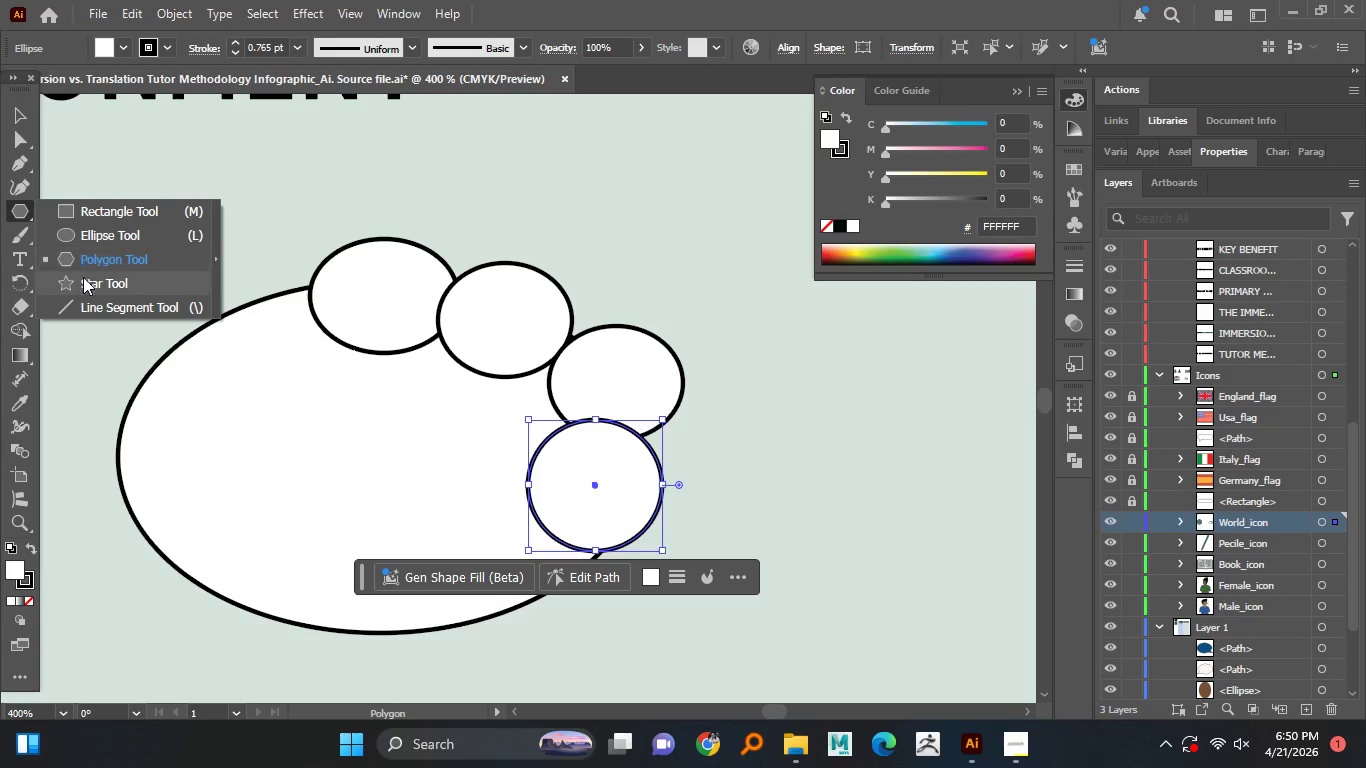 
left_click([83, 277])
 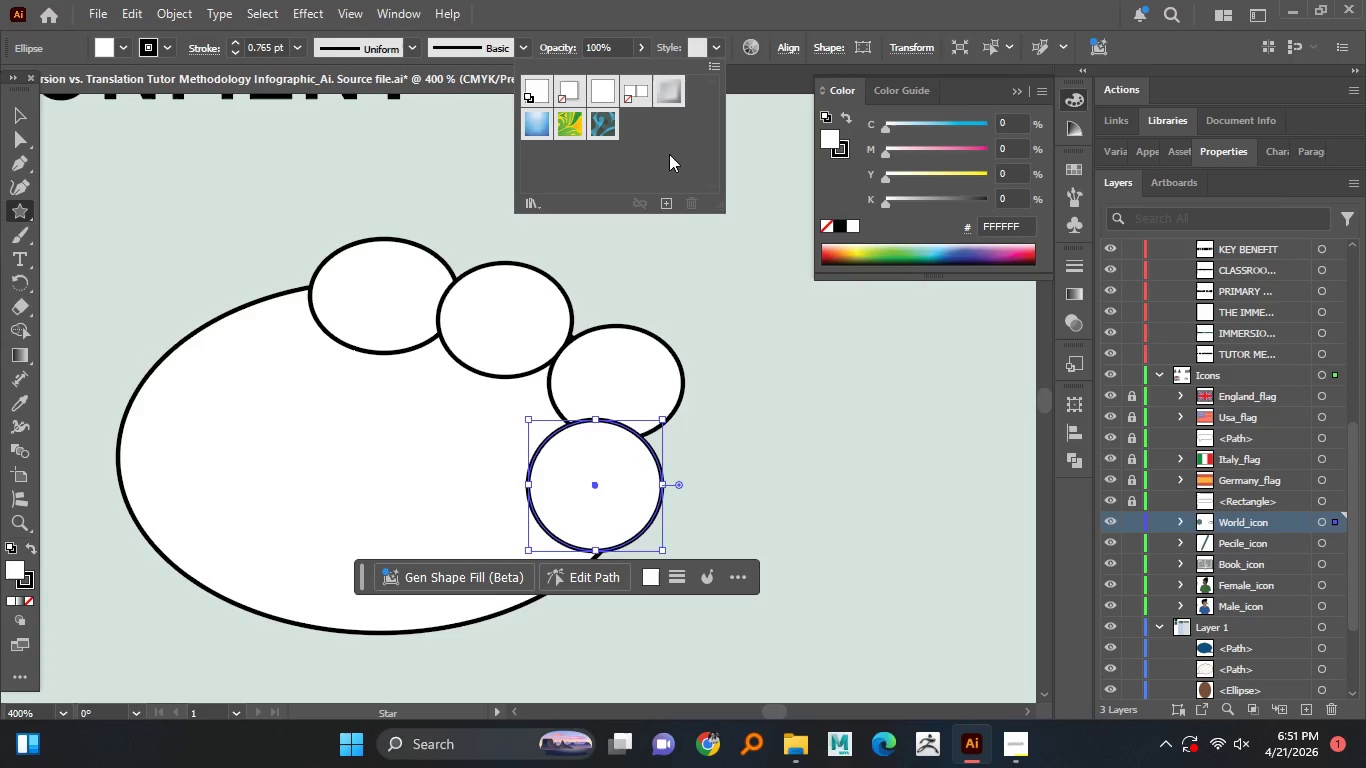 
wait(7.47)
 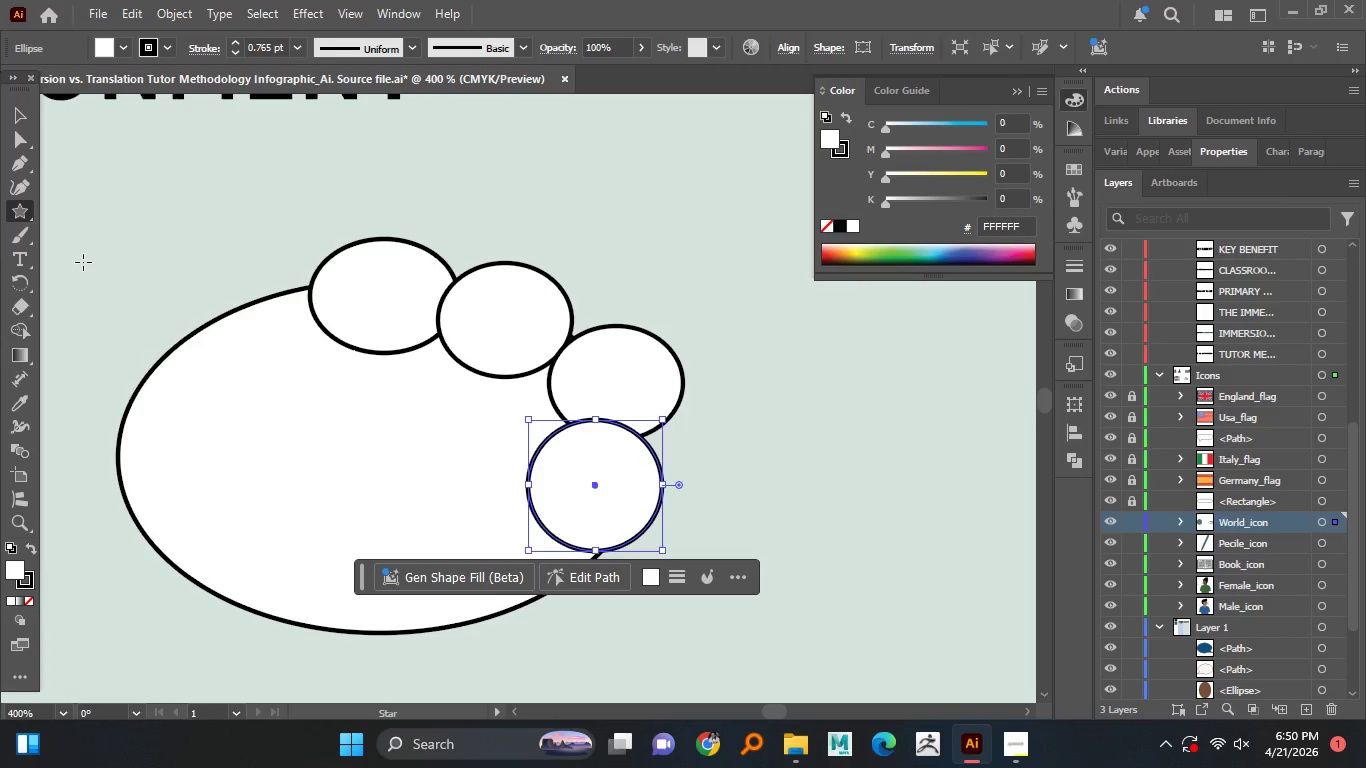 
left_click([666, 205])
 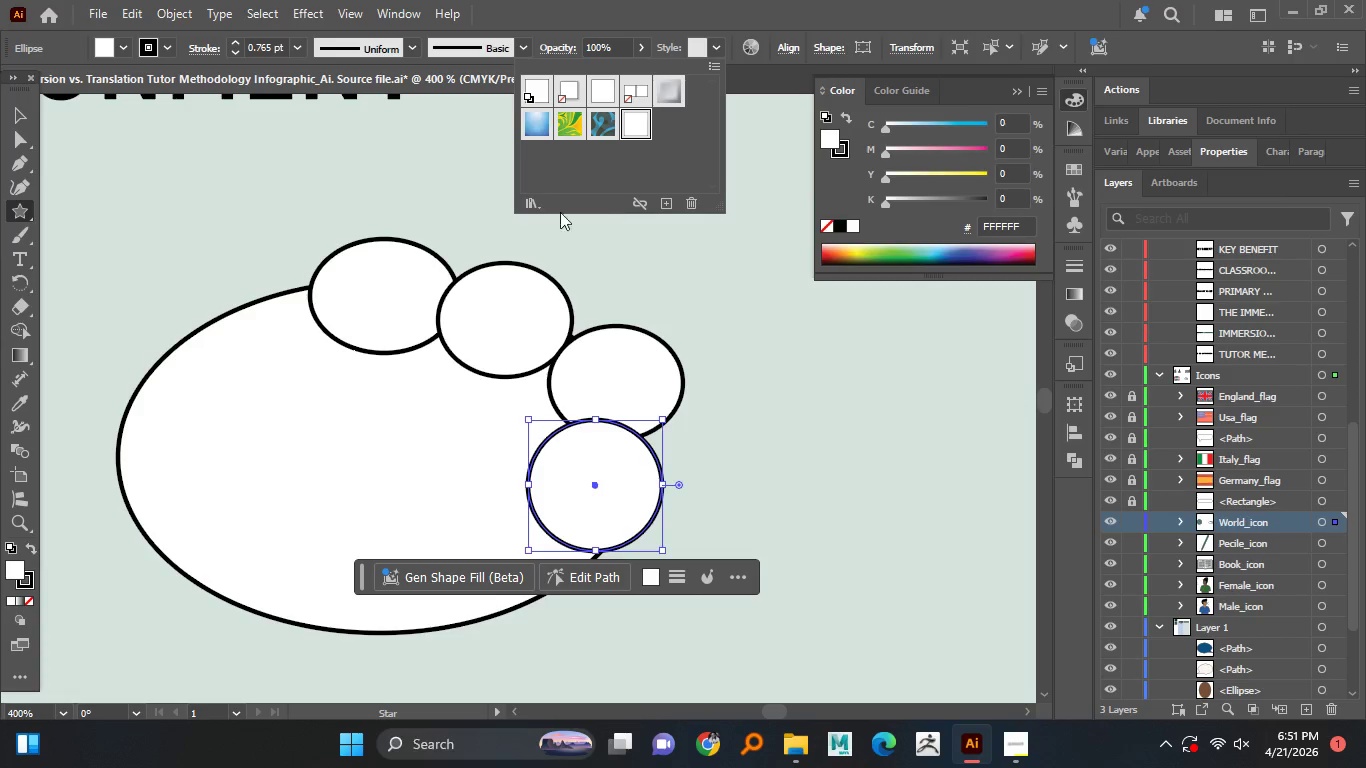 
left_click([539, 204])
 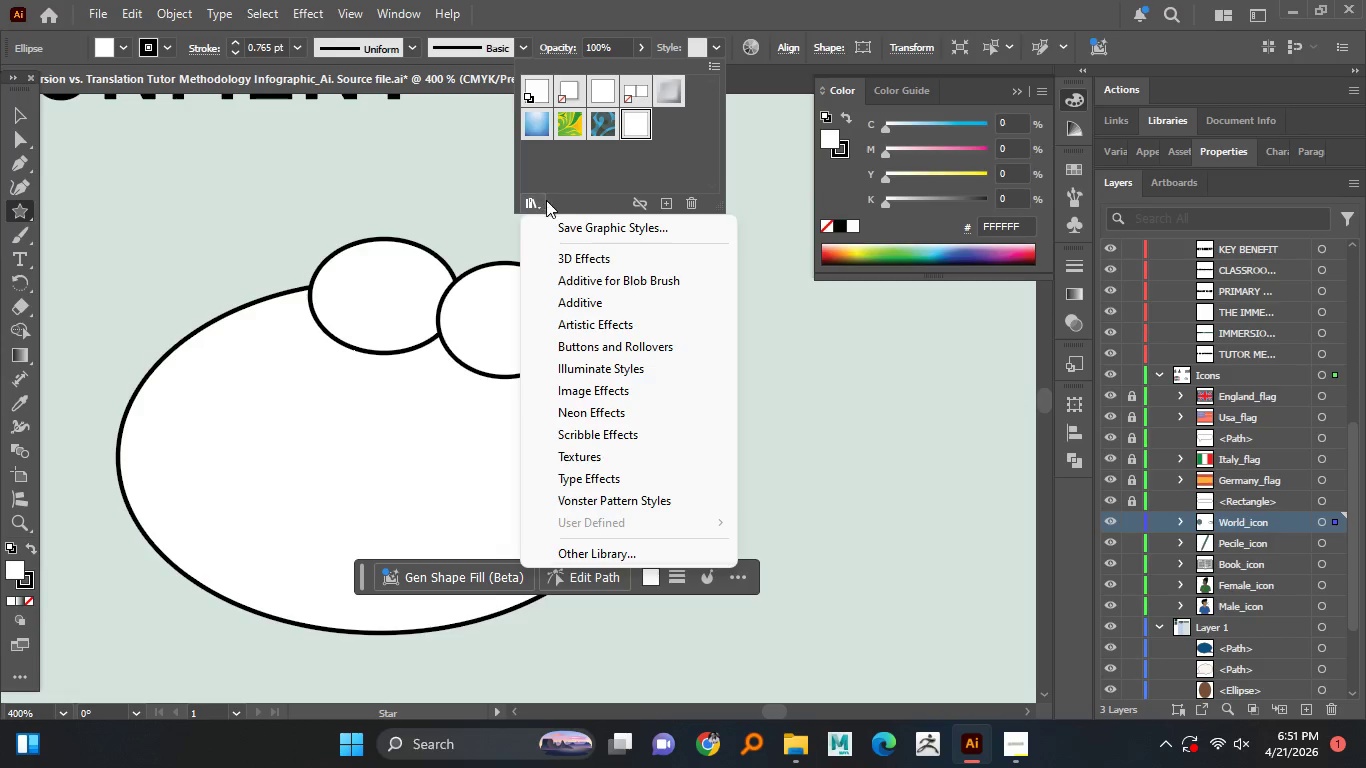 
wait(18.31)
 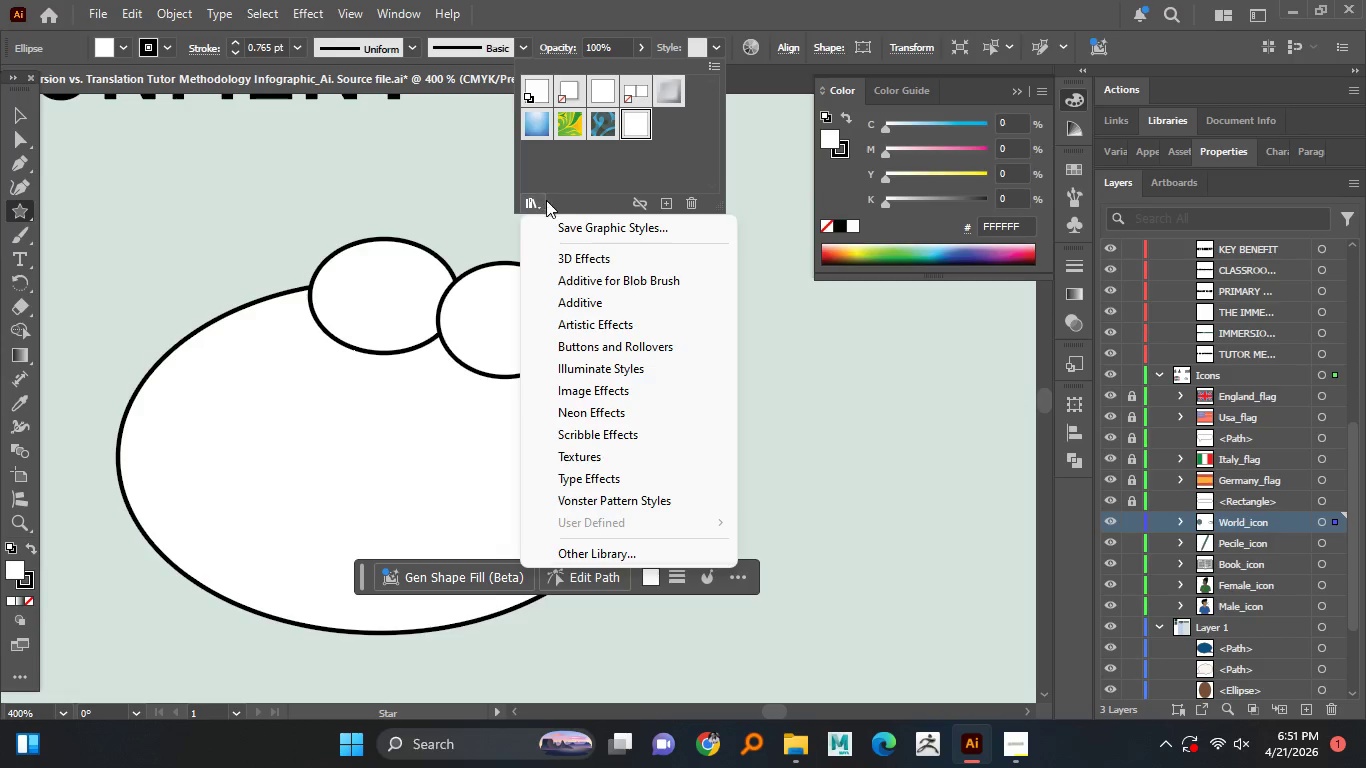 
left_click([628, 476])
 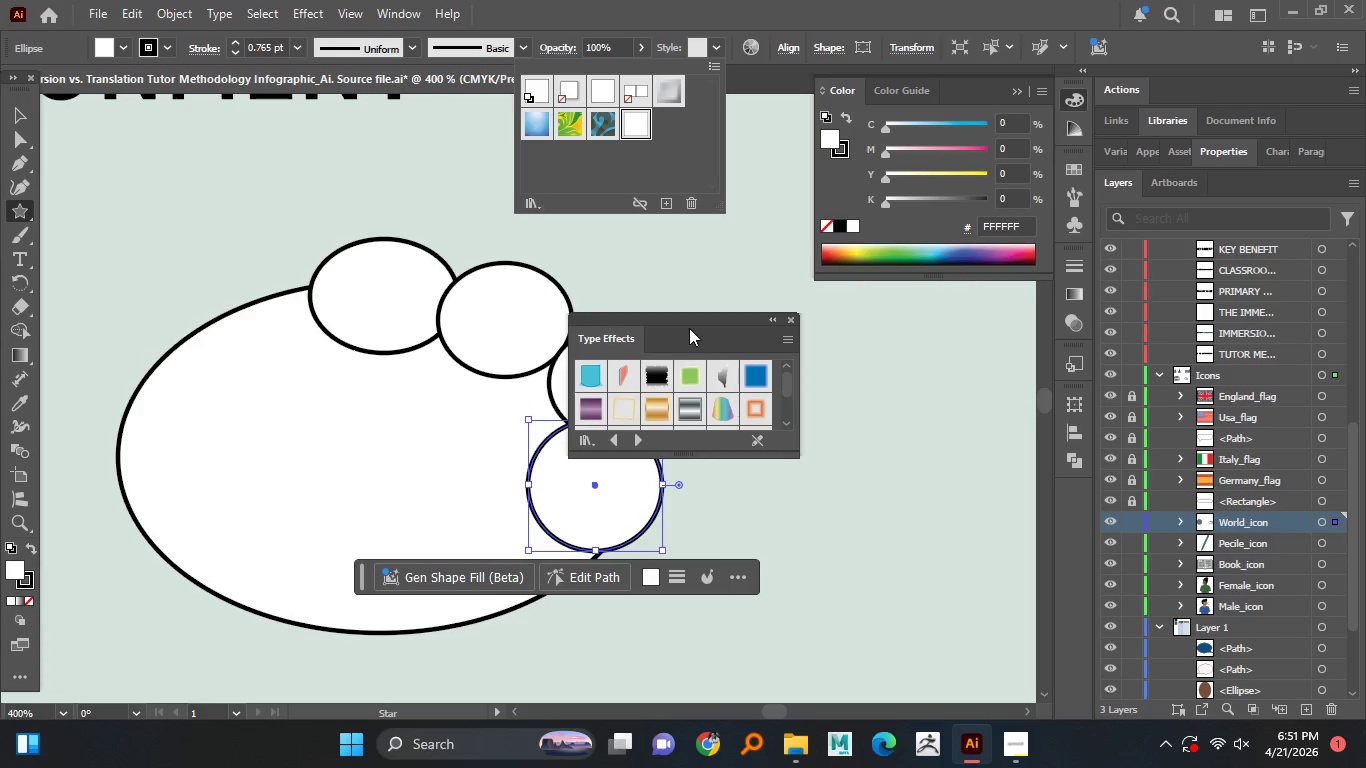 
scroll: coordinate [703, 390], scroll_direction: down, amount: 5.0
 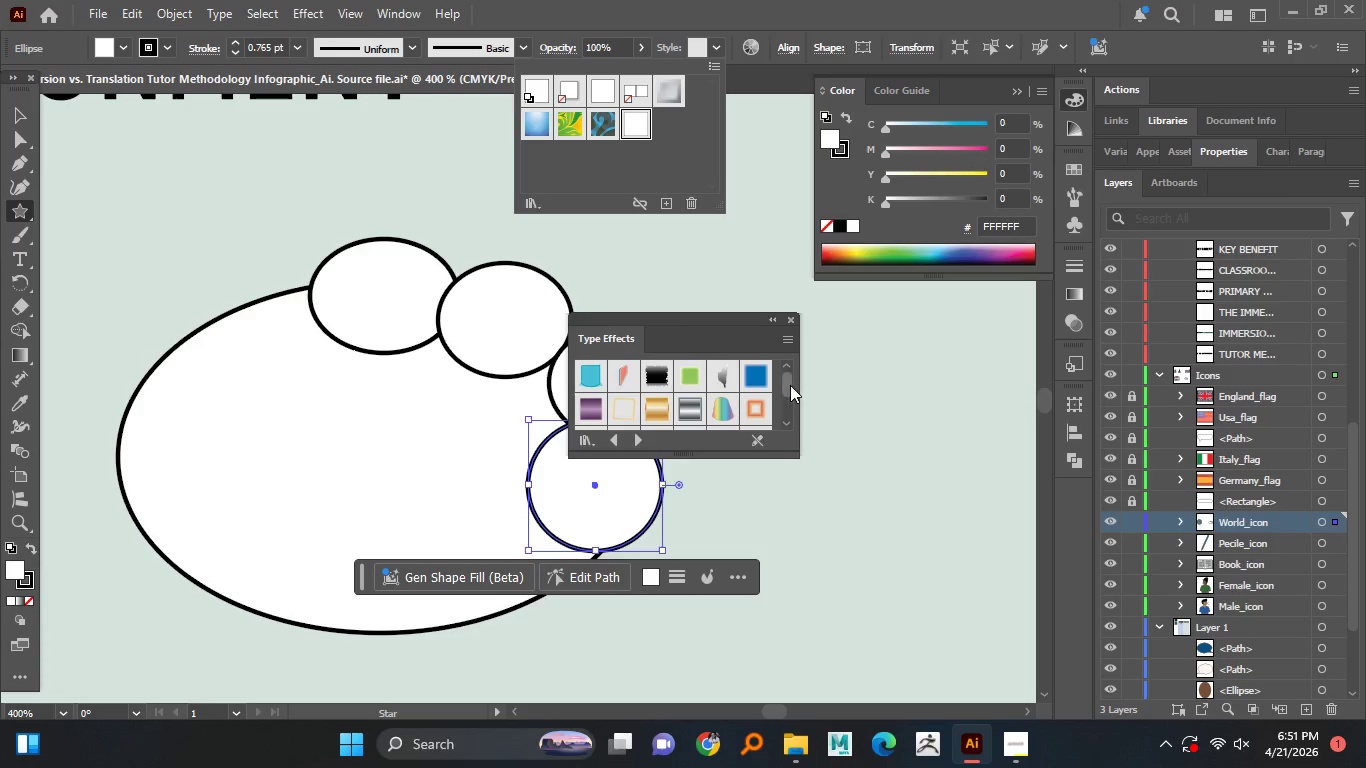 
left_click_drag(start_coordinate=[789, 385], to_coordinate=[785, 406])
 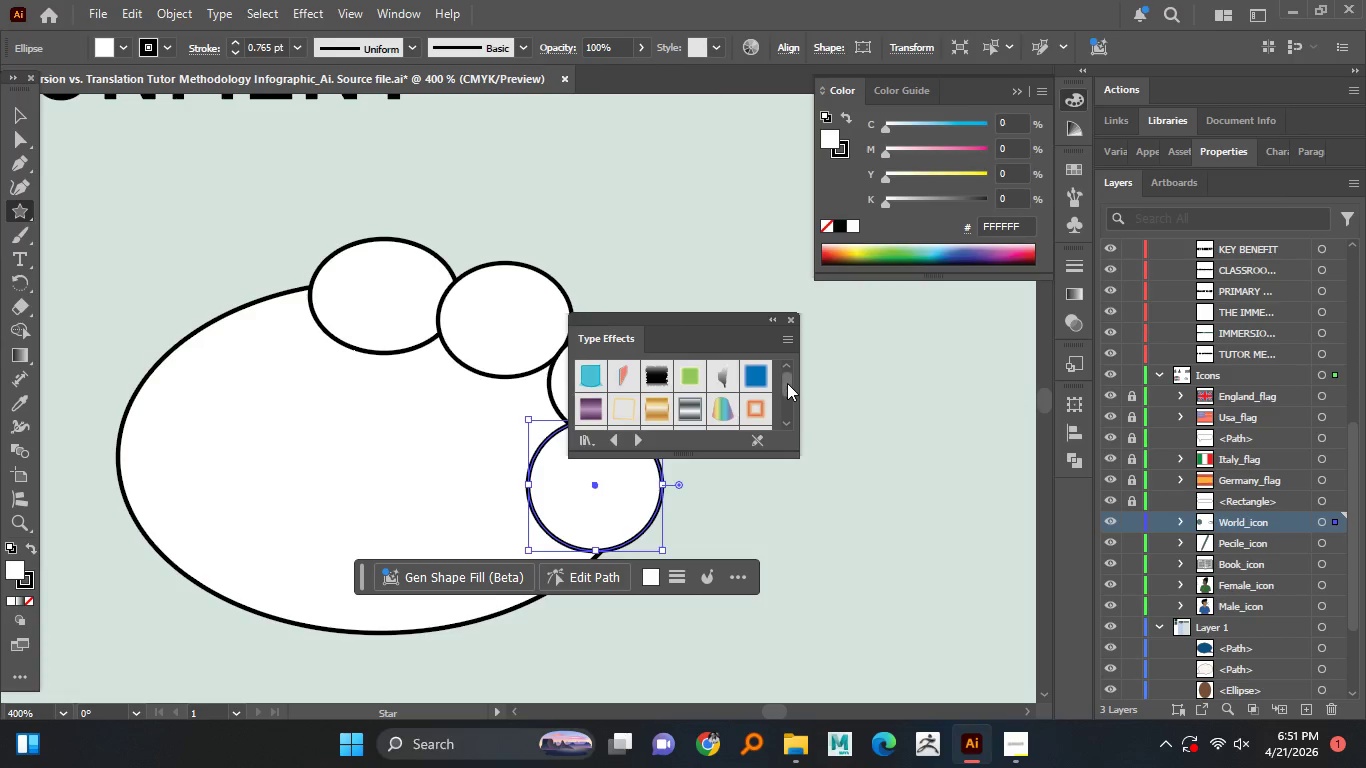 
left_click_drag(start_coordinate=[789, 382], to_coordinate=[793, 364])
 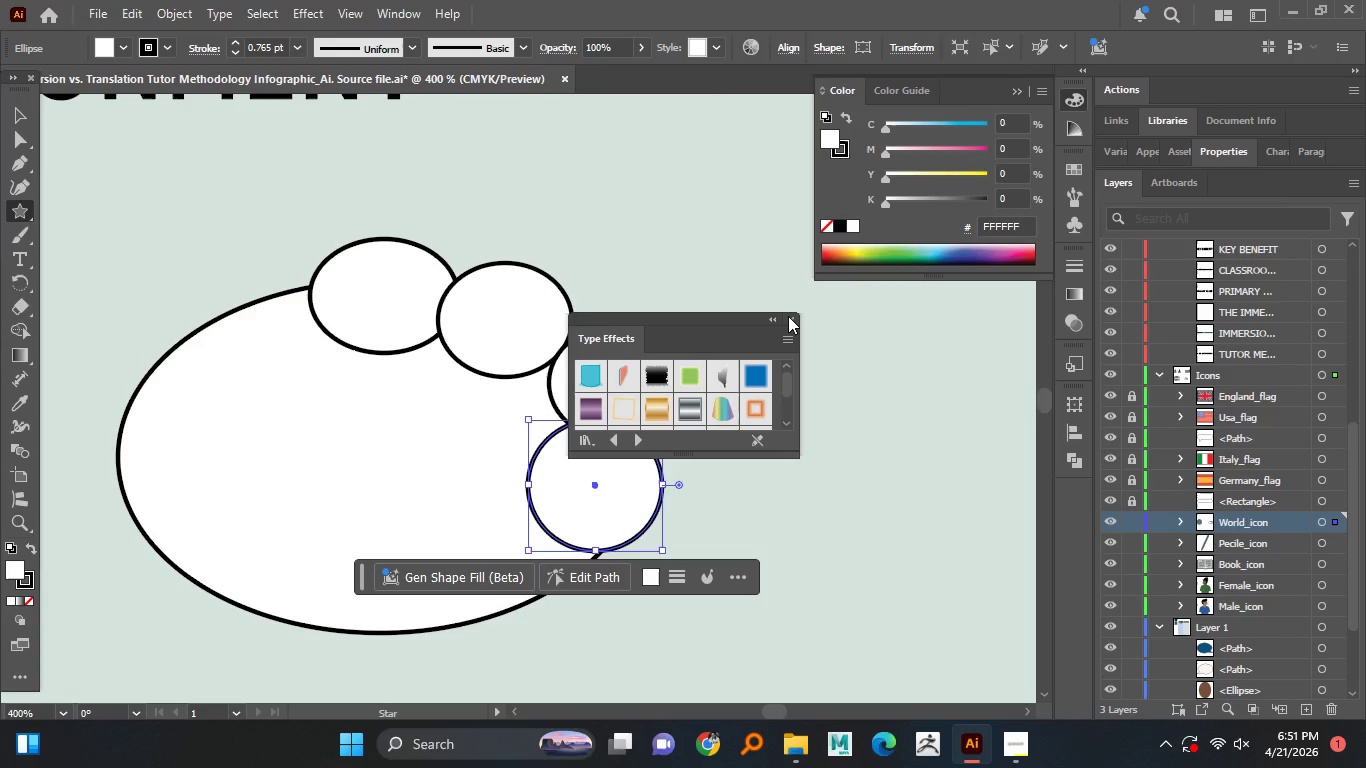 
left_click([788, 316])
 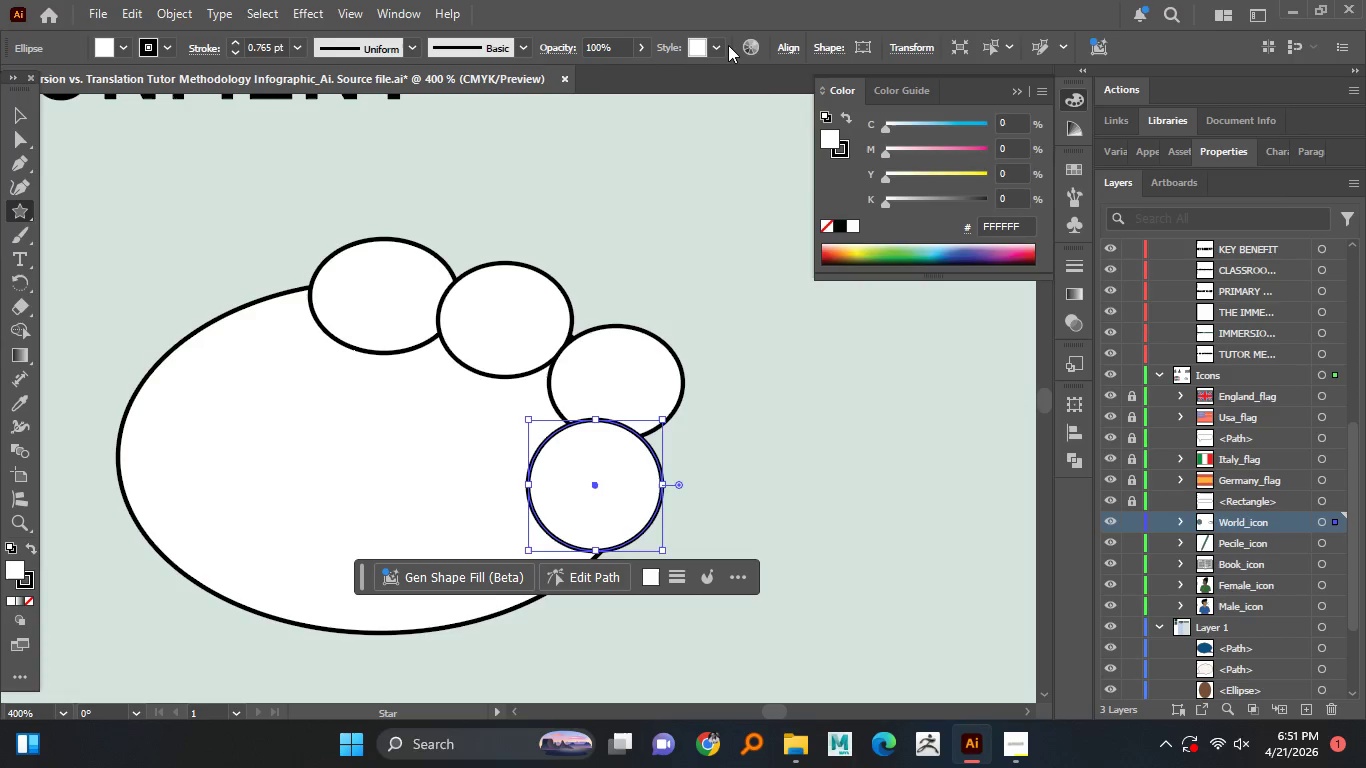 
left_click([722, 45])
 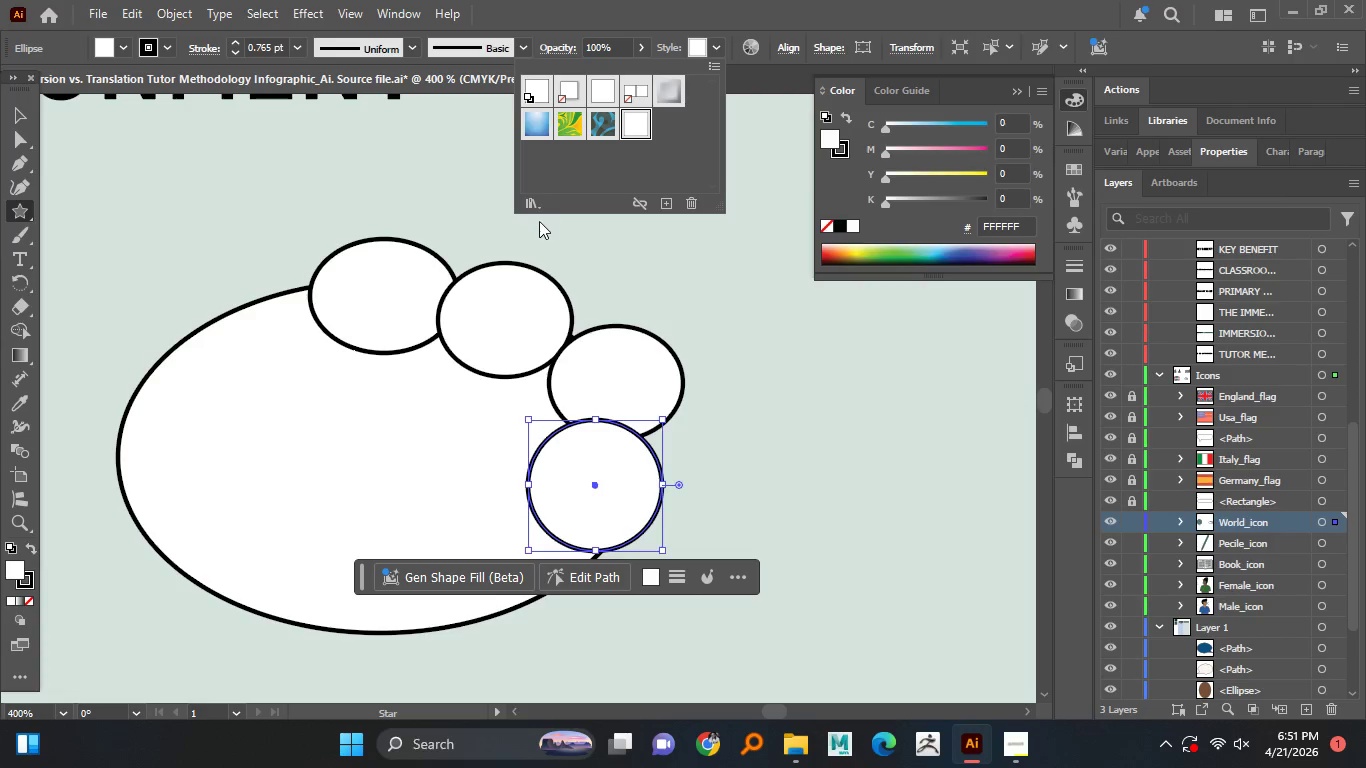 
left_click([530, 209])
 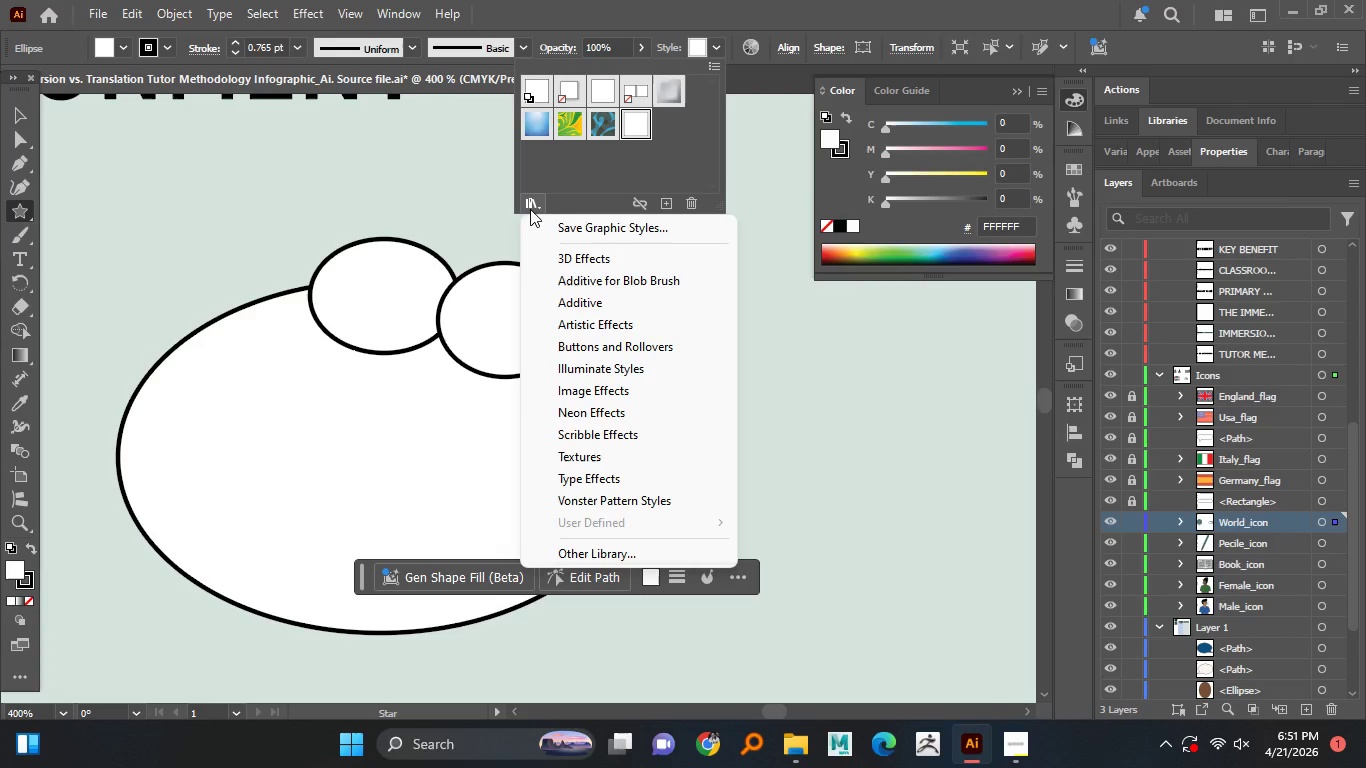 
wait(8.94)
 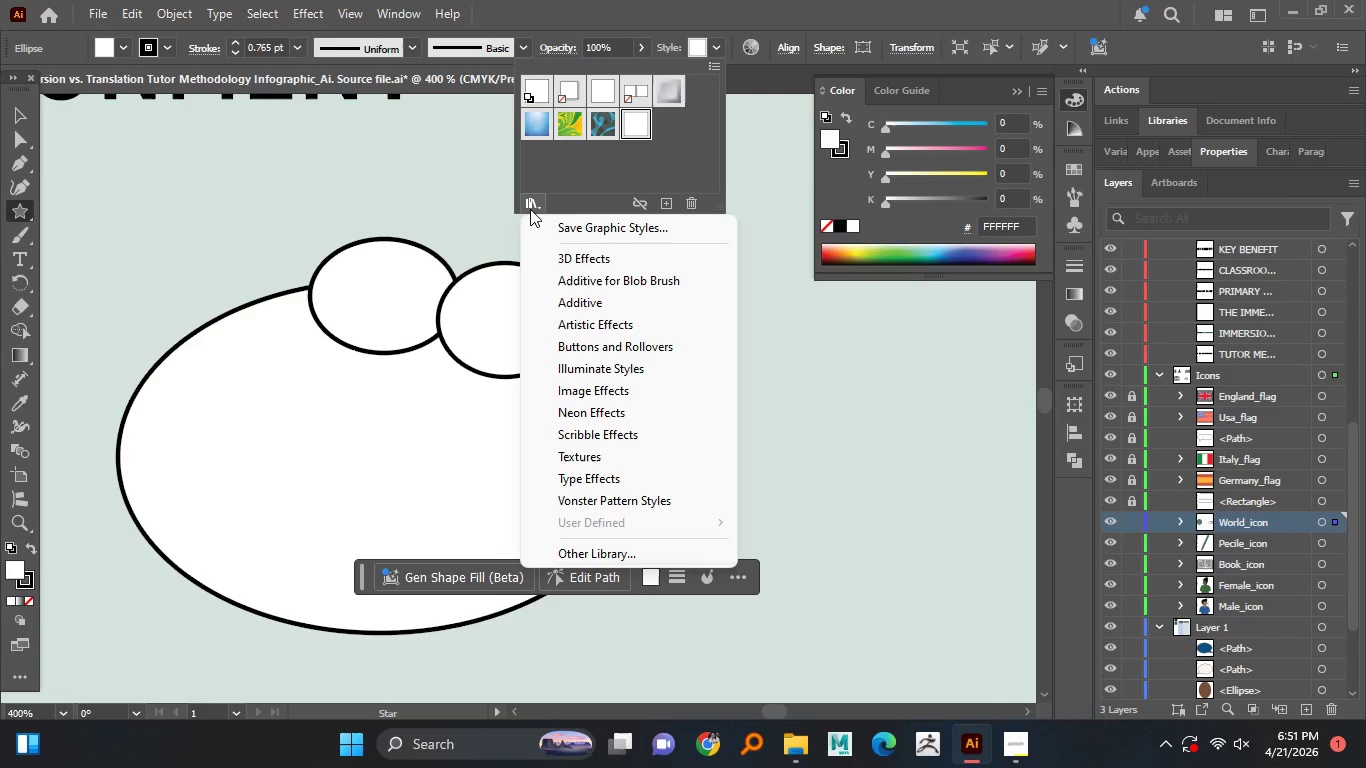 
left_click([826, 48])
 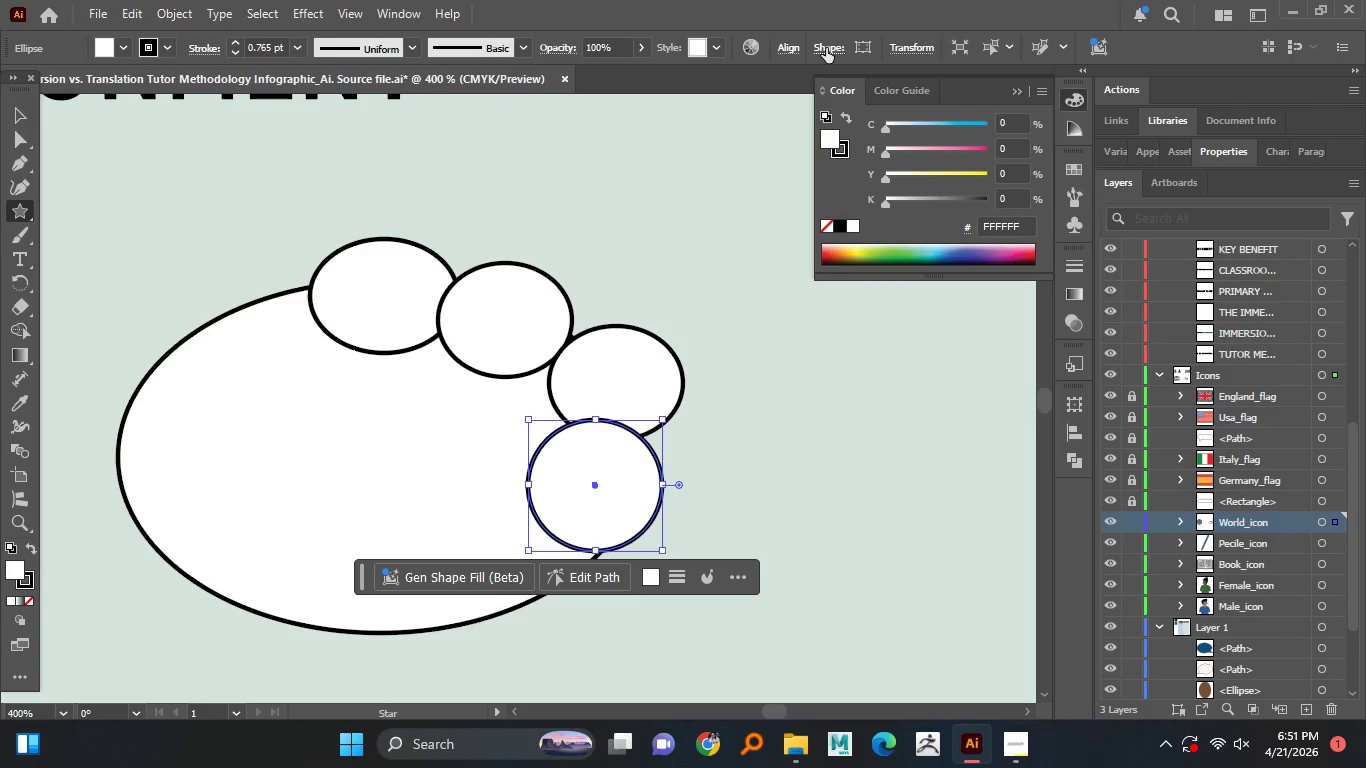 
left_click([826, 48])
 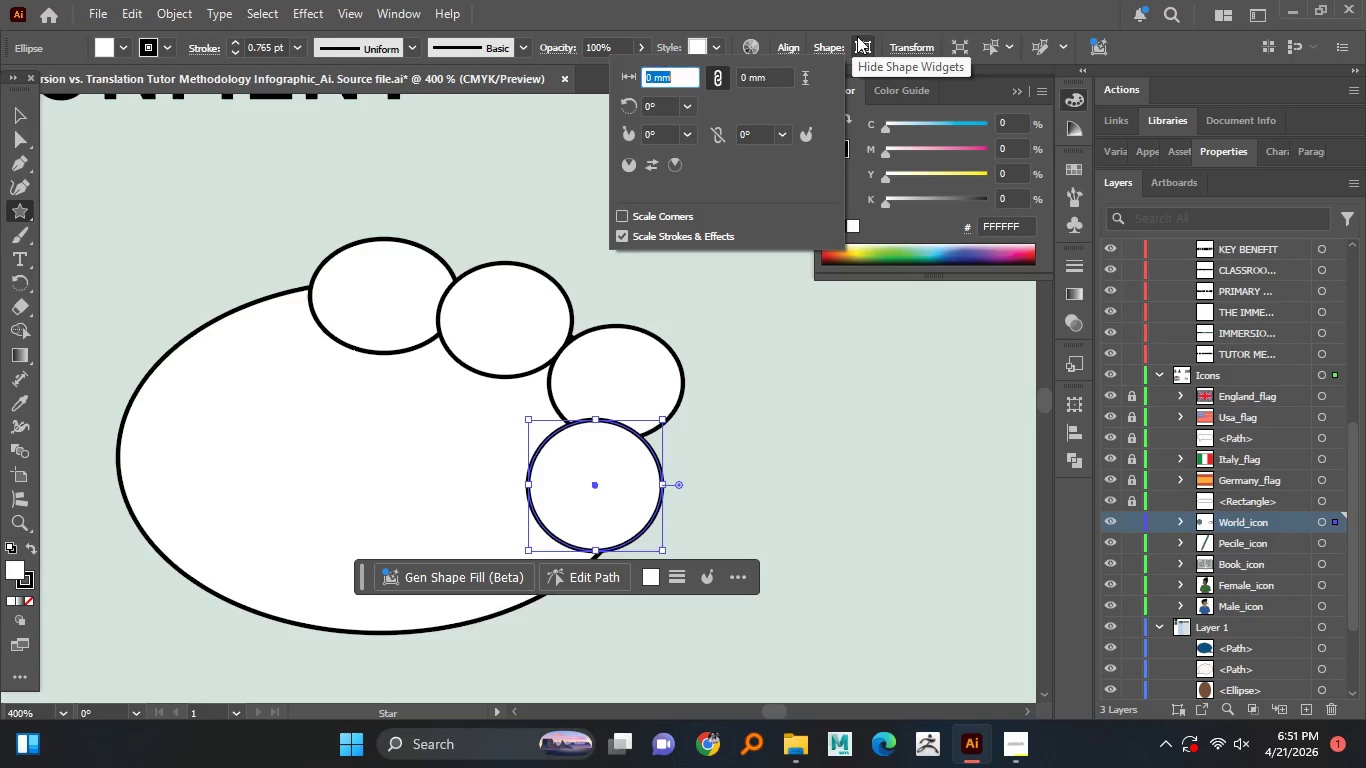 
wait(6.01)
 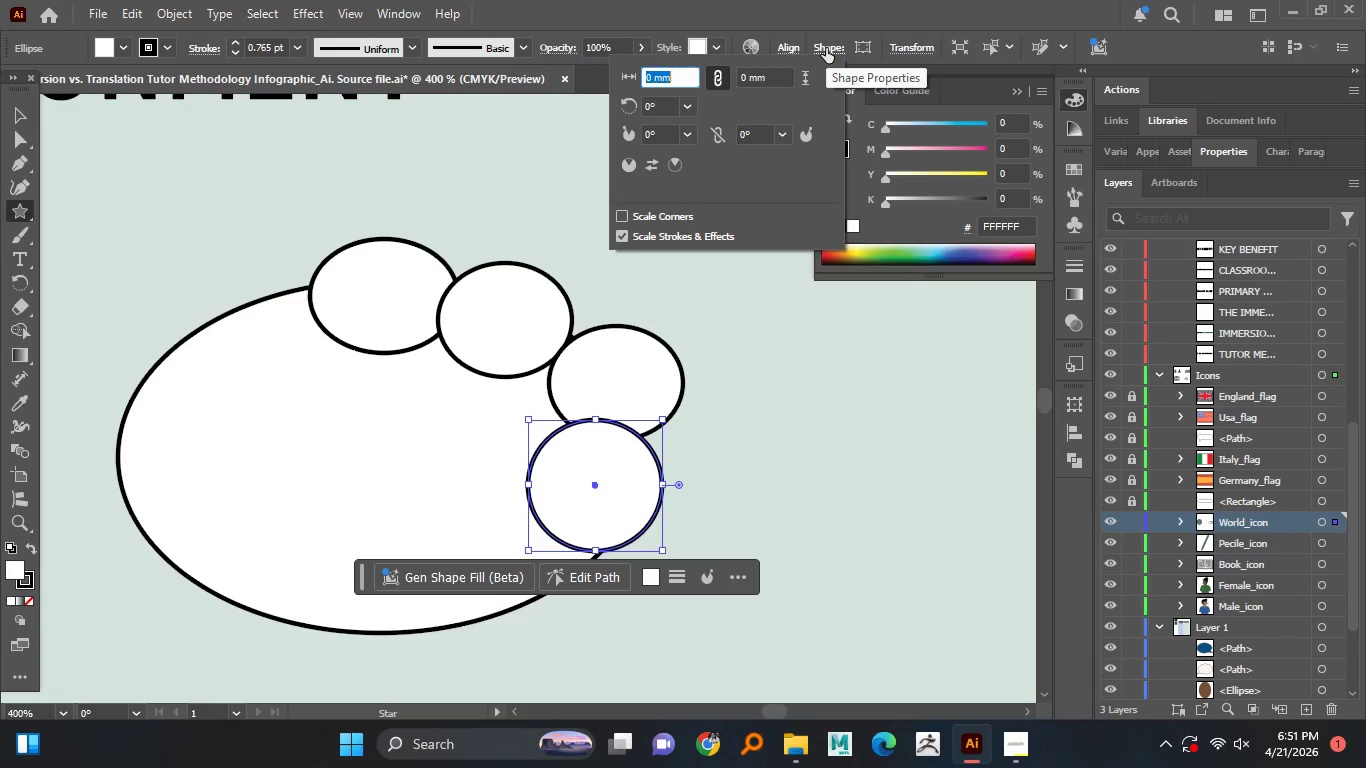 
left_click([859, 42])
 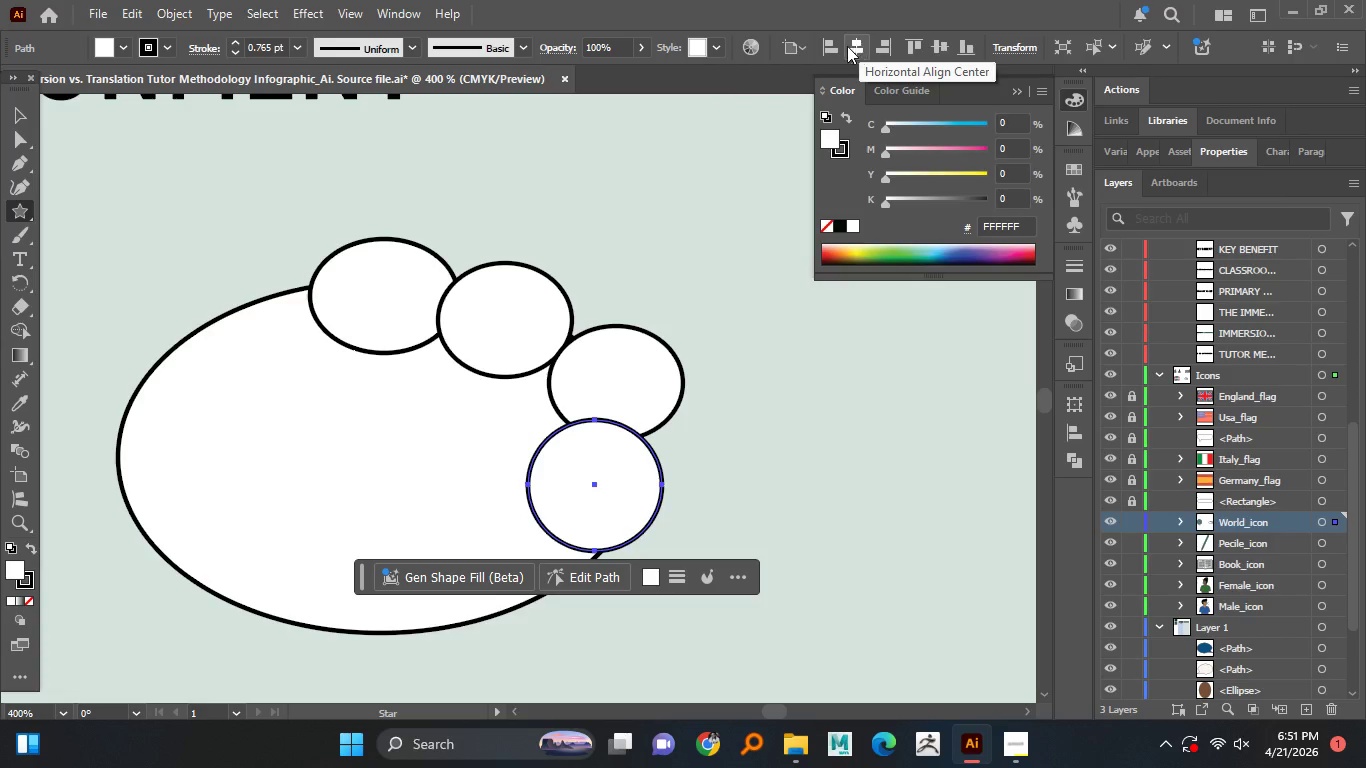 
left_click([807, 49])
 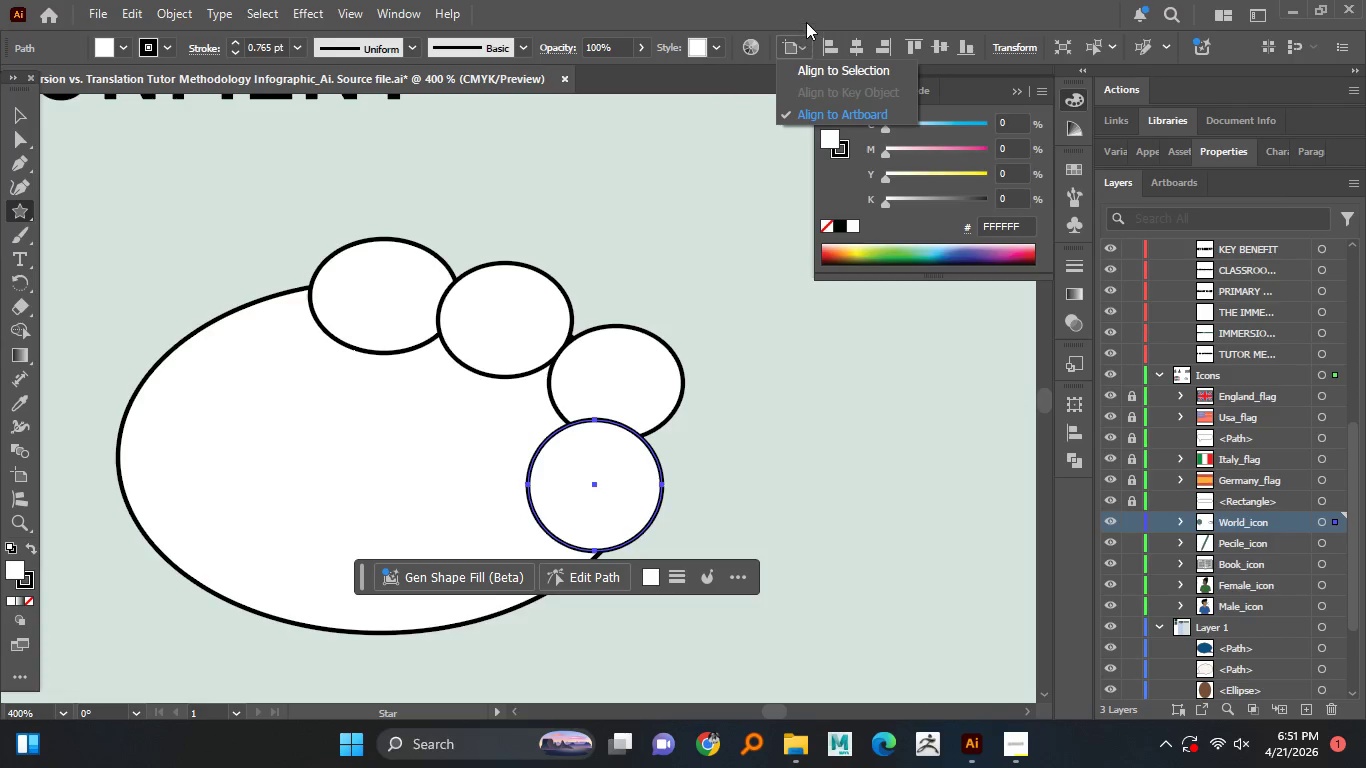 
left_click([806, 11])
 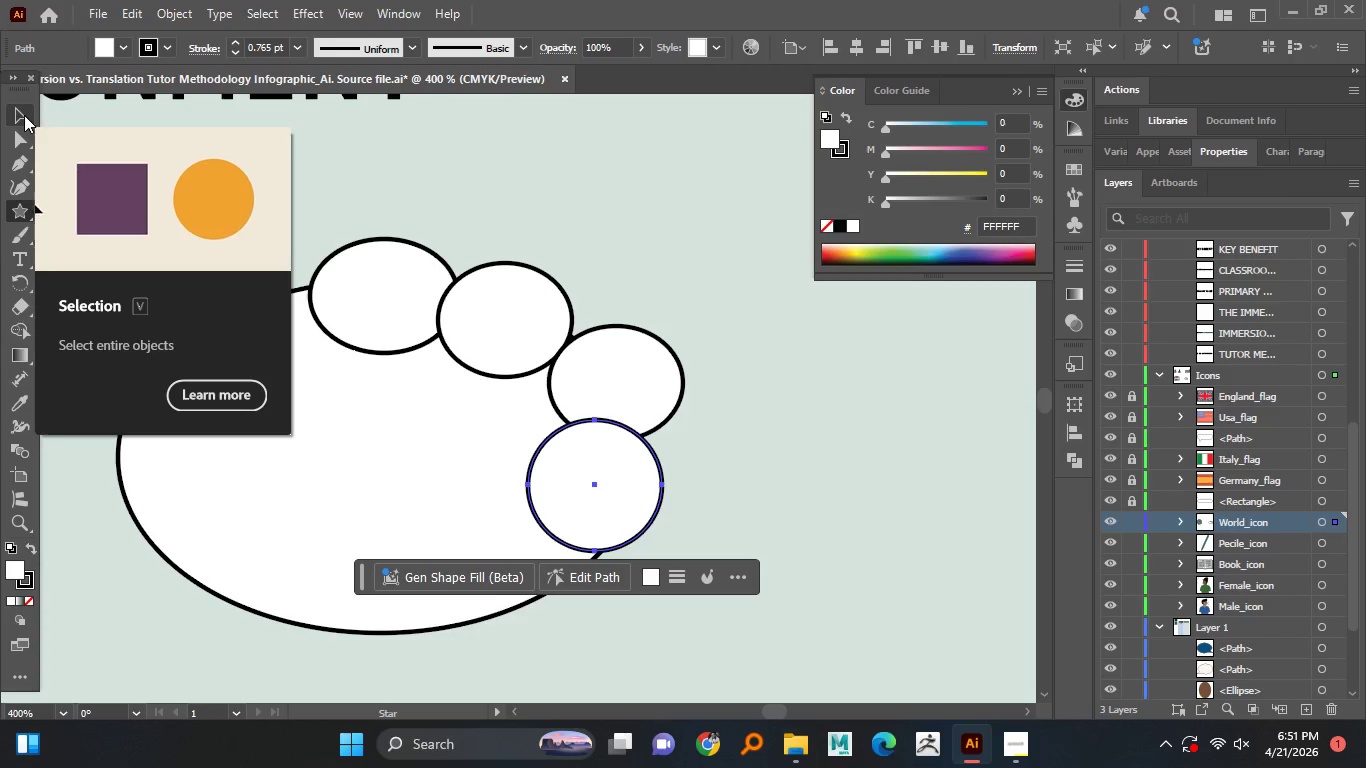 
wait(5.88)
 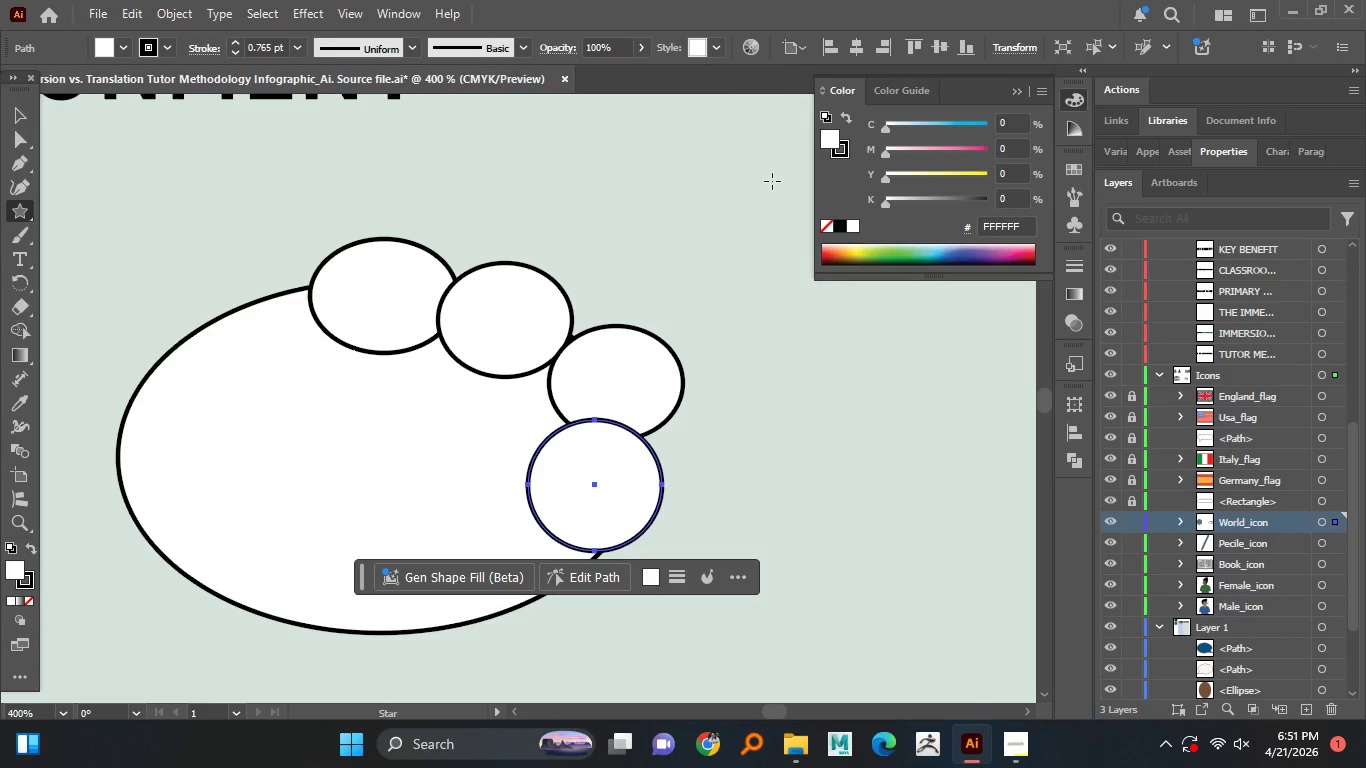 
double_click([506, 49])
 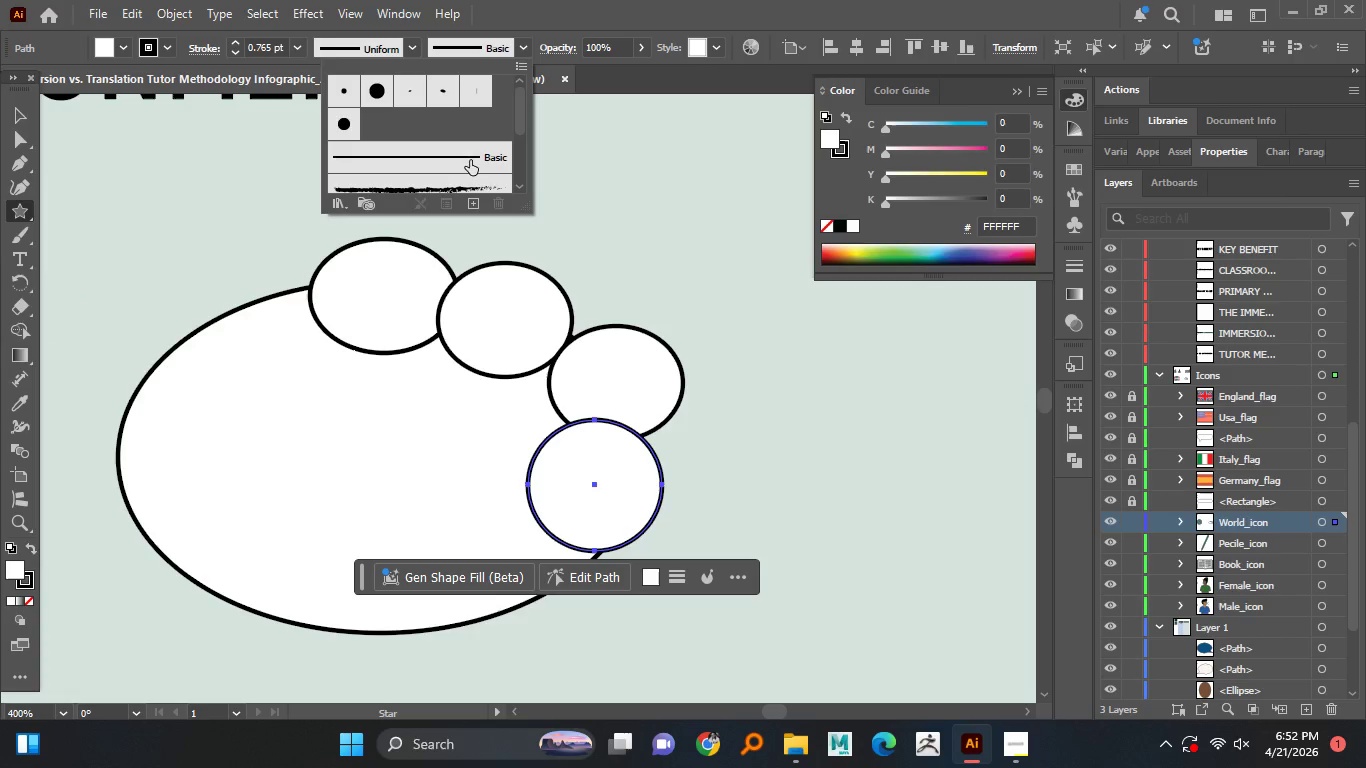 
scroll: coordinate [465, 169], scroll_direction: down, amount: 7.0
 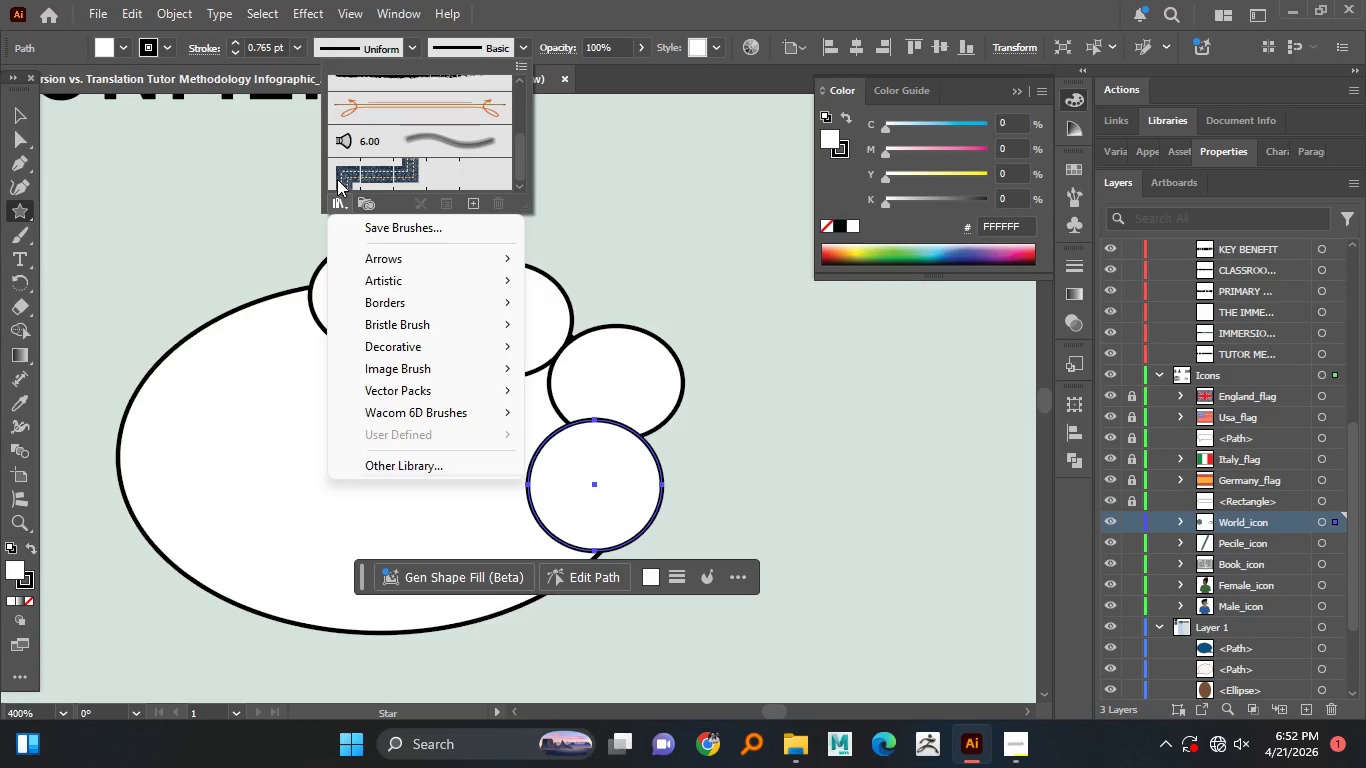 
wait(8.52)
 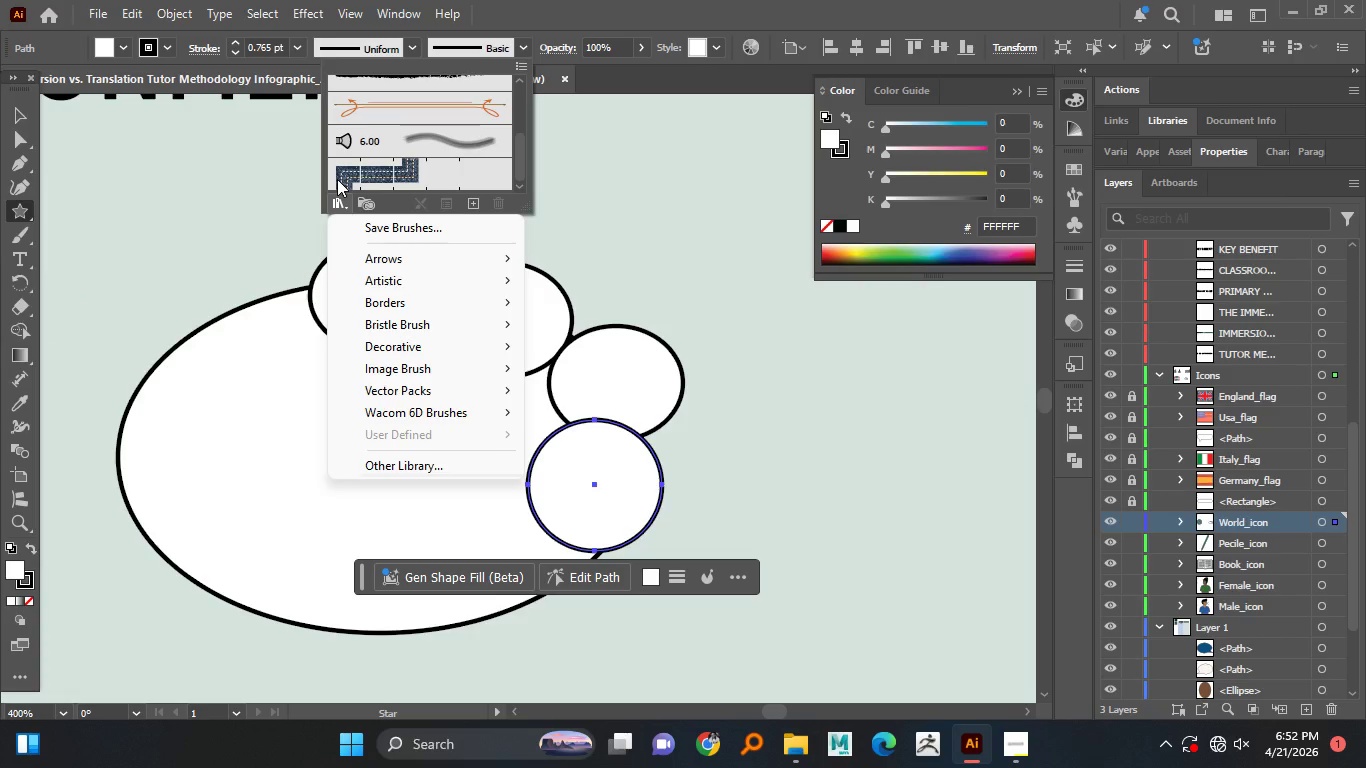 
mouse_move([433, 389])
 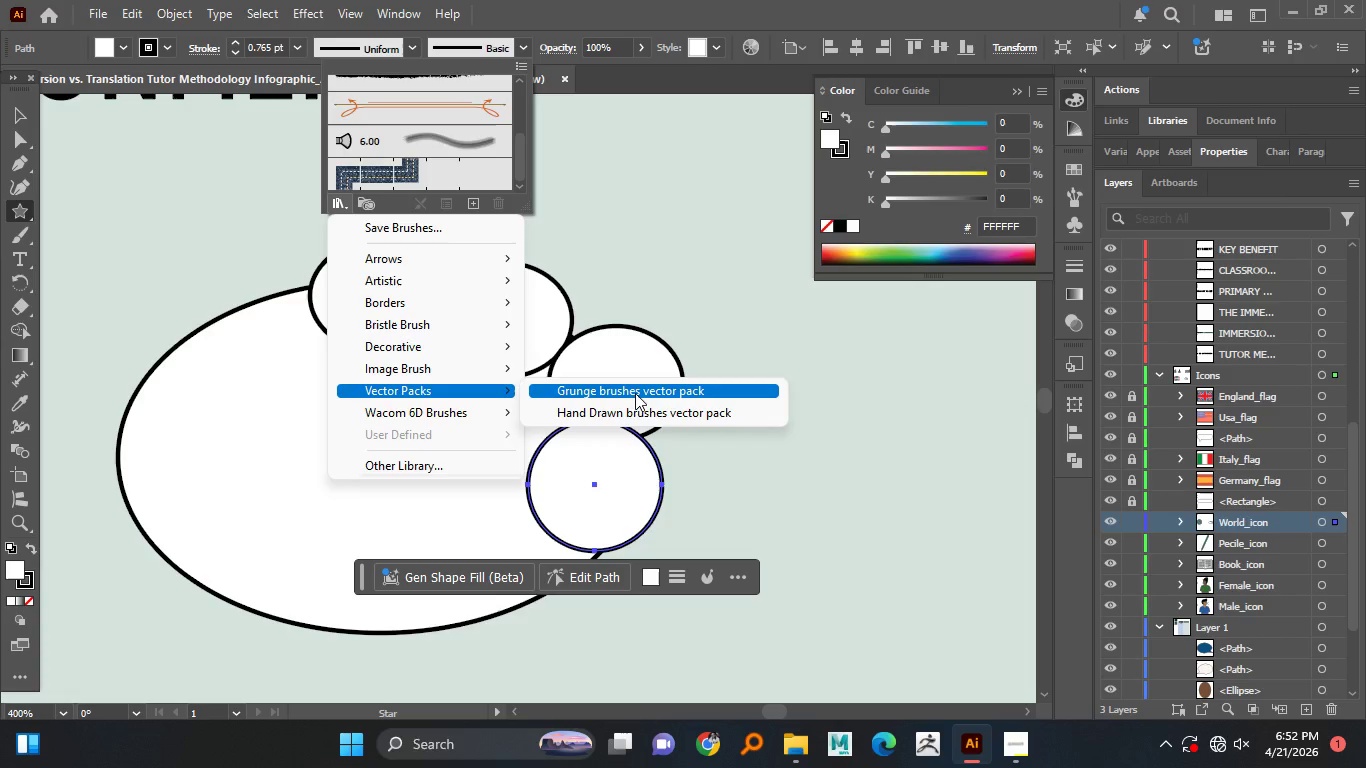 
left_click([635, 393])
 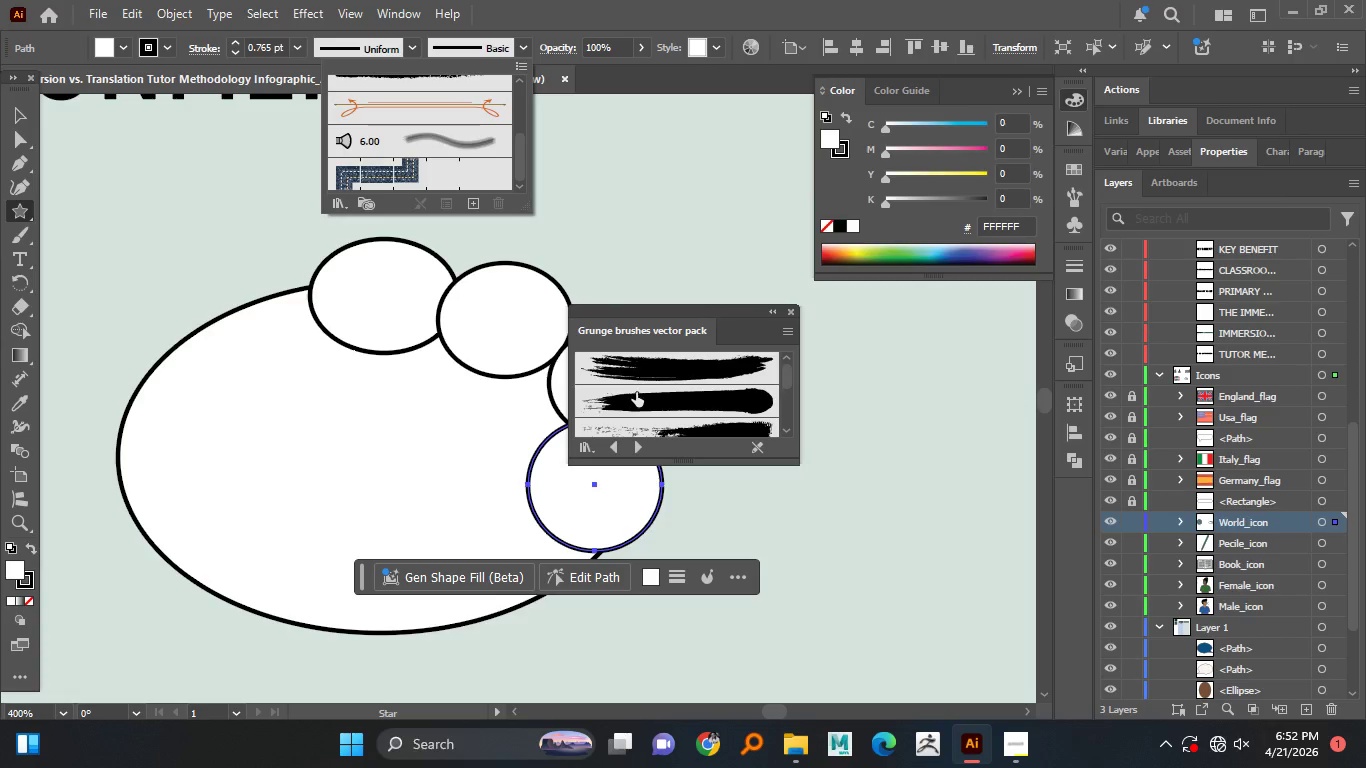 
scroll: coordinate [641, 386], scroll_direction: down, amount: 5.0
 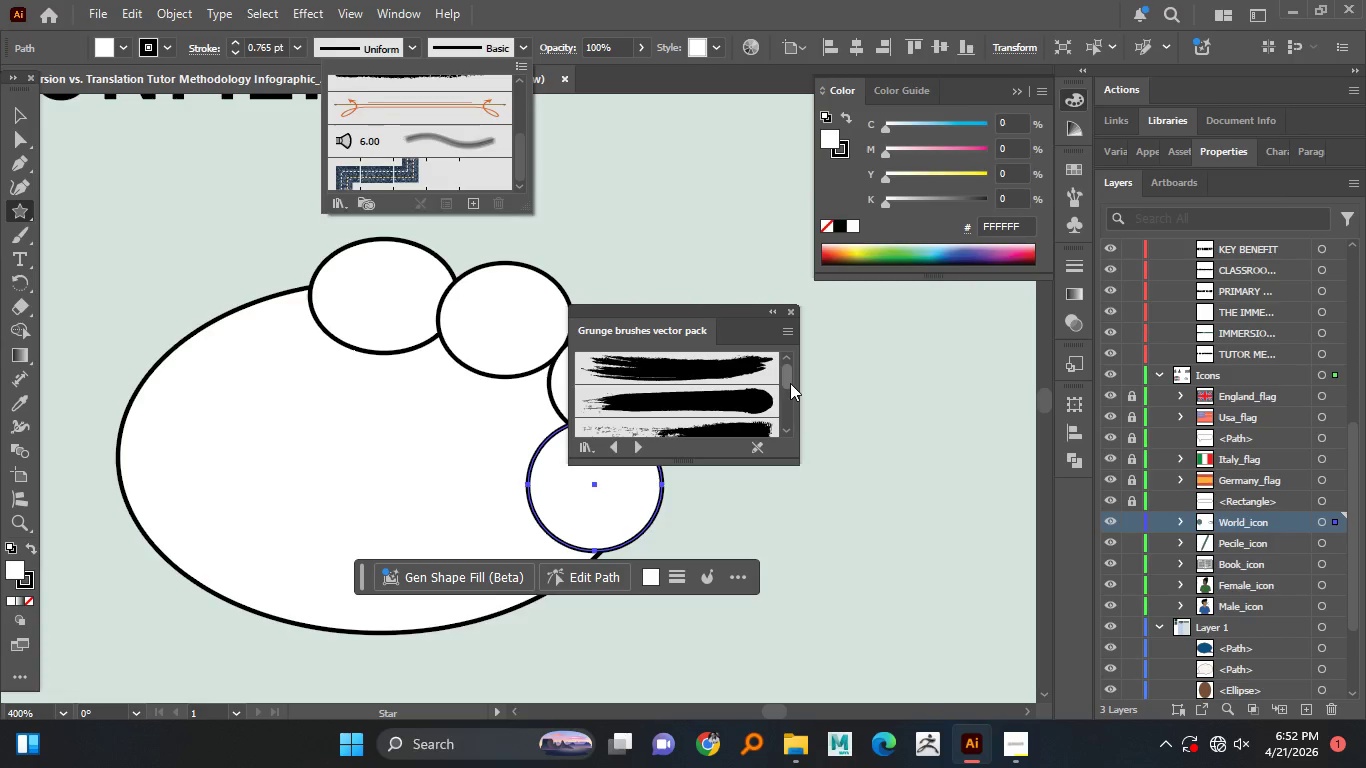 
left_click_drag(start_coordinate=[790, 383], to_coordinate=[790, 406])
 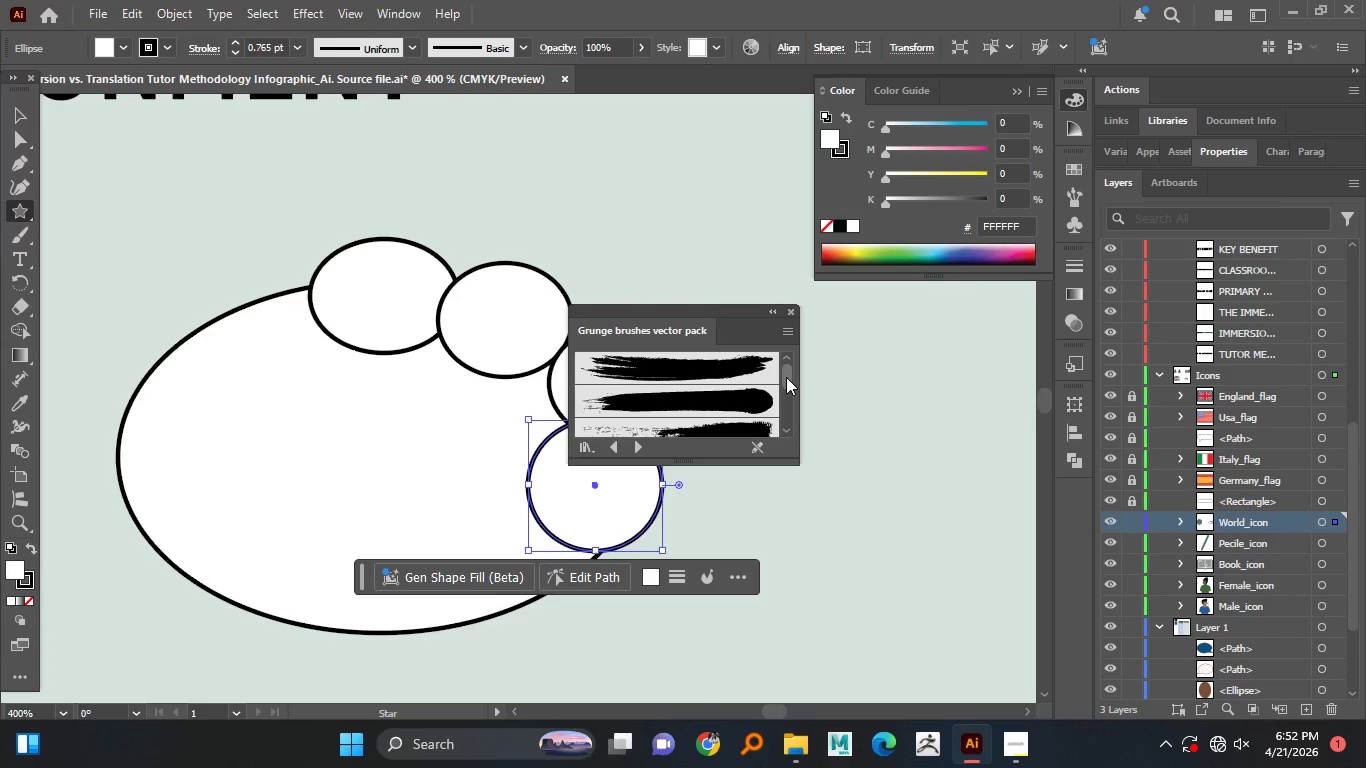 
left_click_drag(start_coordinate=[786, 377], to_coordinate=[788, 364])
 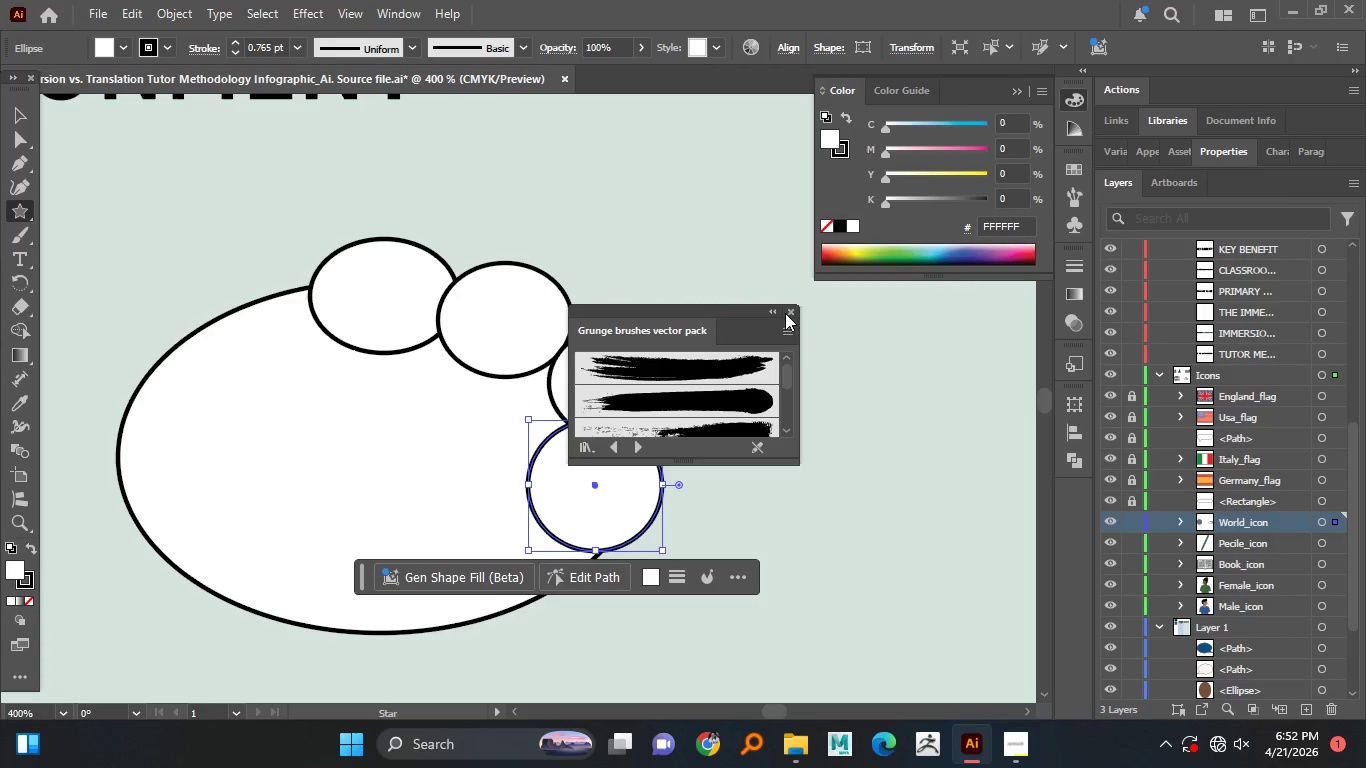 
double_click([791, 409])
 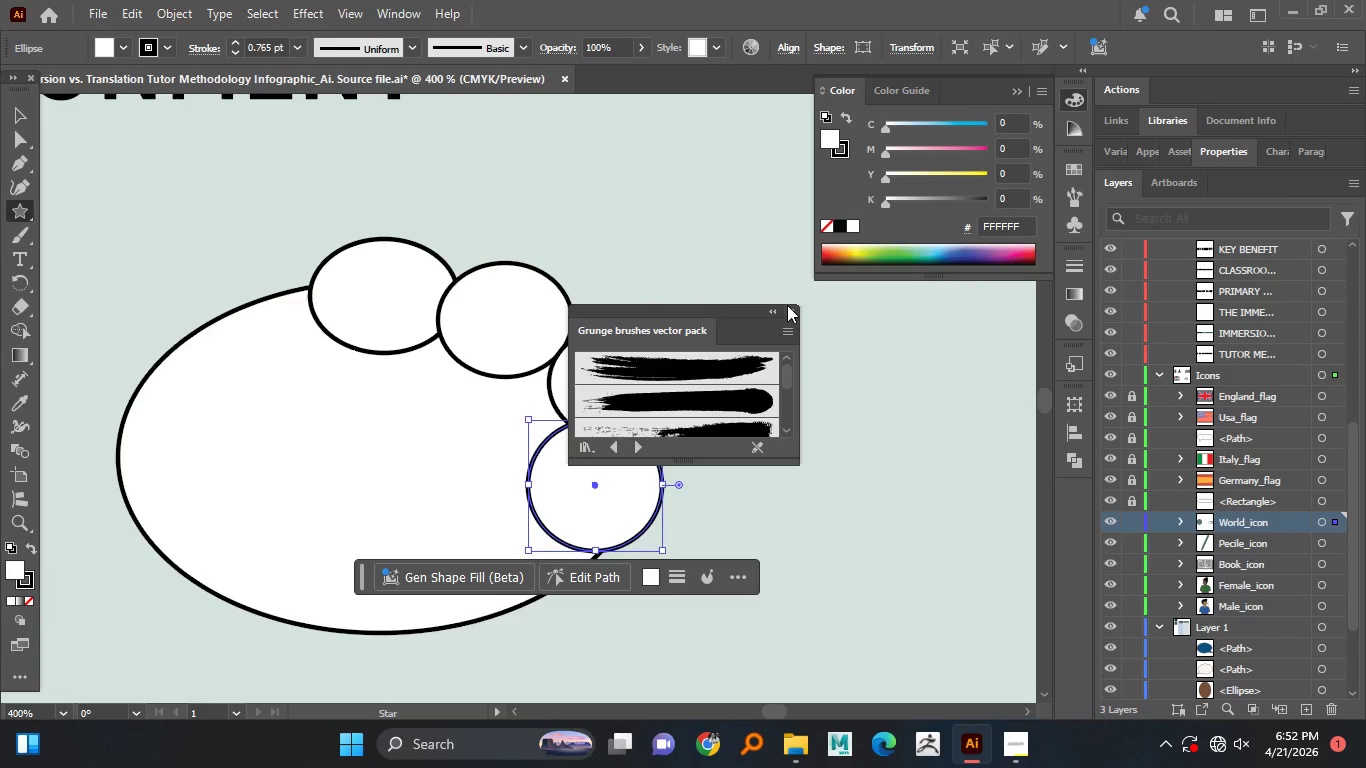 
left_click([789, 313])
 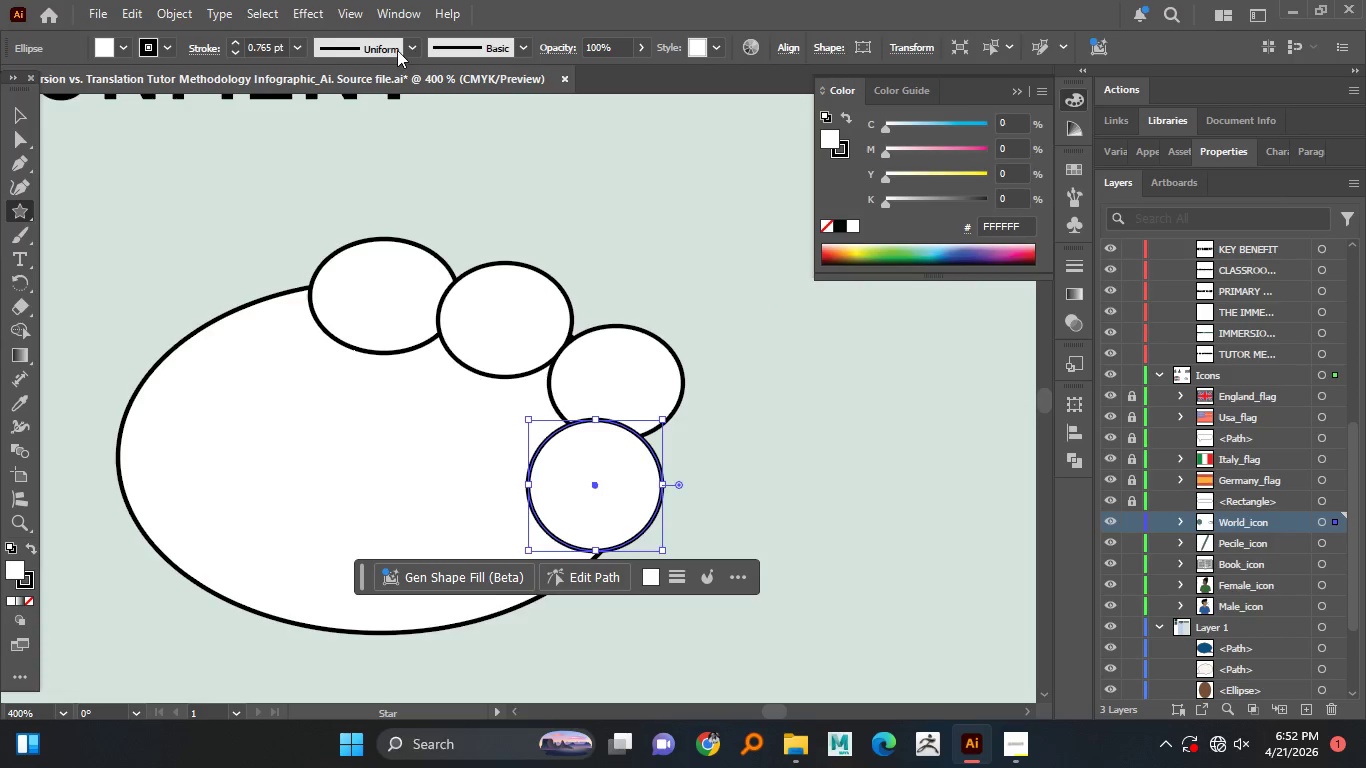 
left_click([401, 50])
 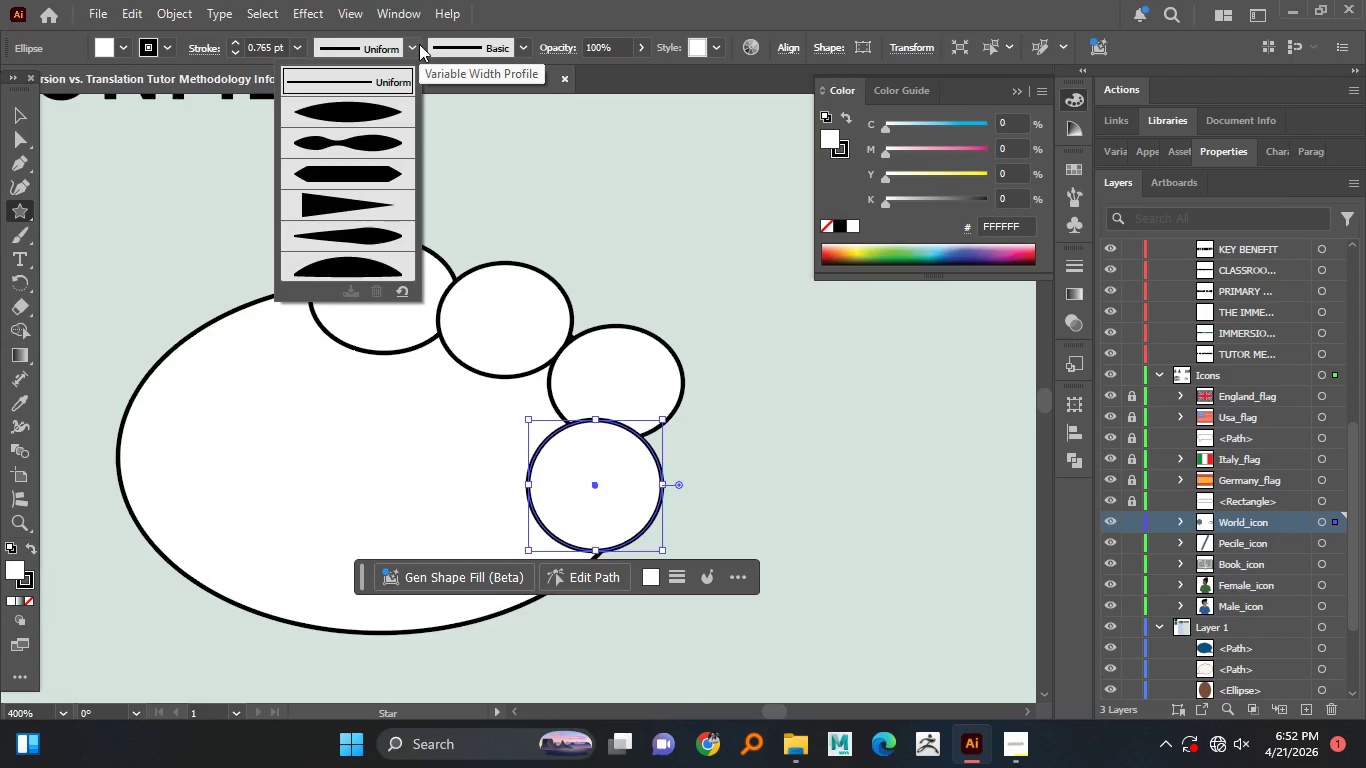 
wait(7.03)
 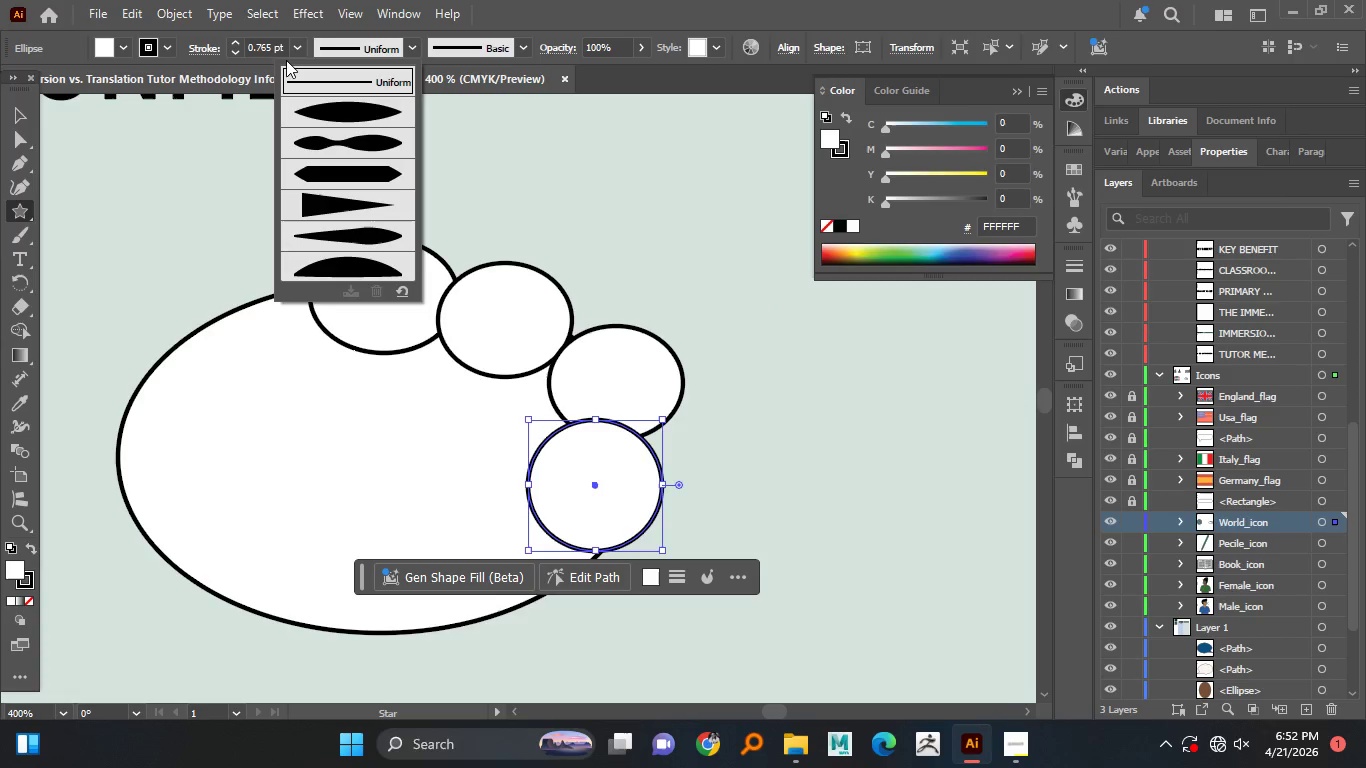 
mouse_move([438, 62])
 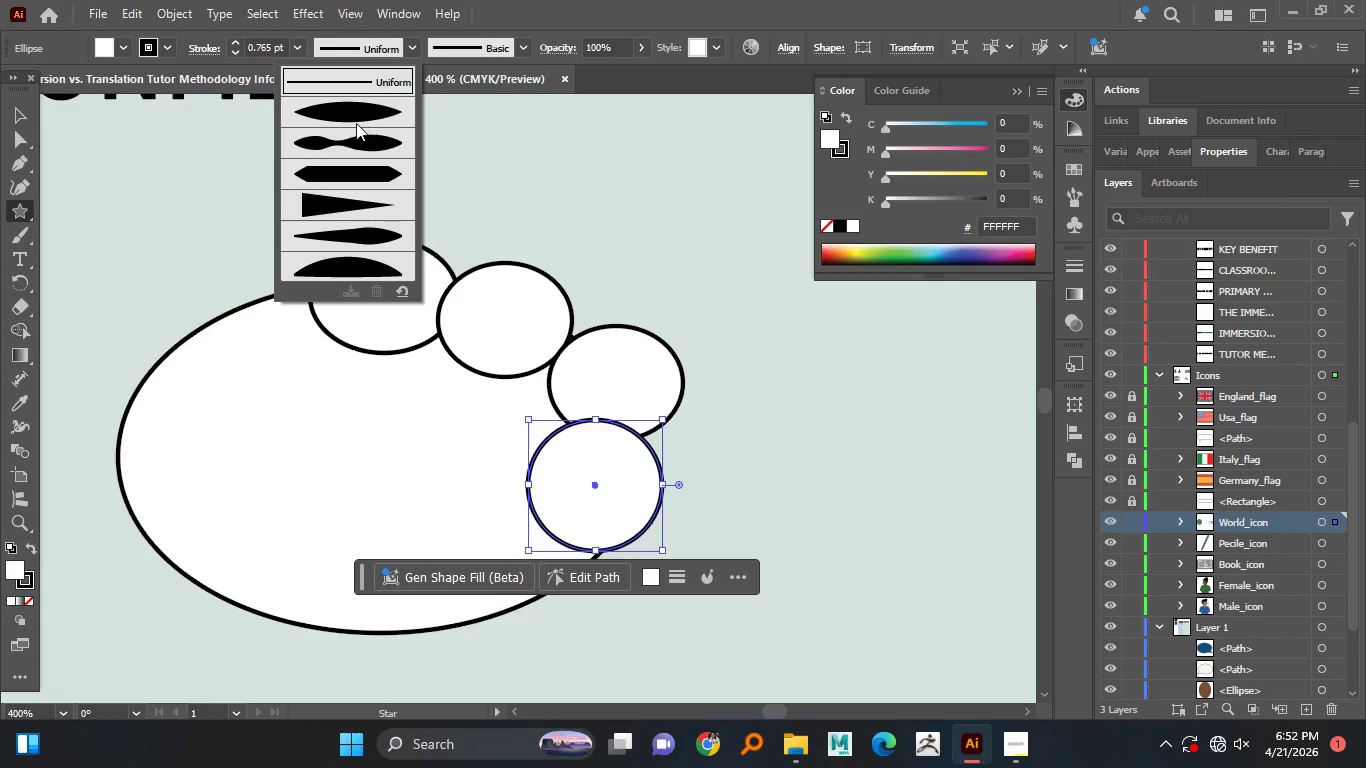 
wait(21.87)
 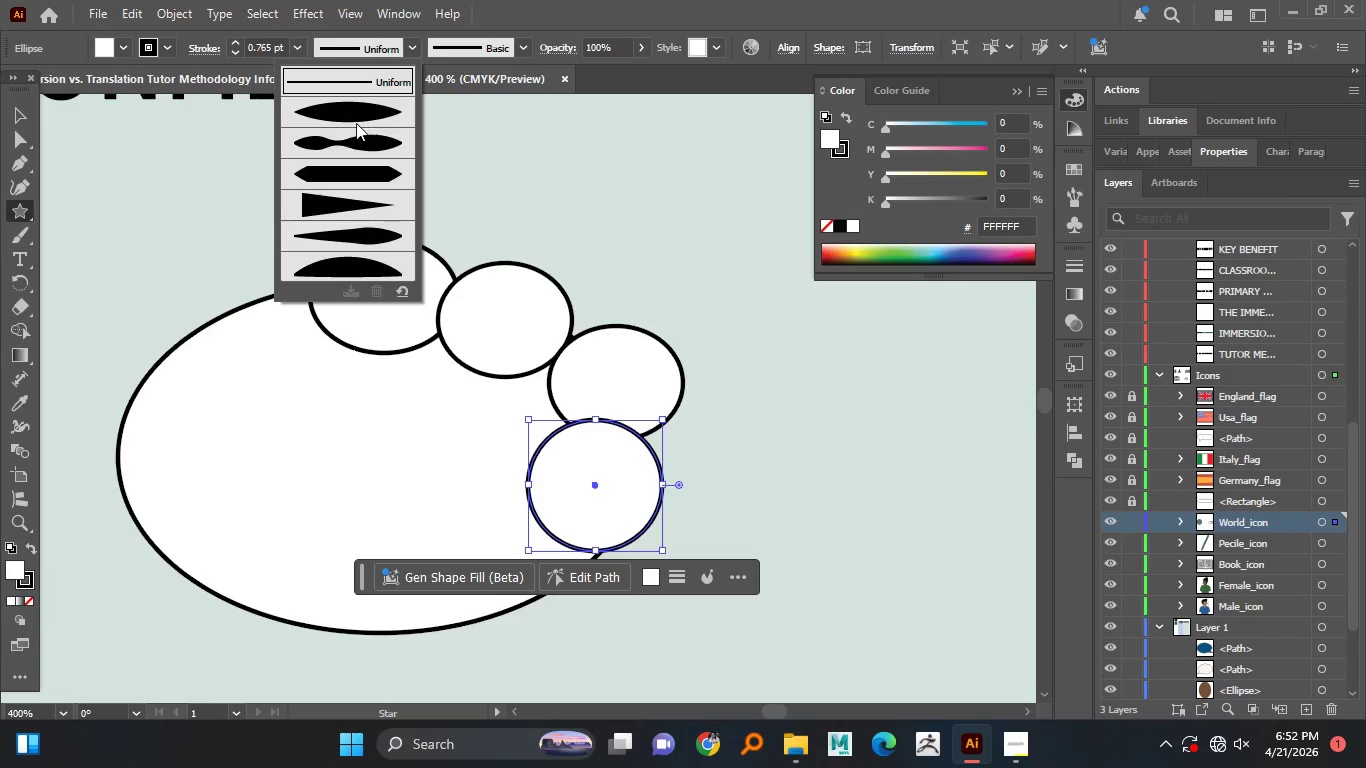 
left_click([619, 238])
 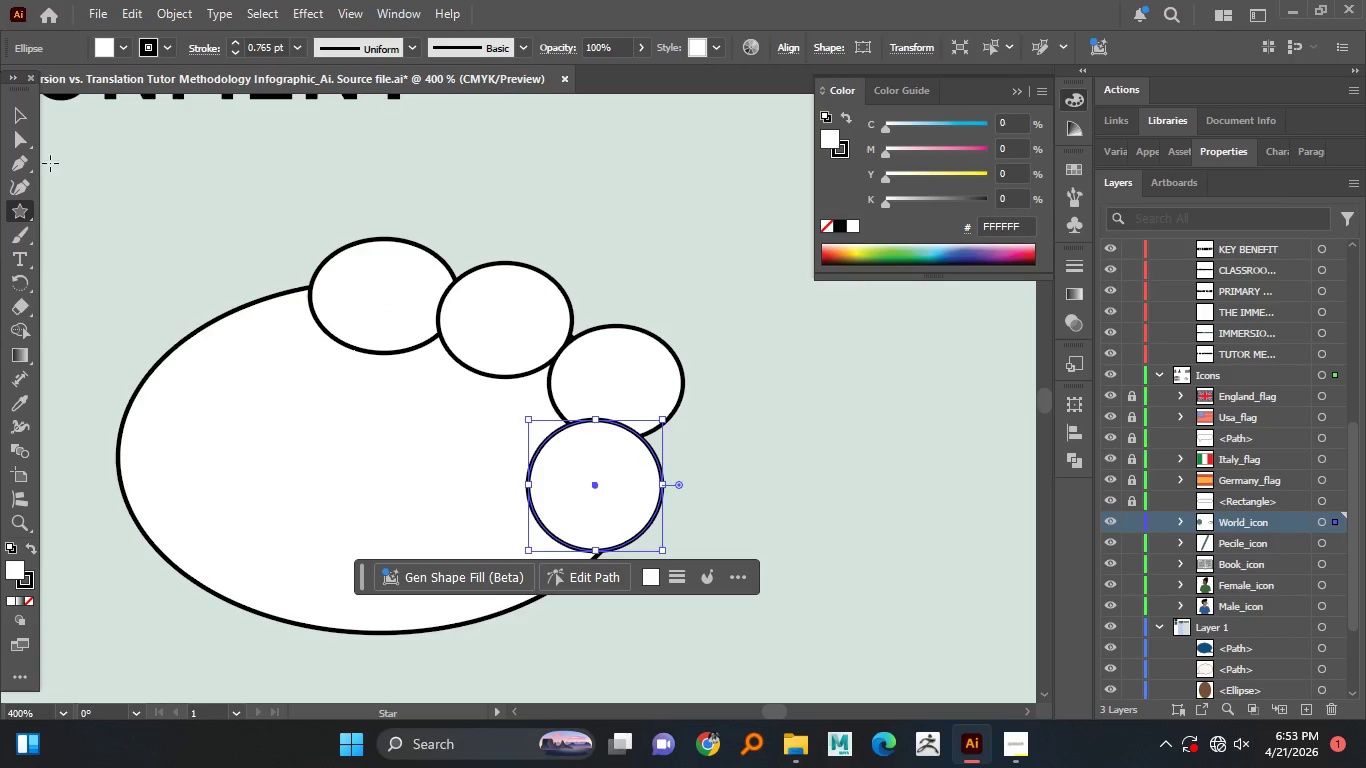 
left_click([23, 115])
 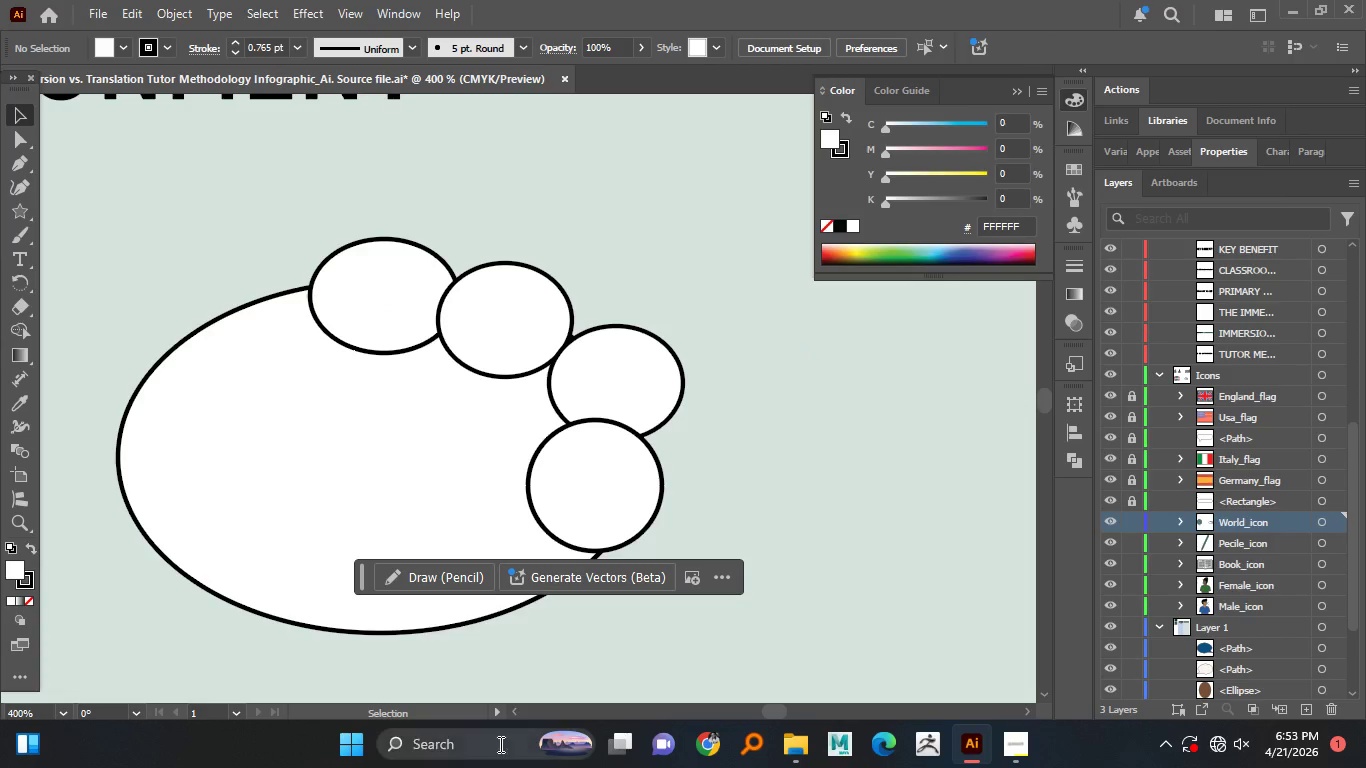 
hold_key(key=AltLeft, duration=1.52)
 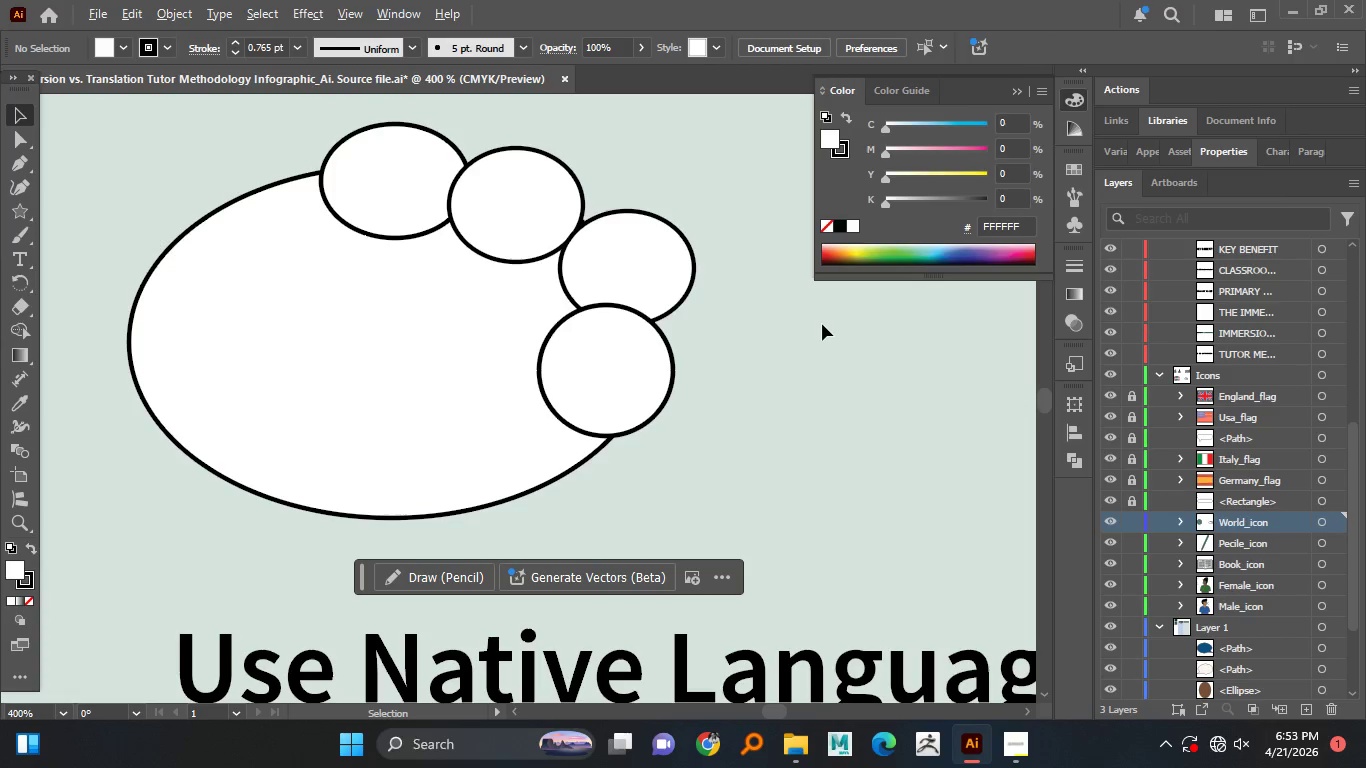 
key(Alt+AltLeft)
 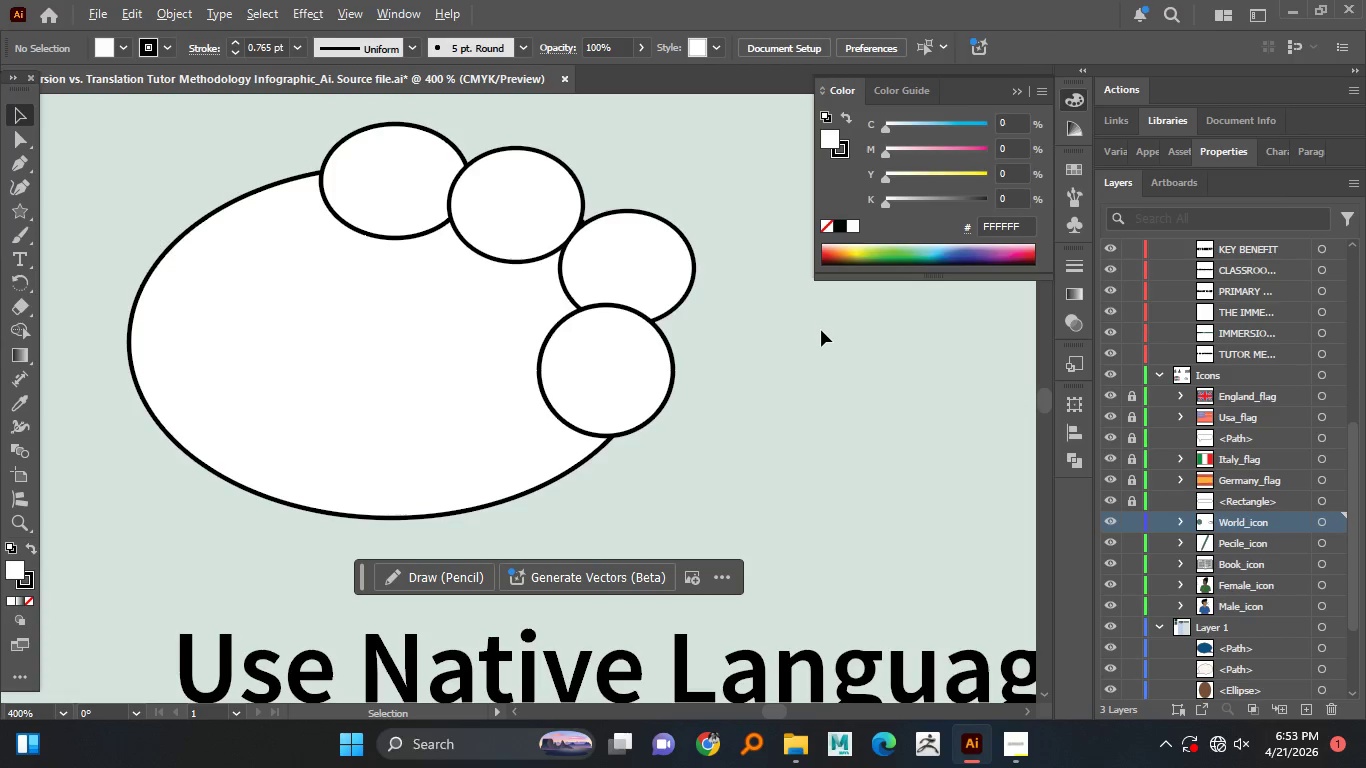 
key(Alt+AltLeft)
 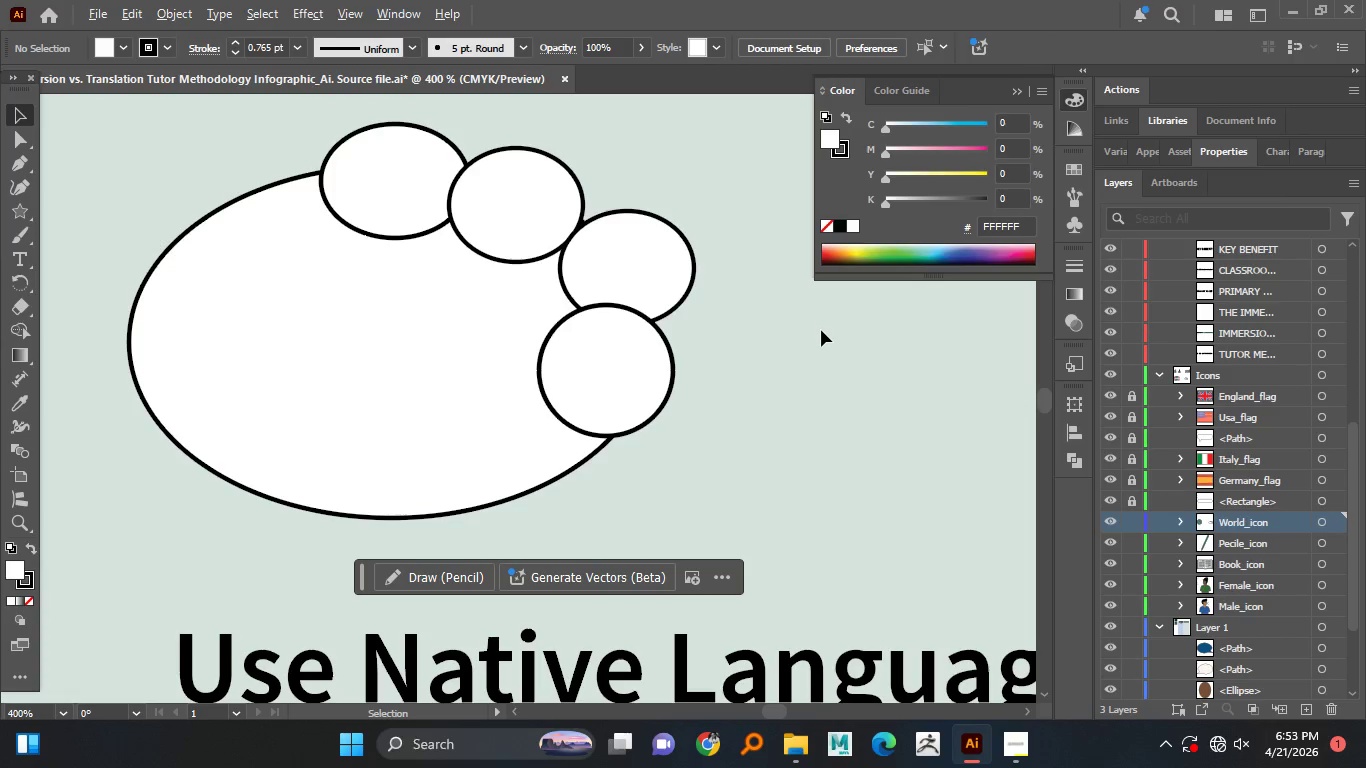 
key(Alt+AltLeft)
 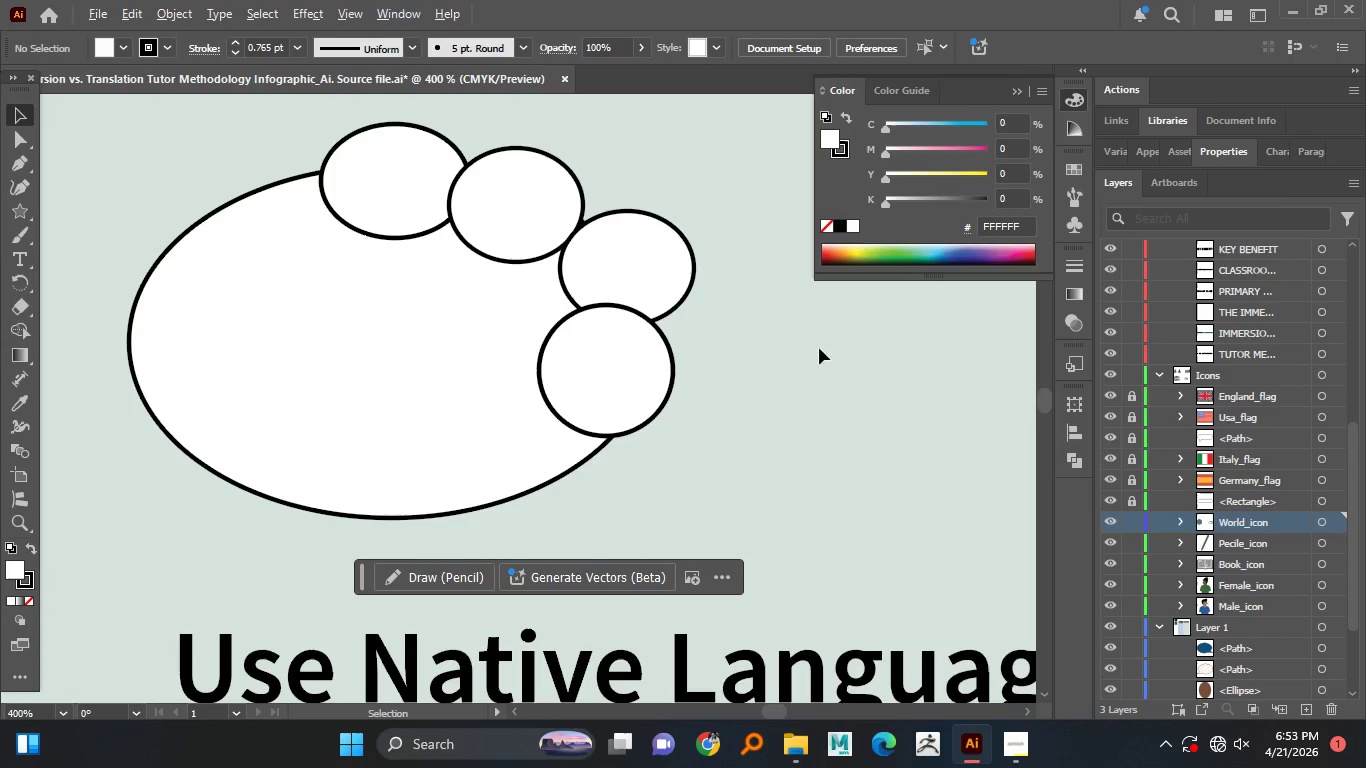 
key(Alt+AltLeft)
 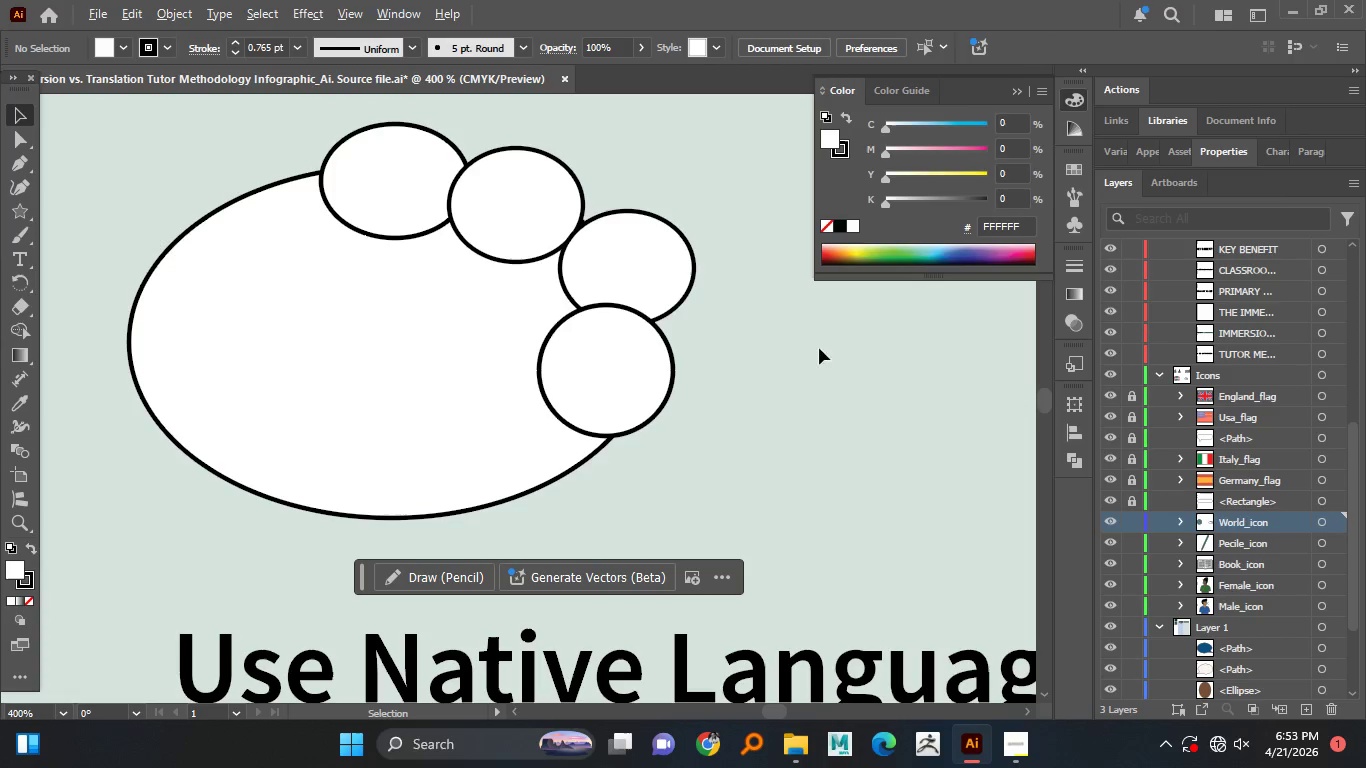 
key(Alt+AltLeft)
 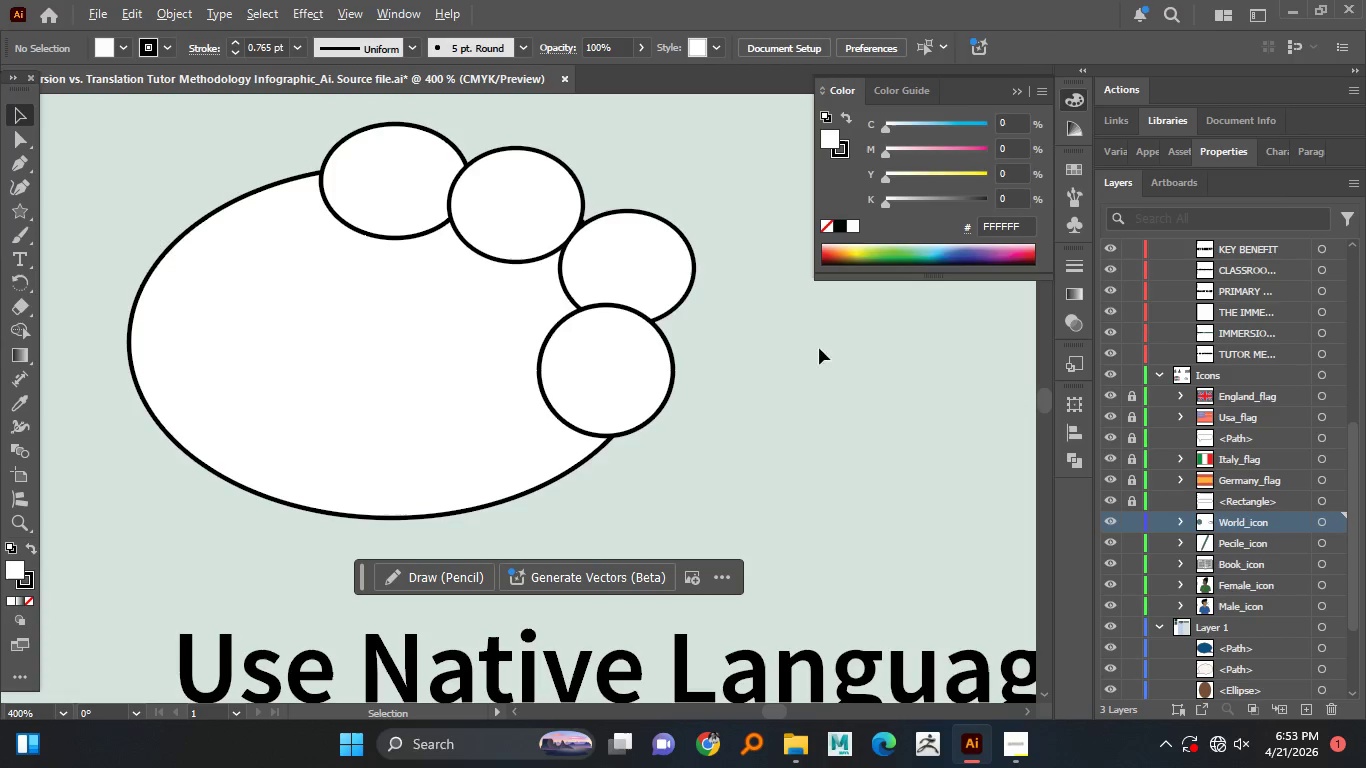 
key(Alt+AltLeft)
 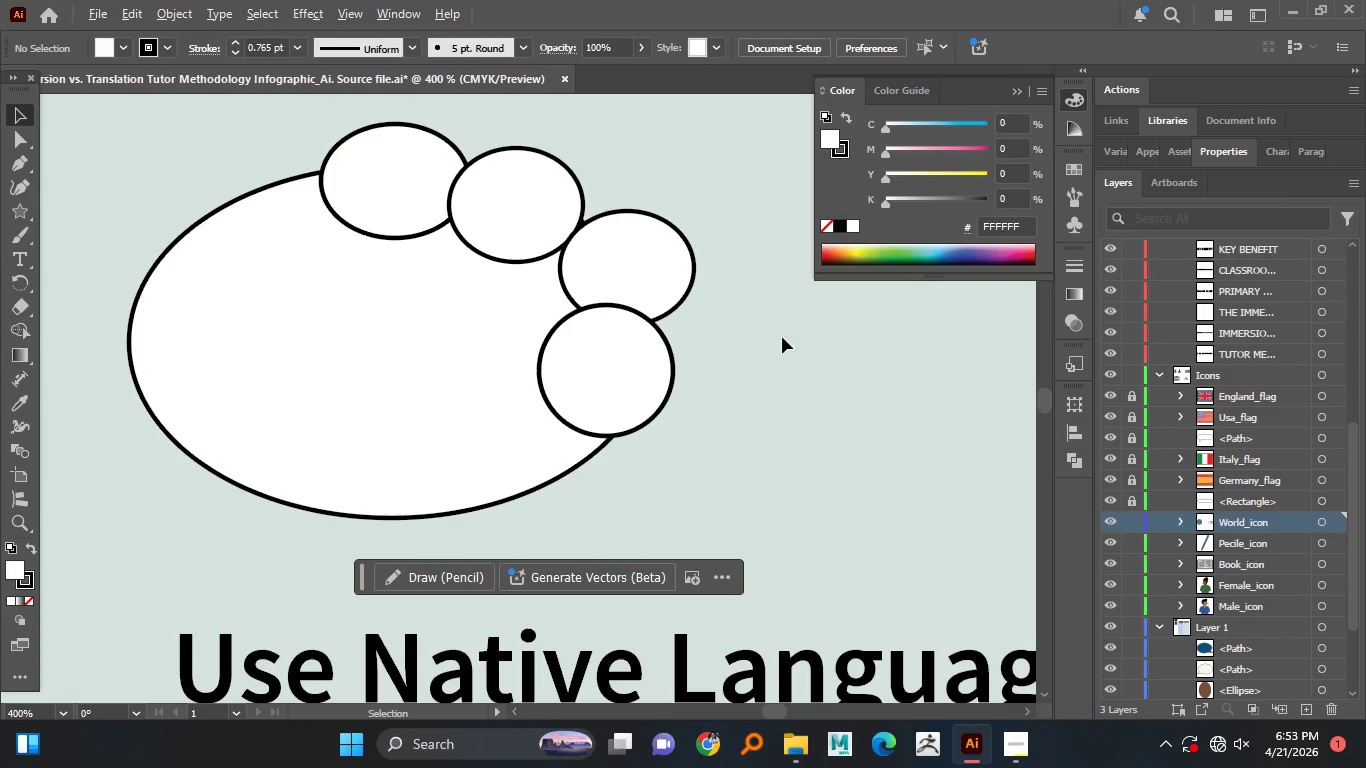 
key(Alt+AltLeft)
 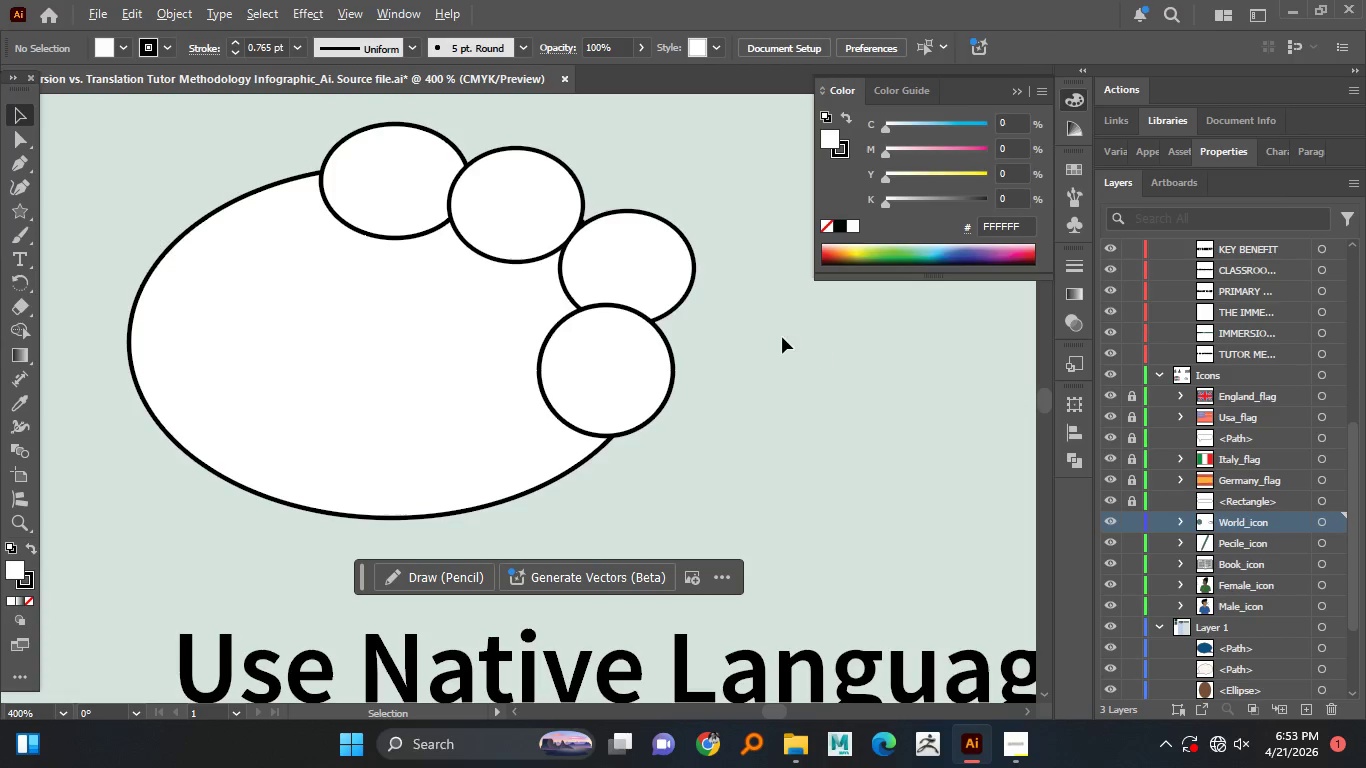 
key(Alt+AltLeft)
 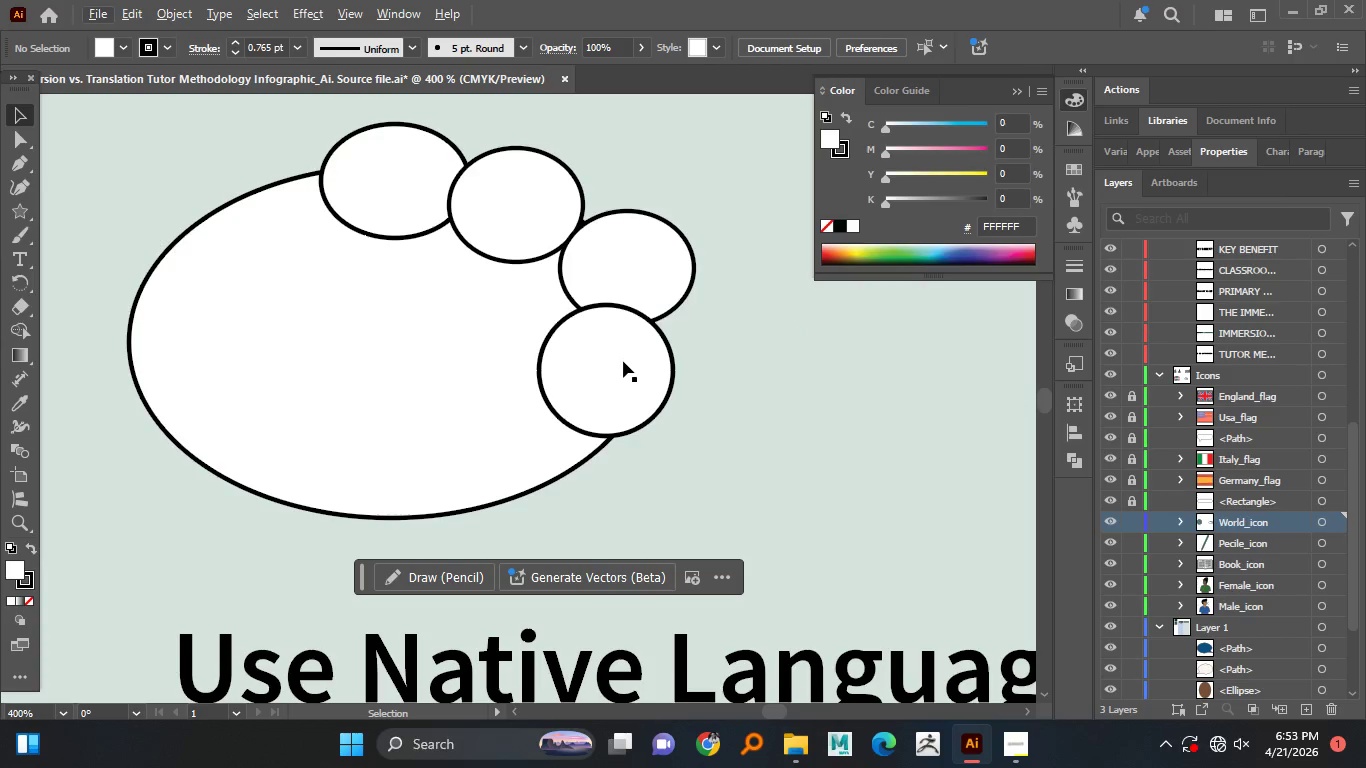 
wait(7.22)
 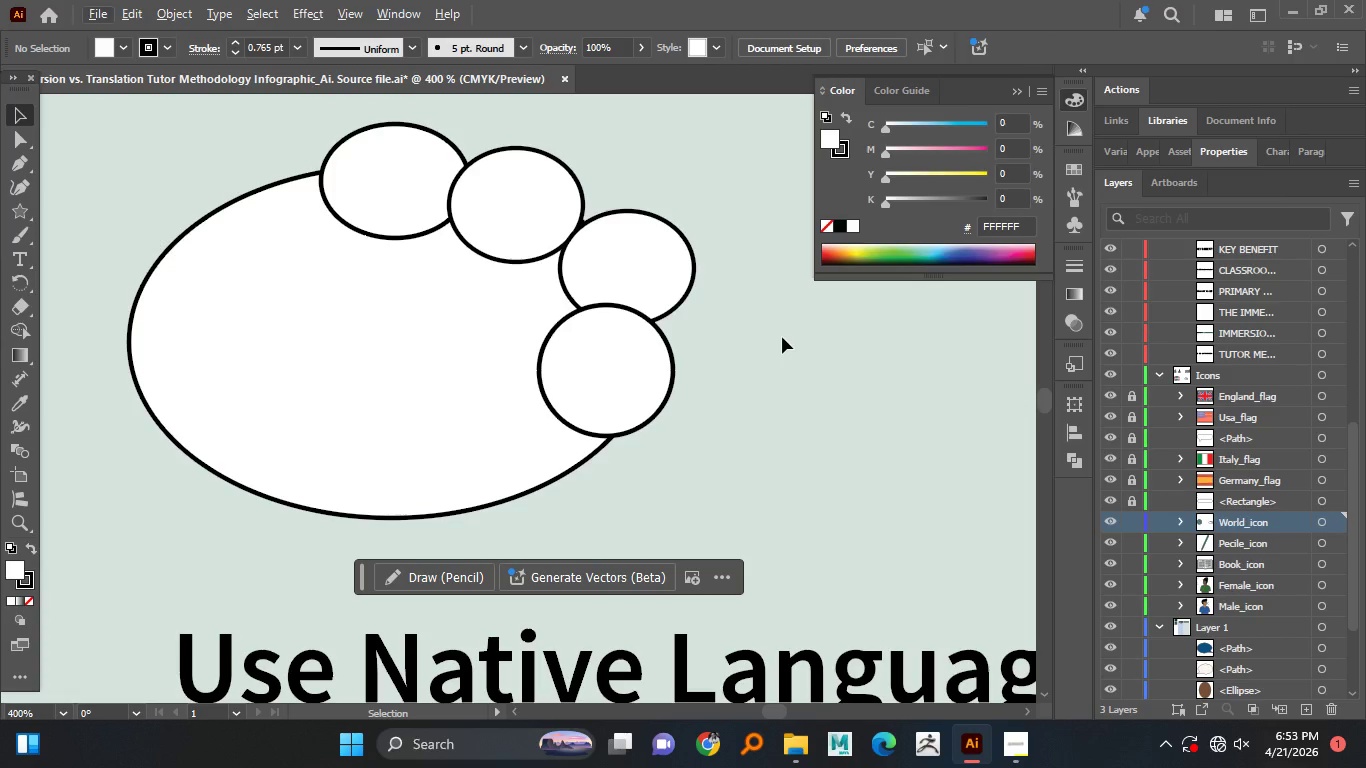 
left_click_drag(start_coordinate=[391, 210], to_coordinate=[256, 232])
 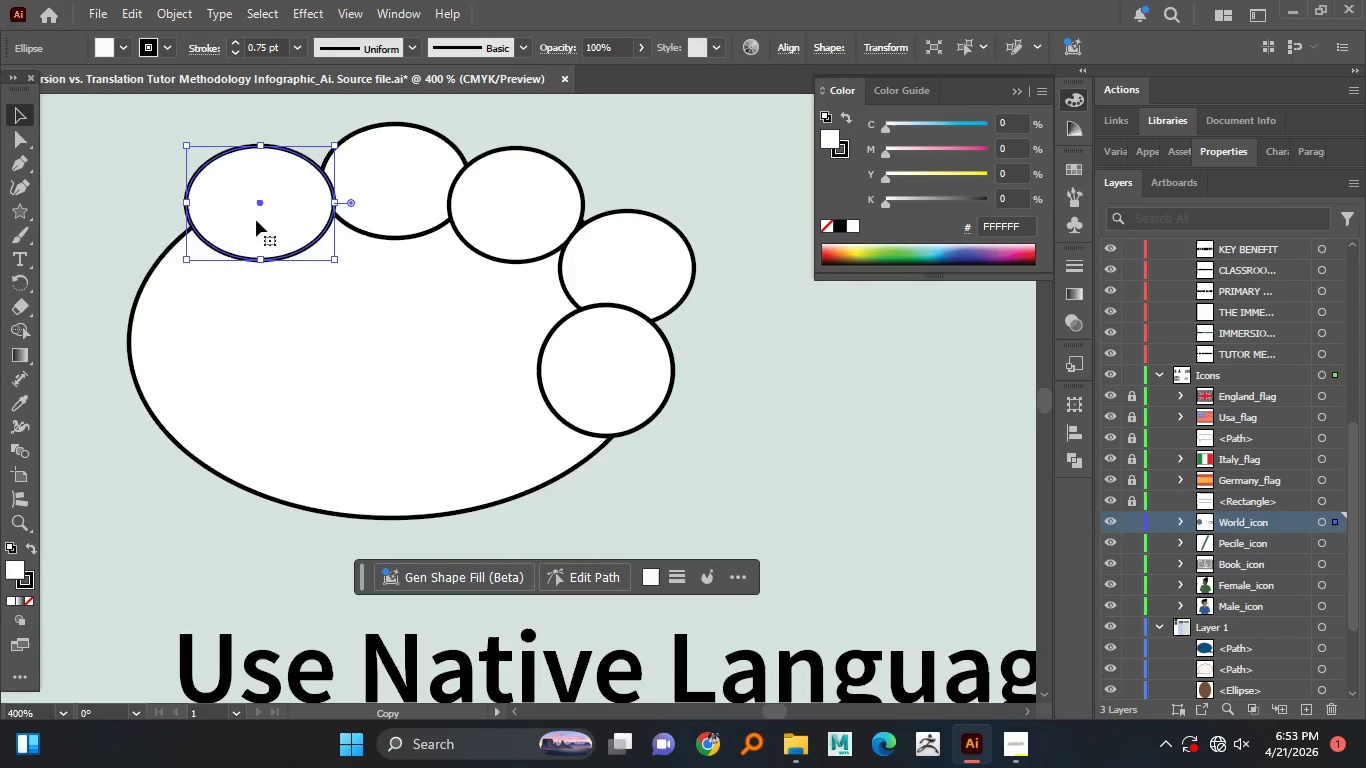 
hold_key(key=AltLeft, duration=1.52)
 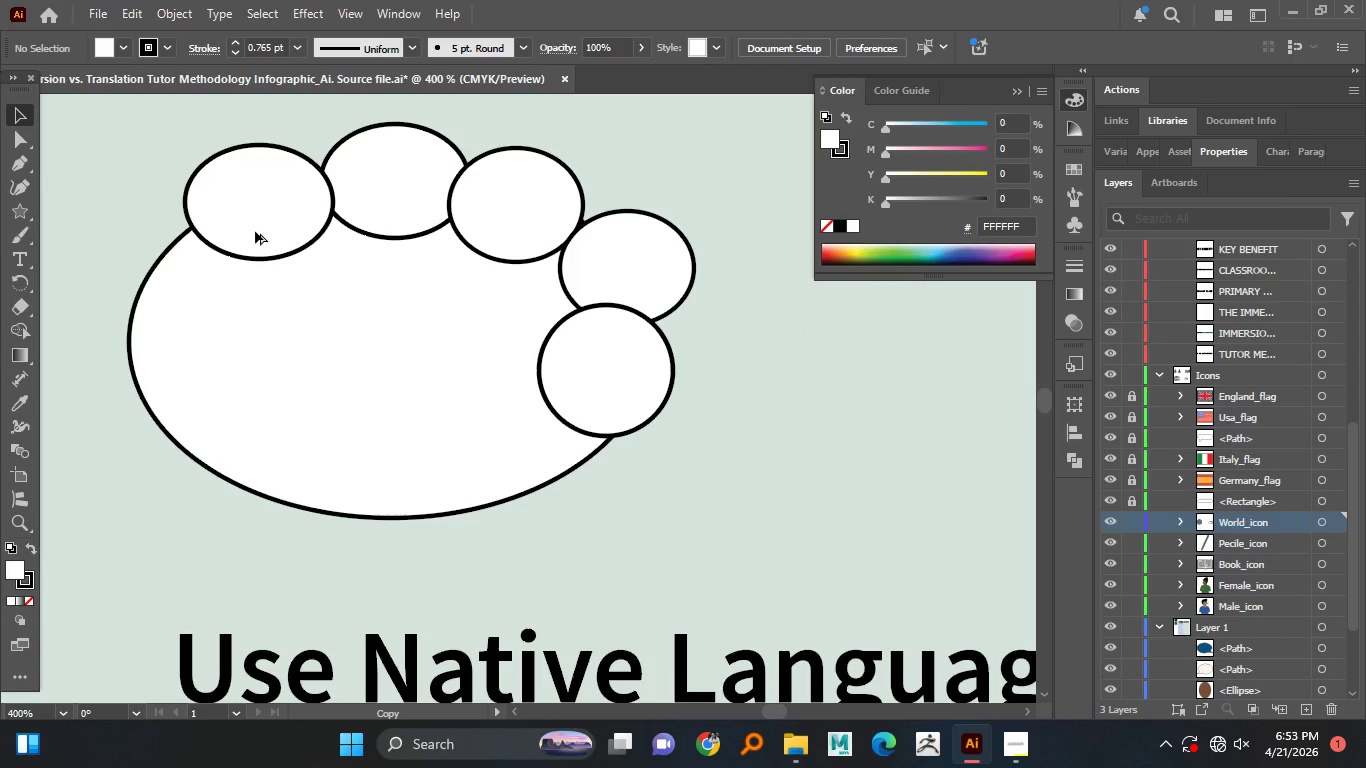 
hold_key(key=AltLeft, duration=1.5)
 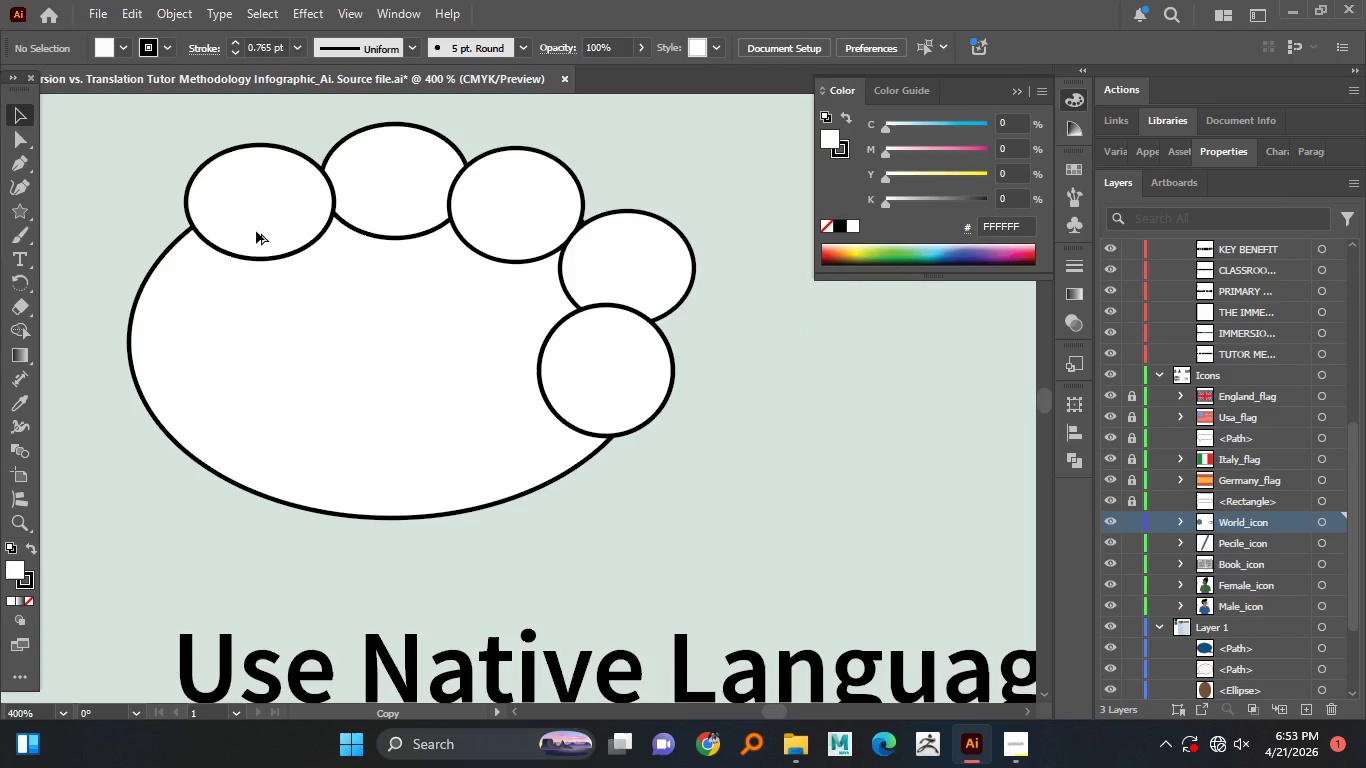 
hold_key(key=AltLeft, duration=1.5)
 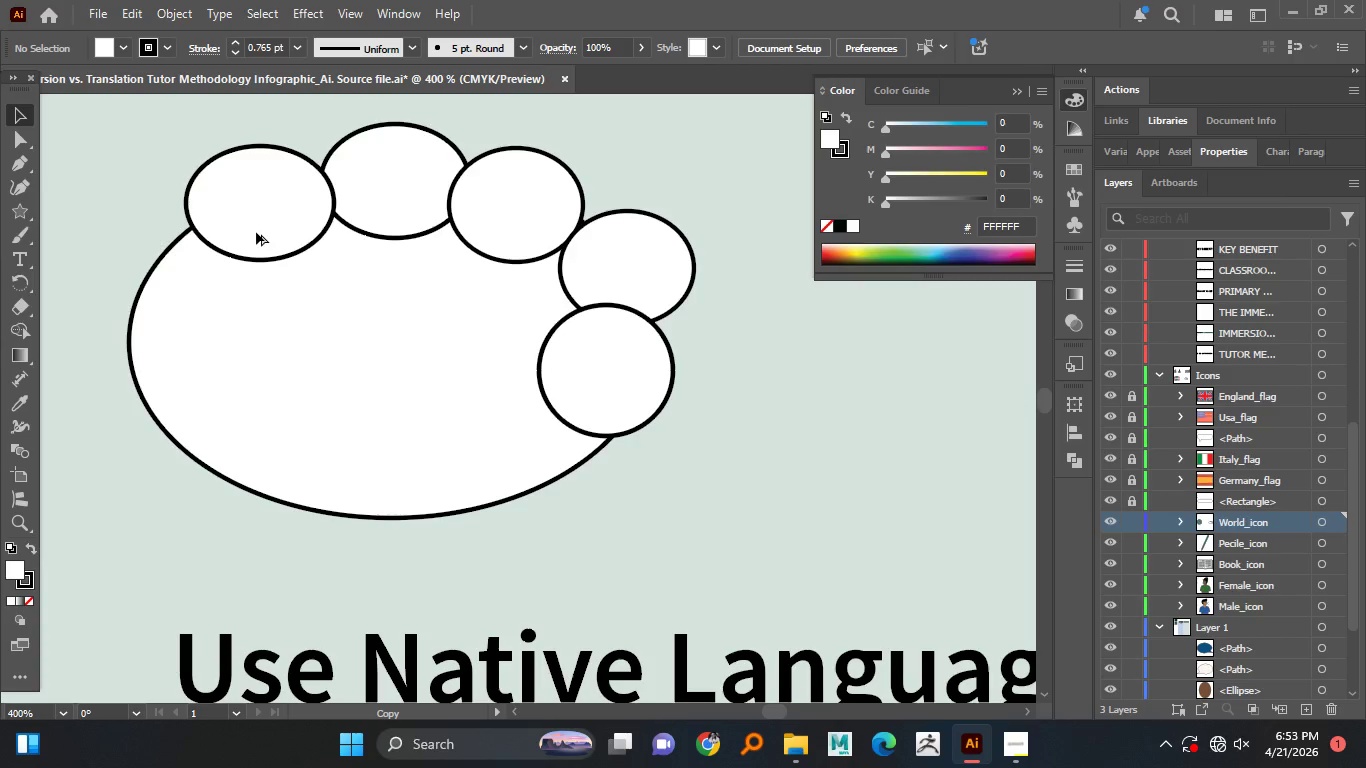 
hold_key(key=AltLeft, duration=1.5)
 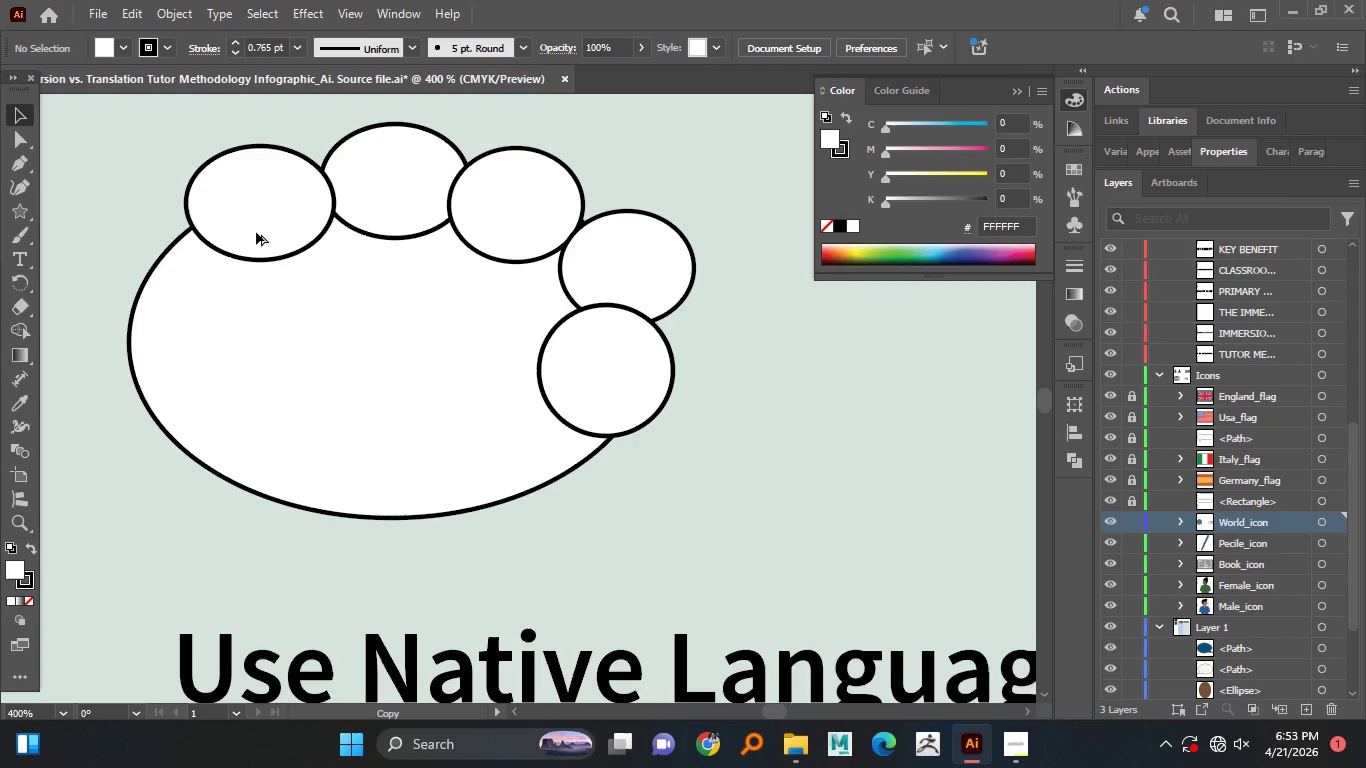 
hold_key(key=AltLeft, duration=1.5)
 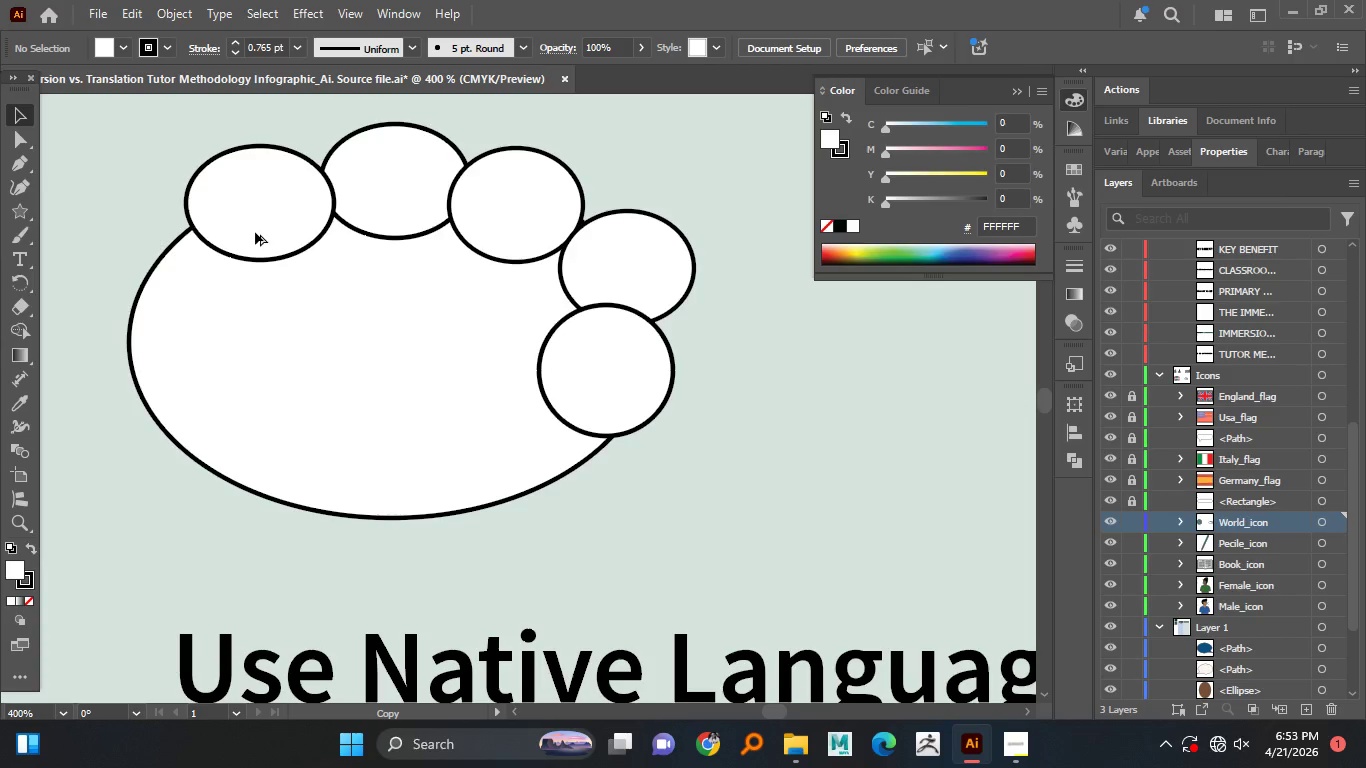 
hold_key(key=AltLeft, duration=0.83)
 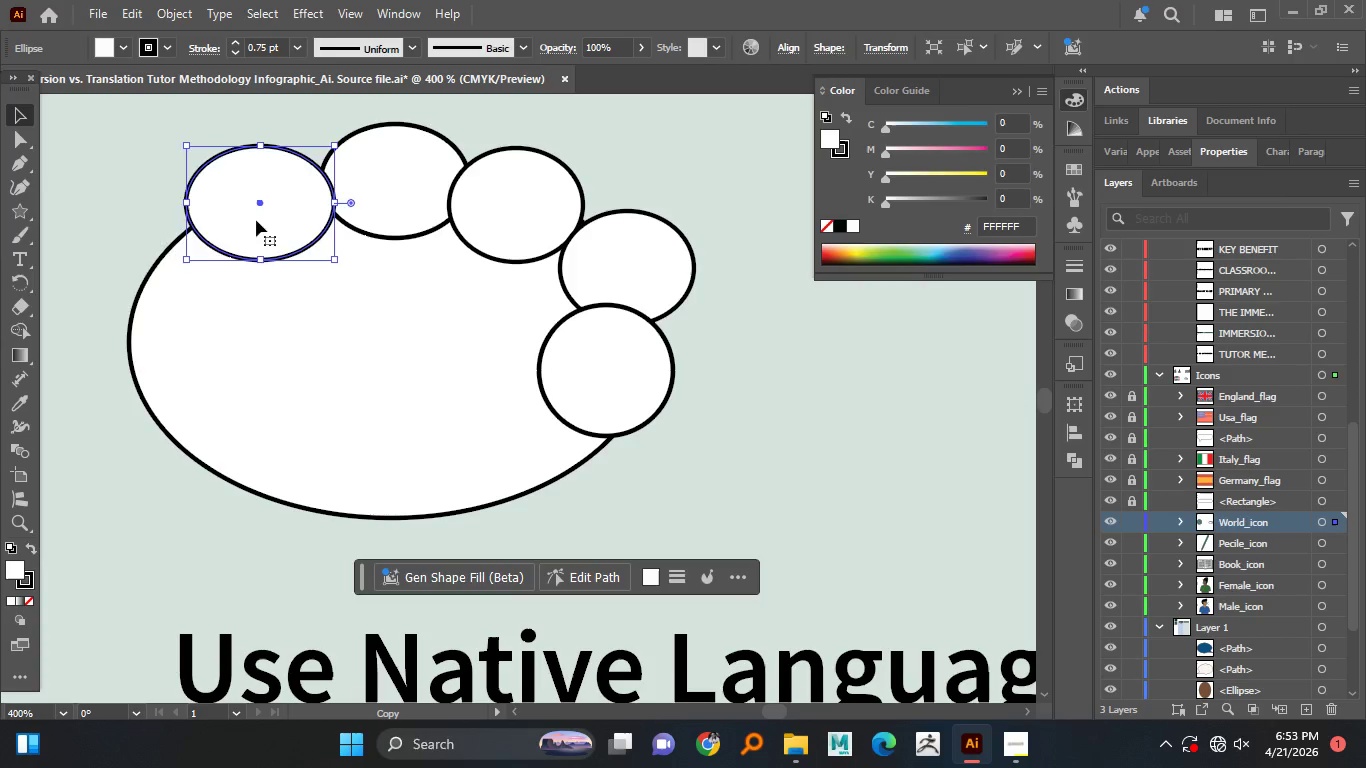 
hold_key(key=AltLeft, duration=1.52)
left_click_drag(start_coordinate=[257, 220], to_coordinate=[182, 298])
 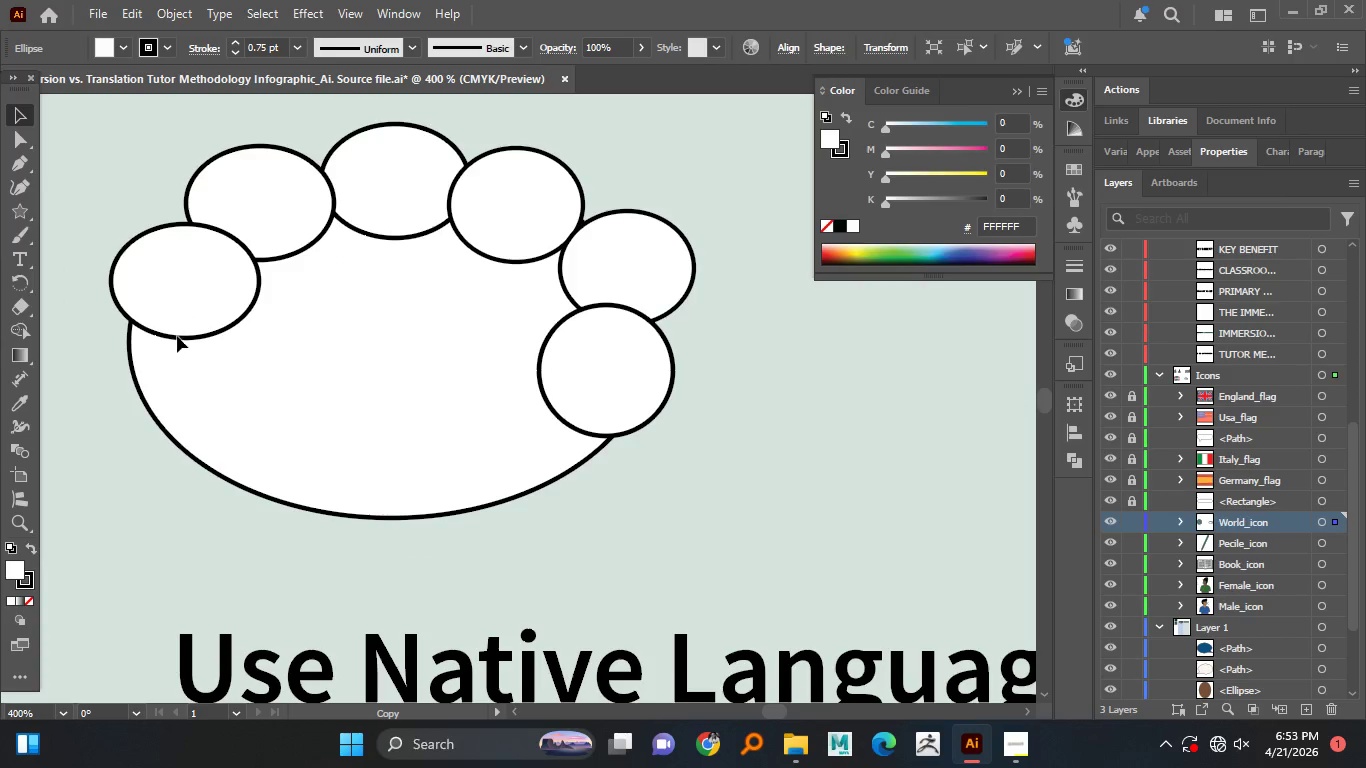 
right_click([144, 323])
 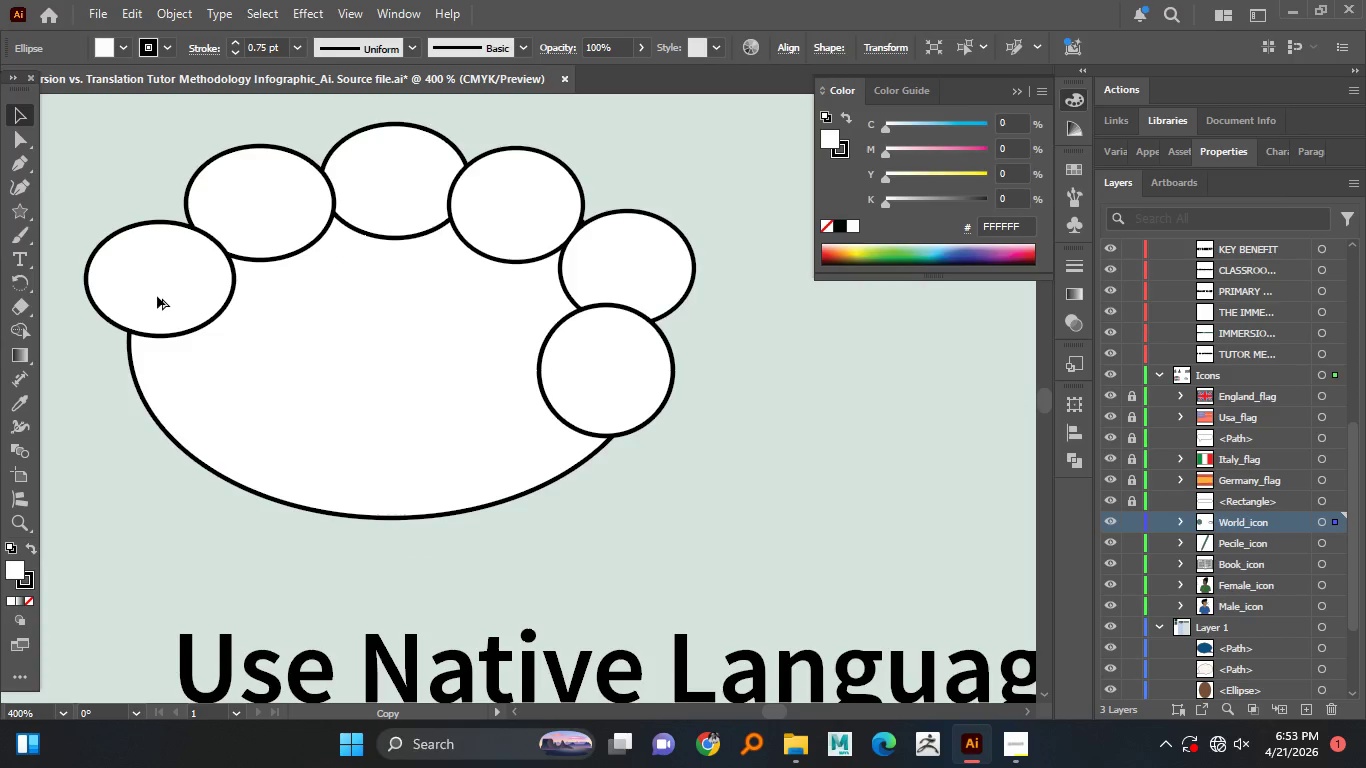 
hold_key(key=AltLeft, duration=1.5)
 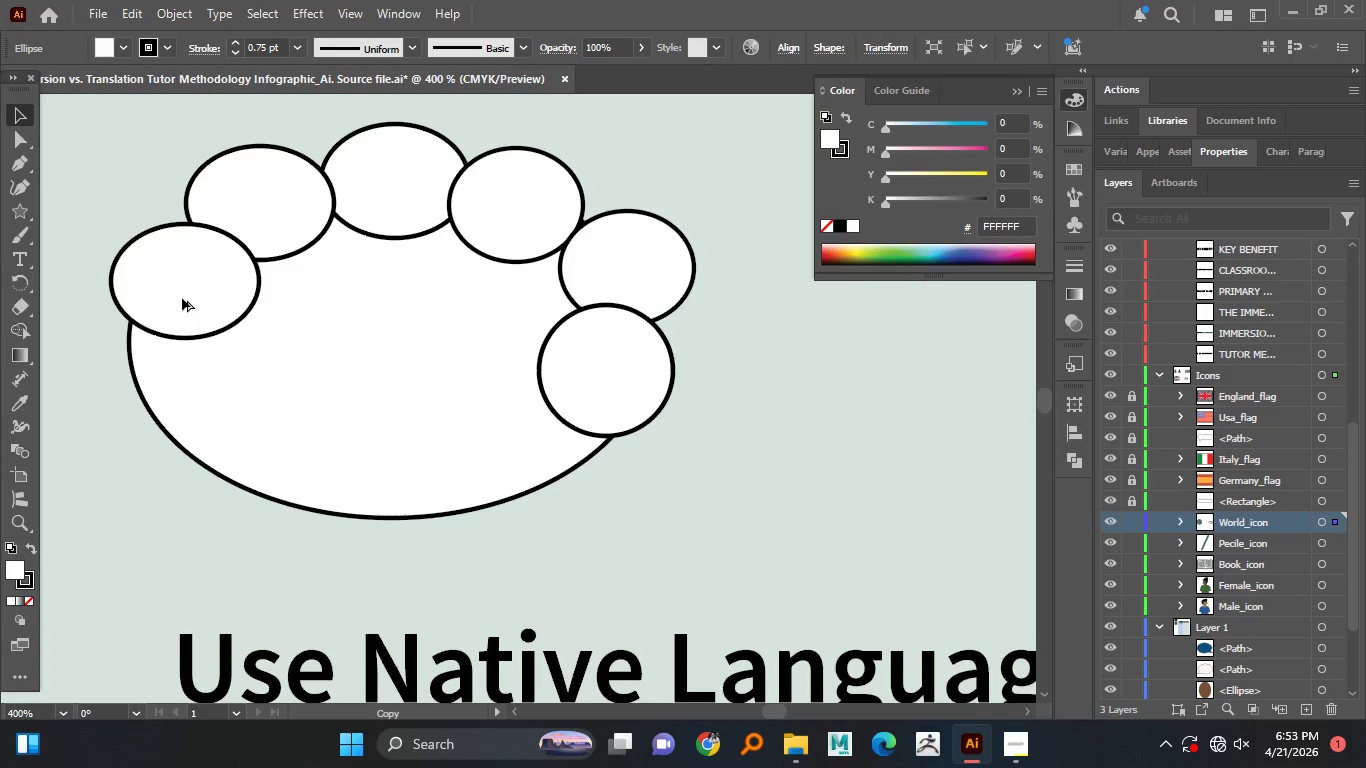 
hold_key(key=AltLeft, duration=1.22)
 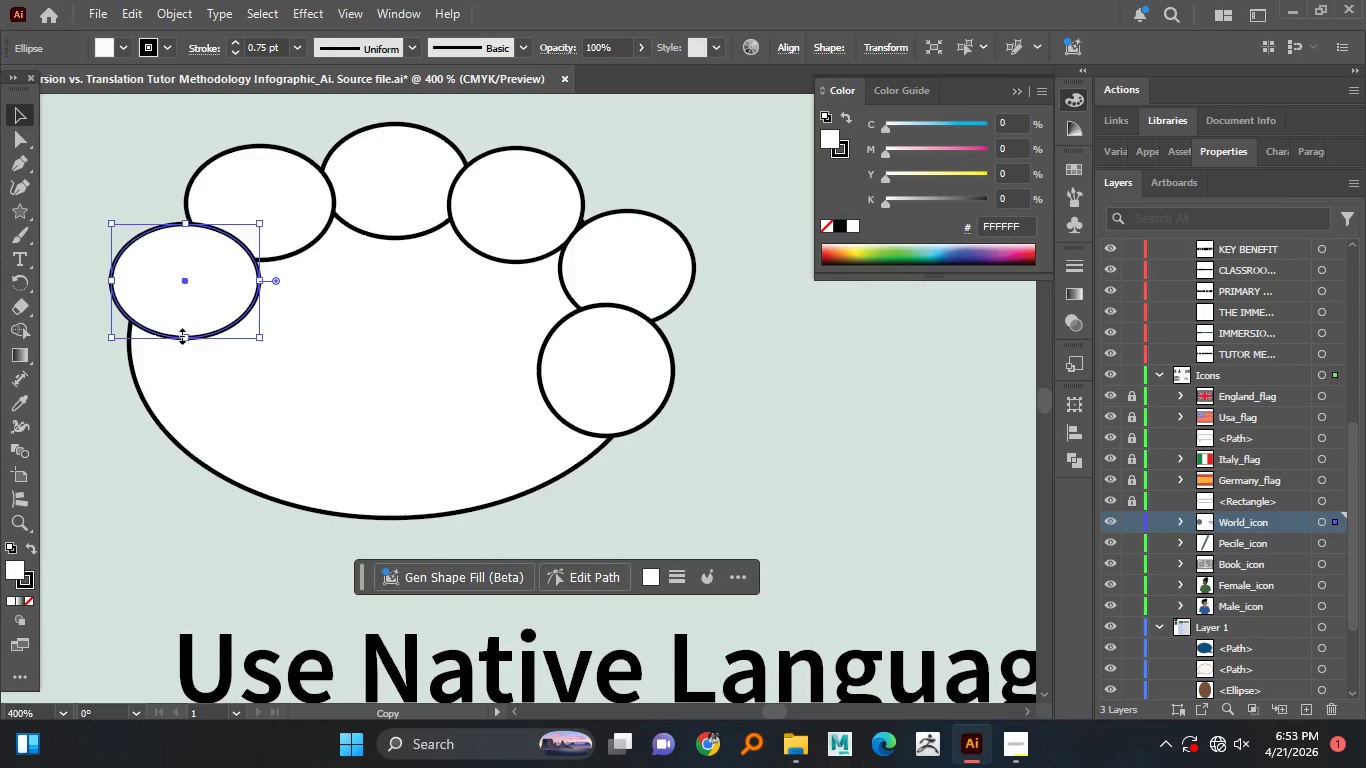 
left_click([181, 332])
 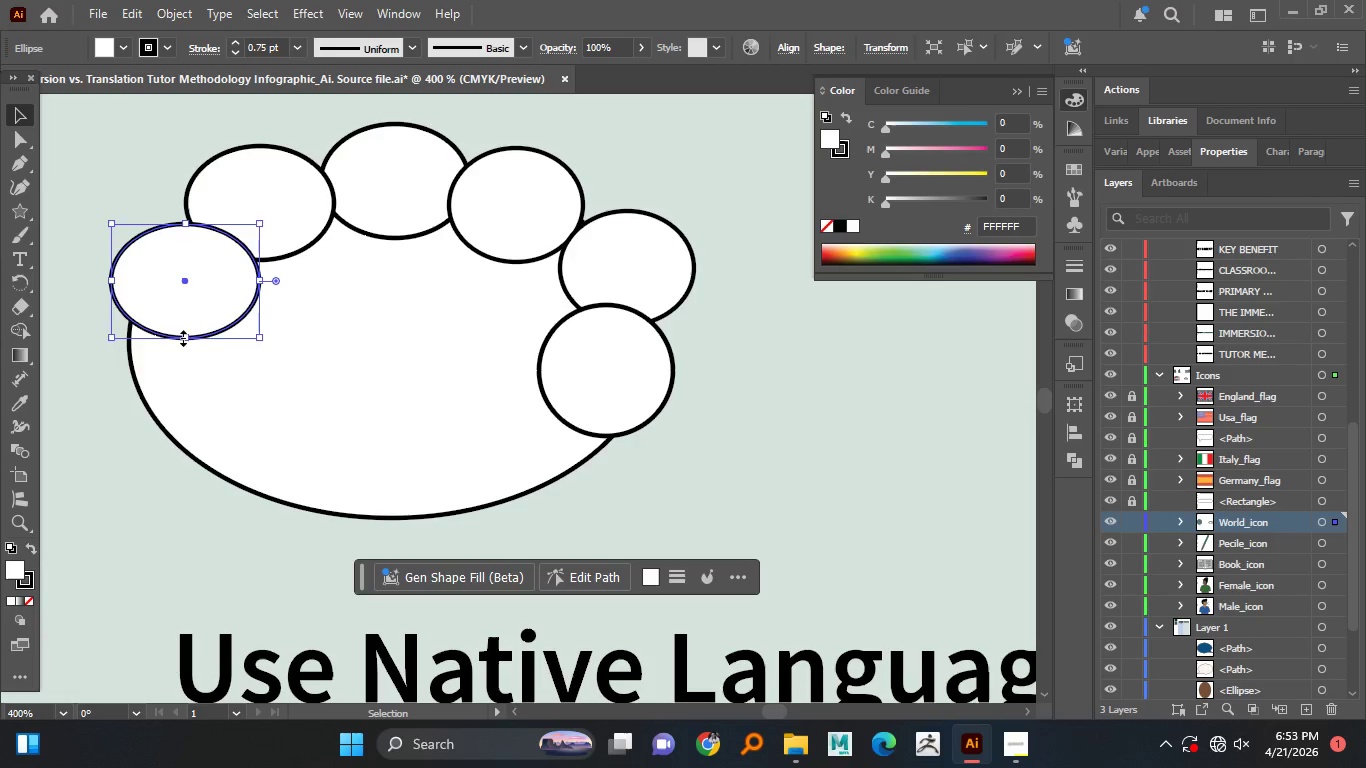 
left_click_drag(start_coordinate=[181, 336], to_coordinate=[182, 362])
 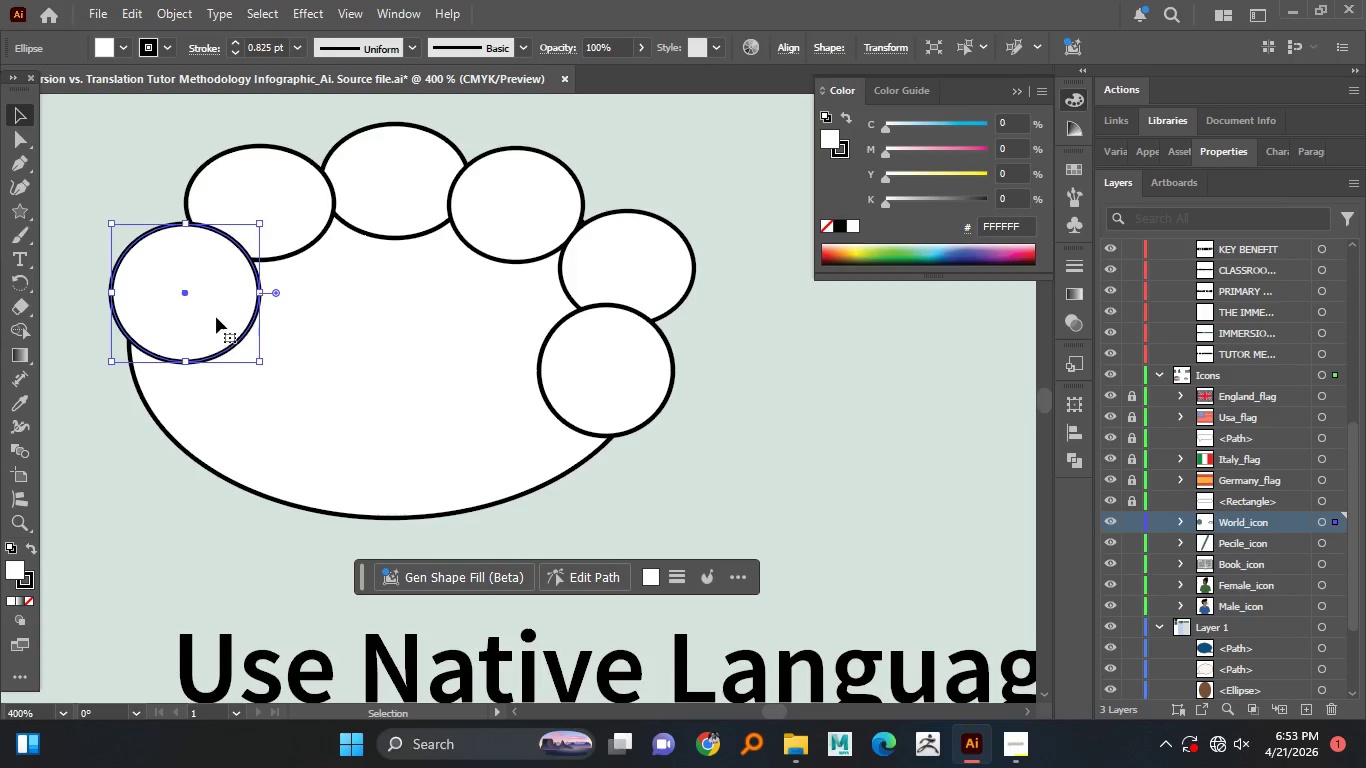 
hold_key(key=AltLeft, duration=1.5)
left_click_drag(start_coordinate=[216, 317], to_coordinate=[215, 412])
 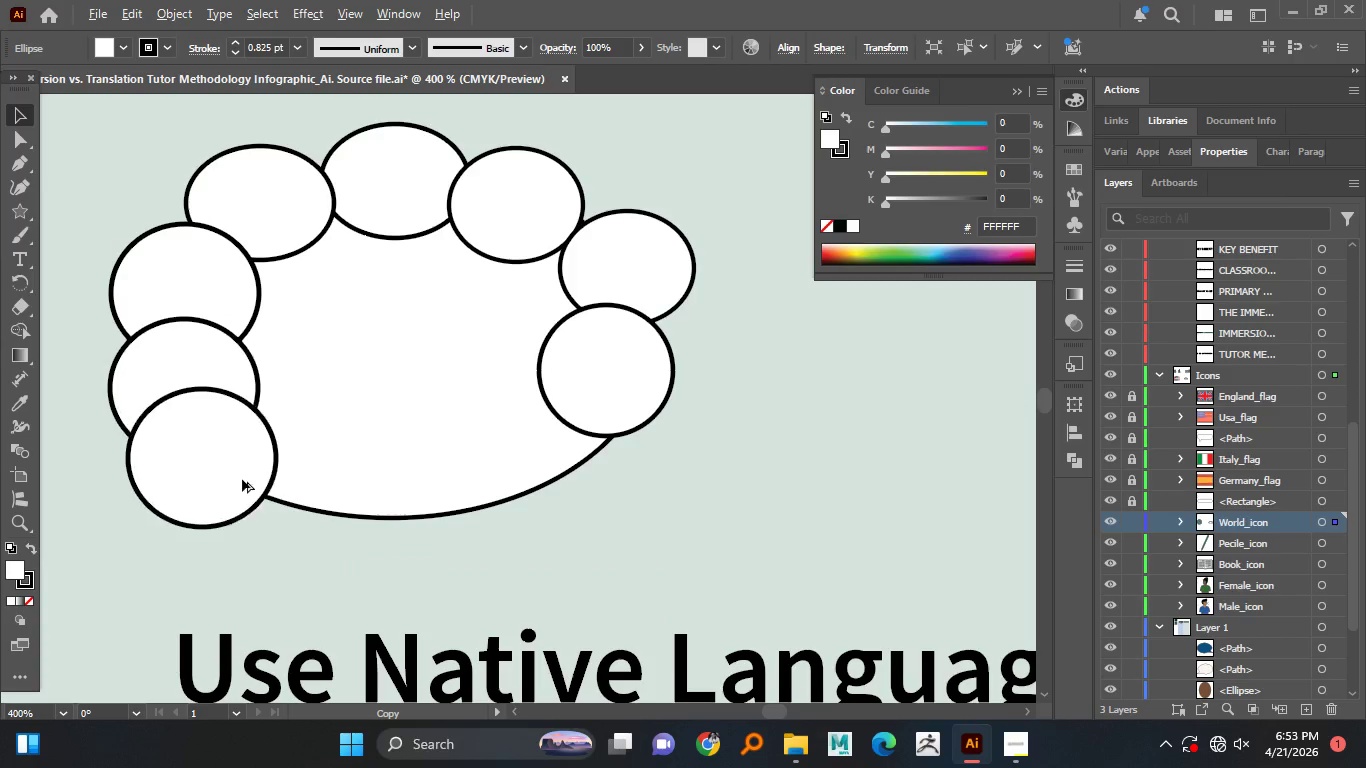 
hold_key(key=AltLeft, duration=1.5)
 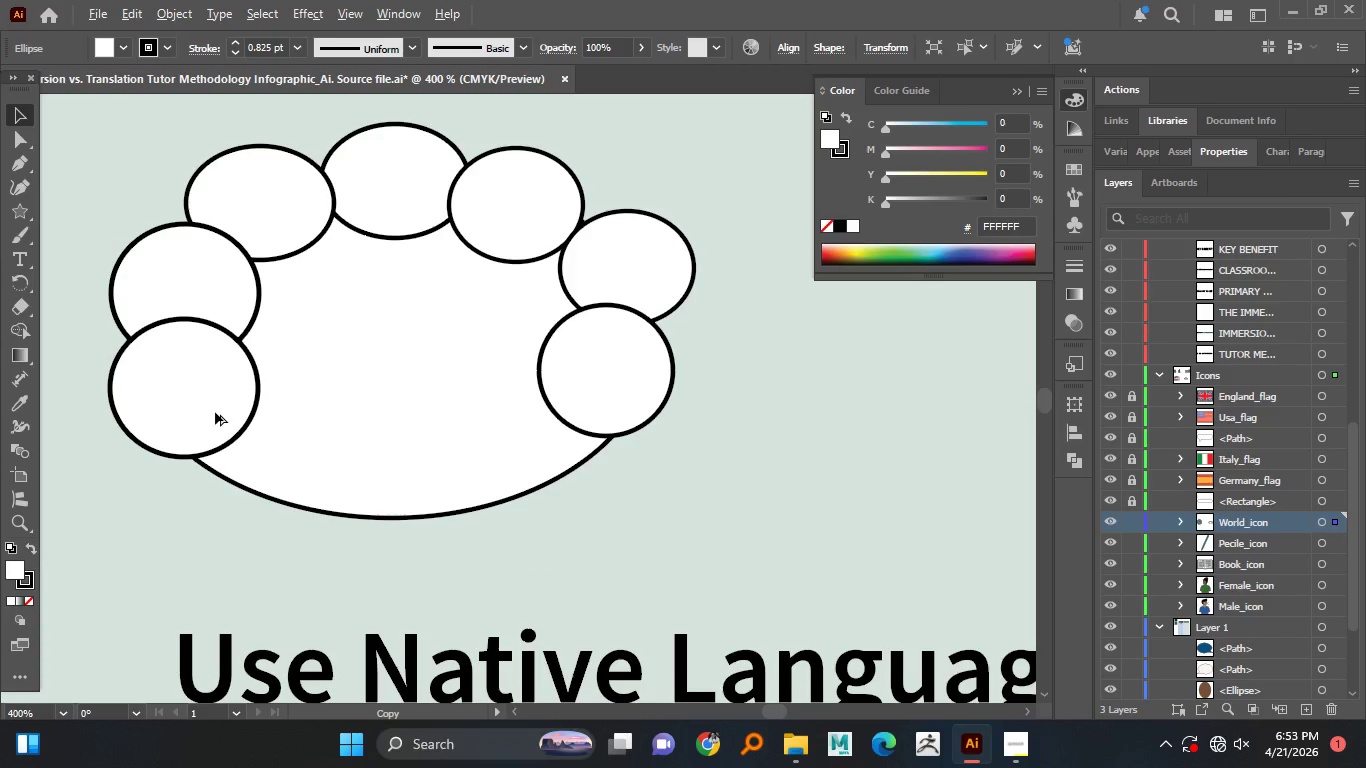 
hold_key(key=AltLeft, duration=0.78)
 